 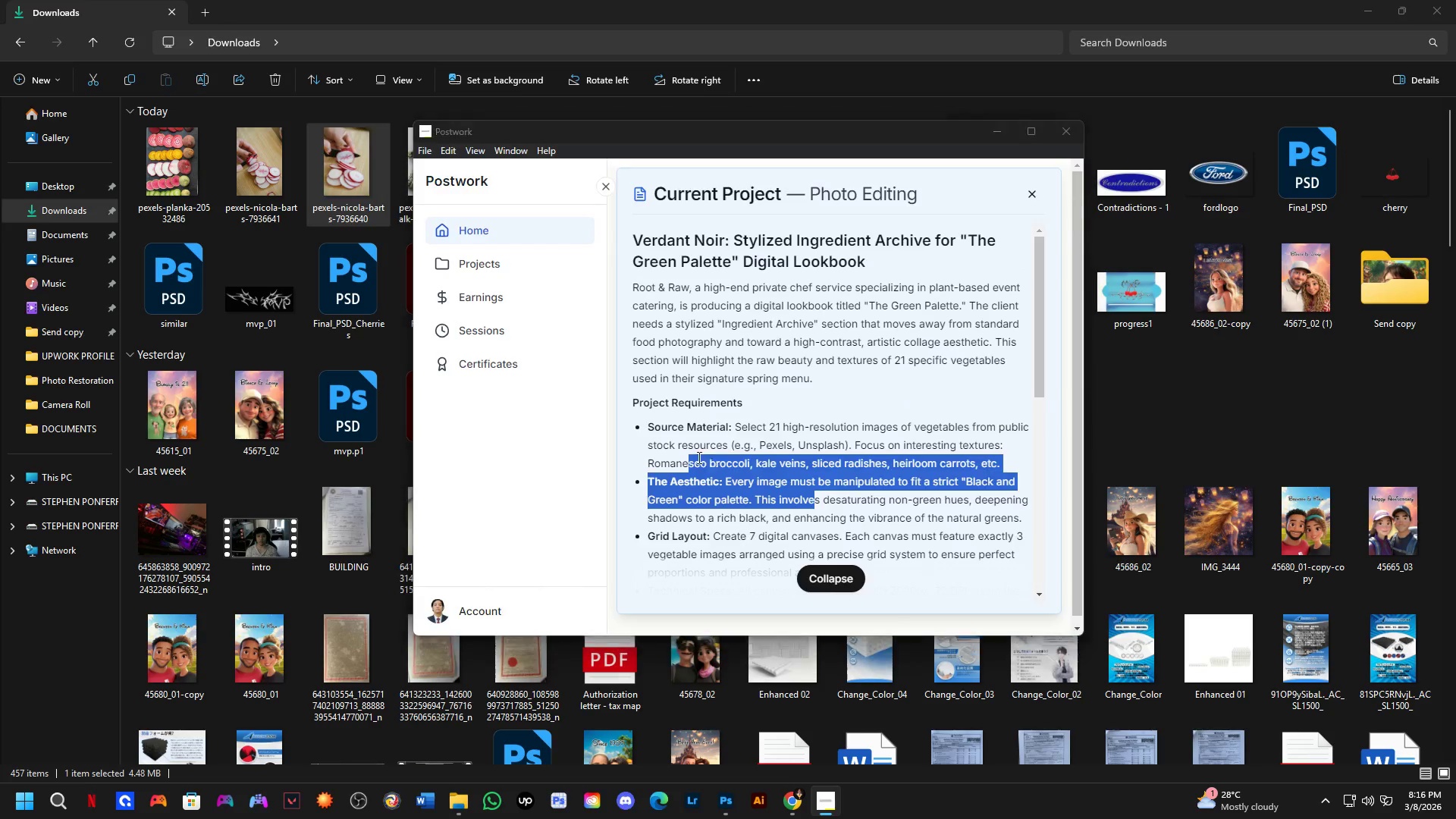 
key(Alt+Tab)
 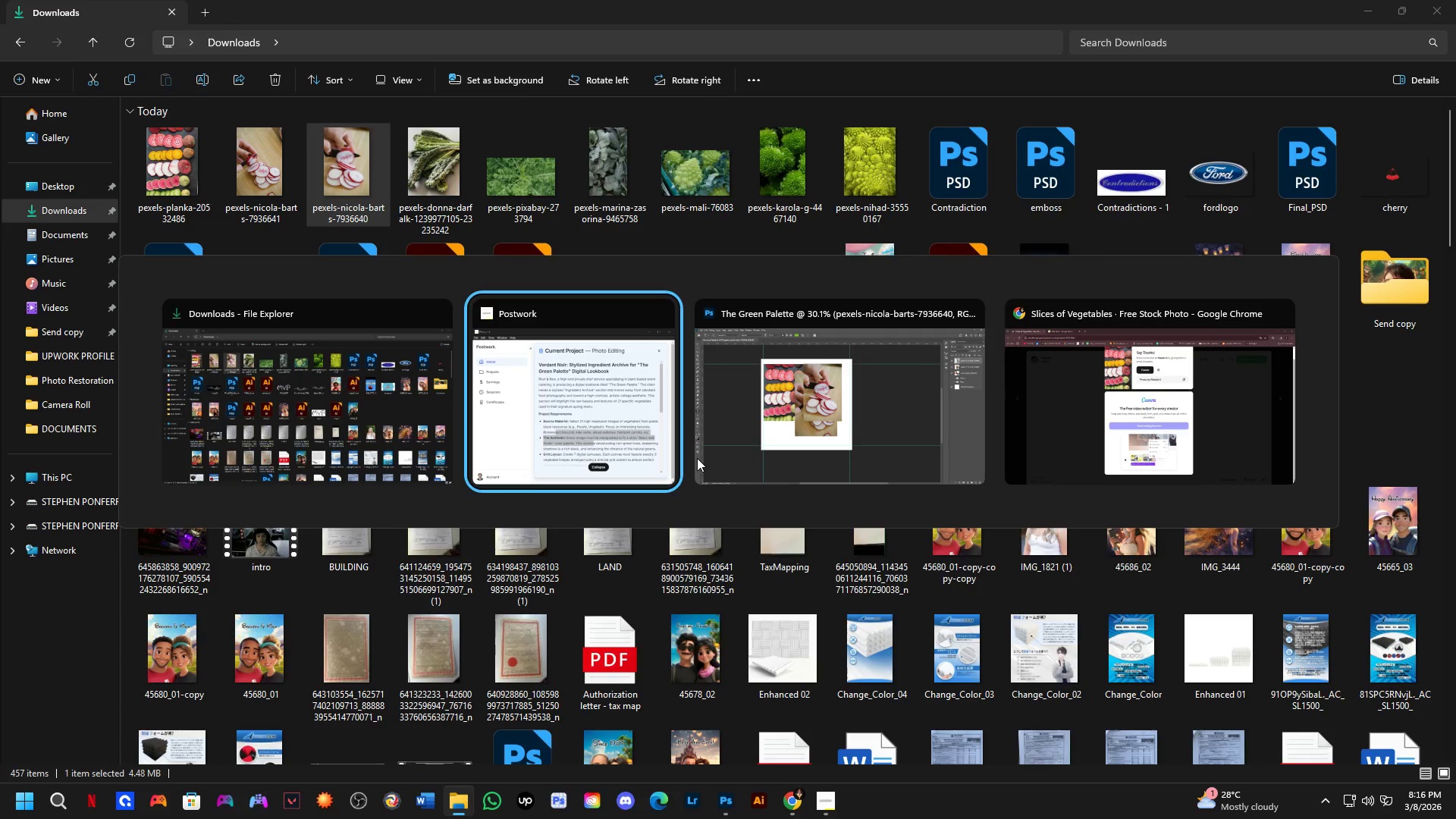 
key(Alt+Tab)
 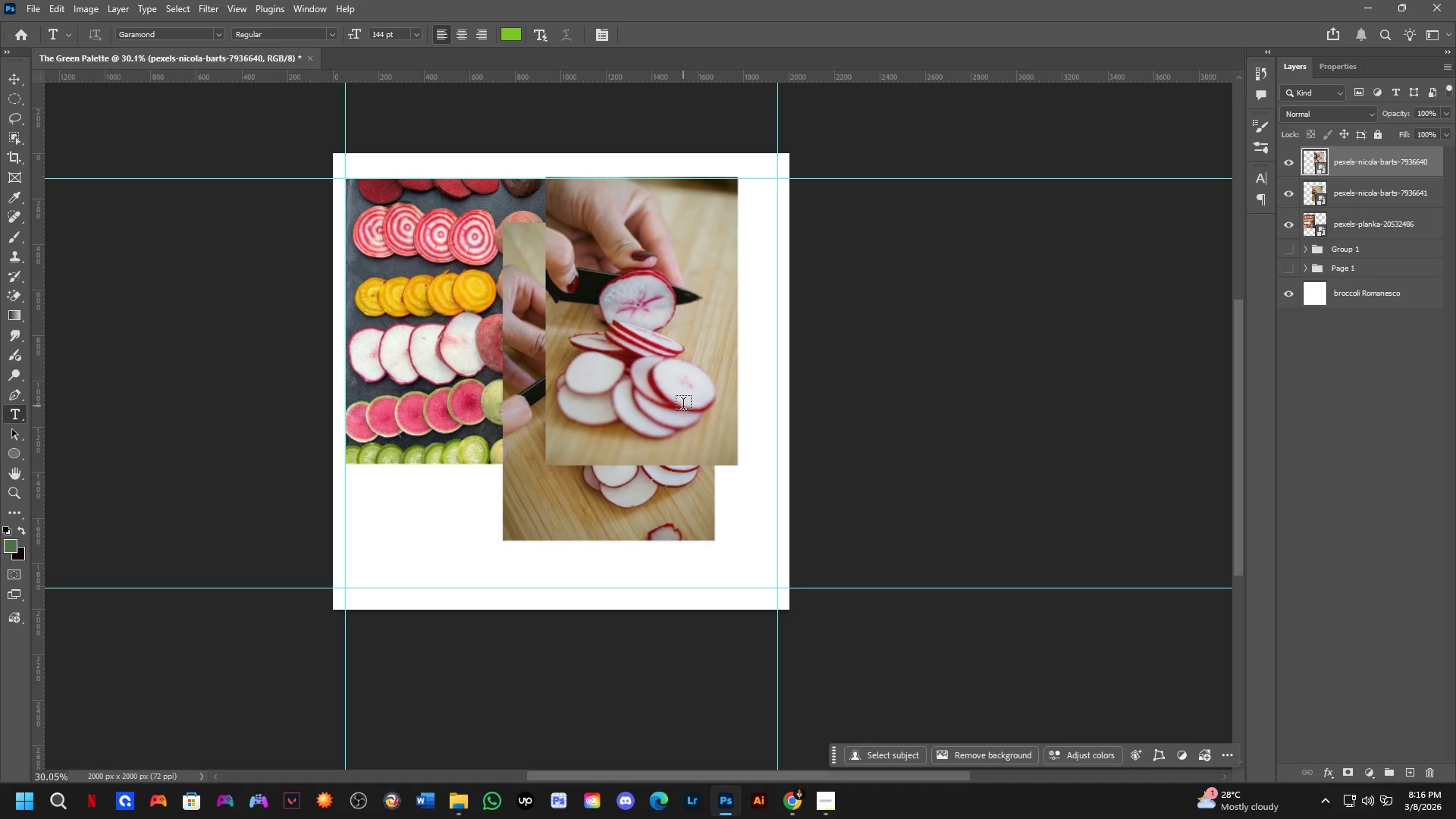 
wait(9.98)
 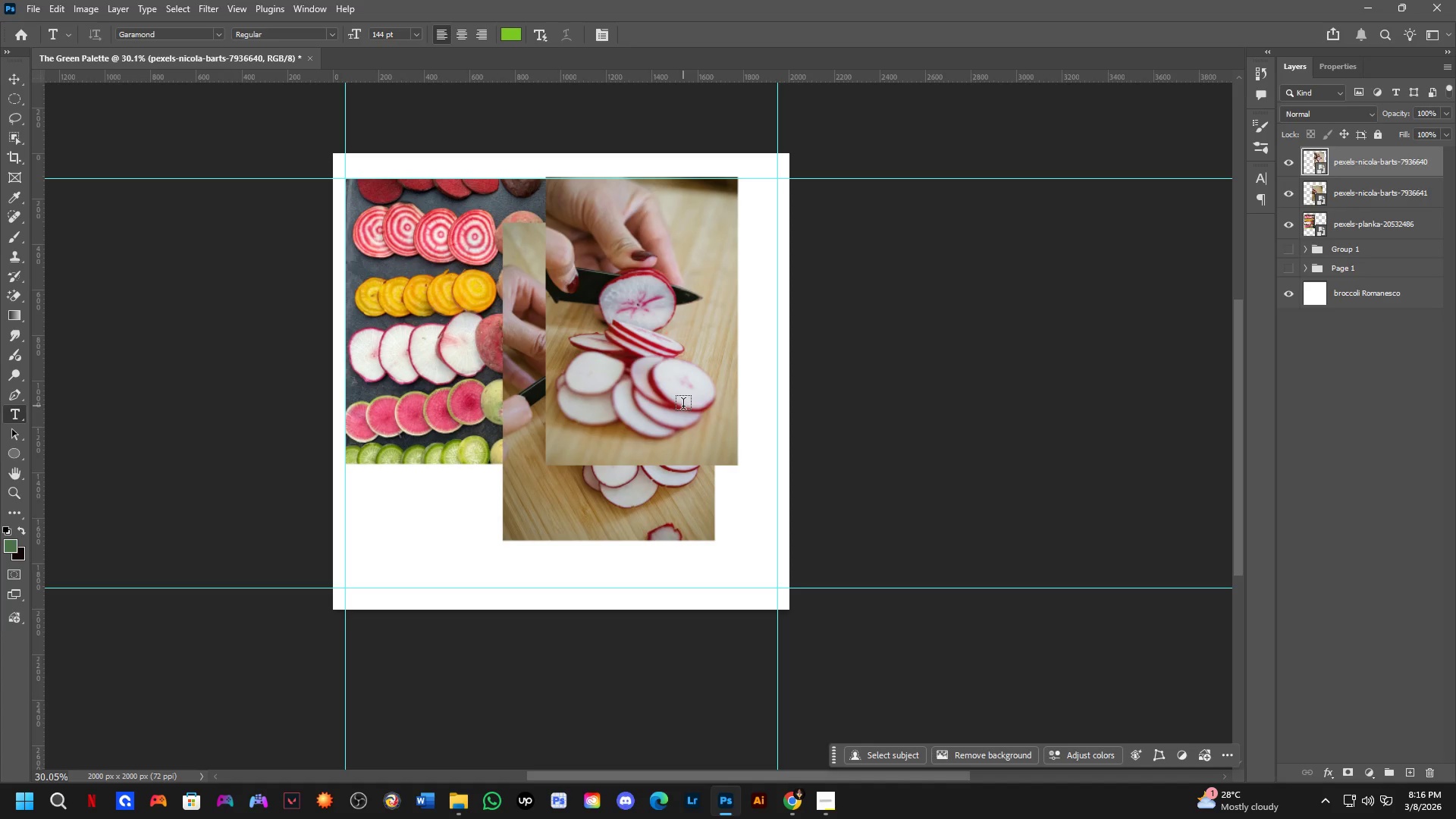 
key(Alt+AltLeft)
 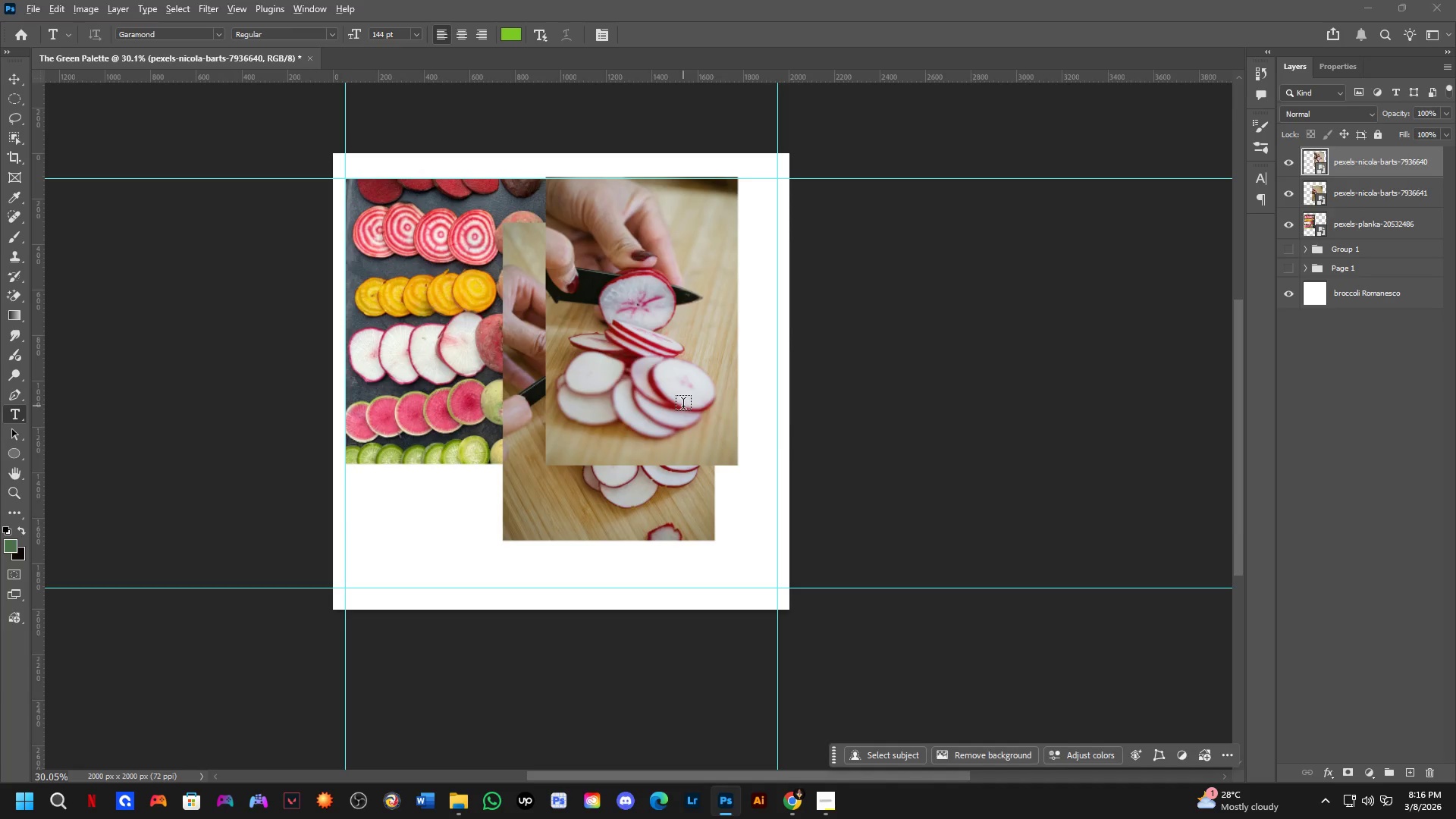 
key(Alt+Tab)
 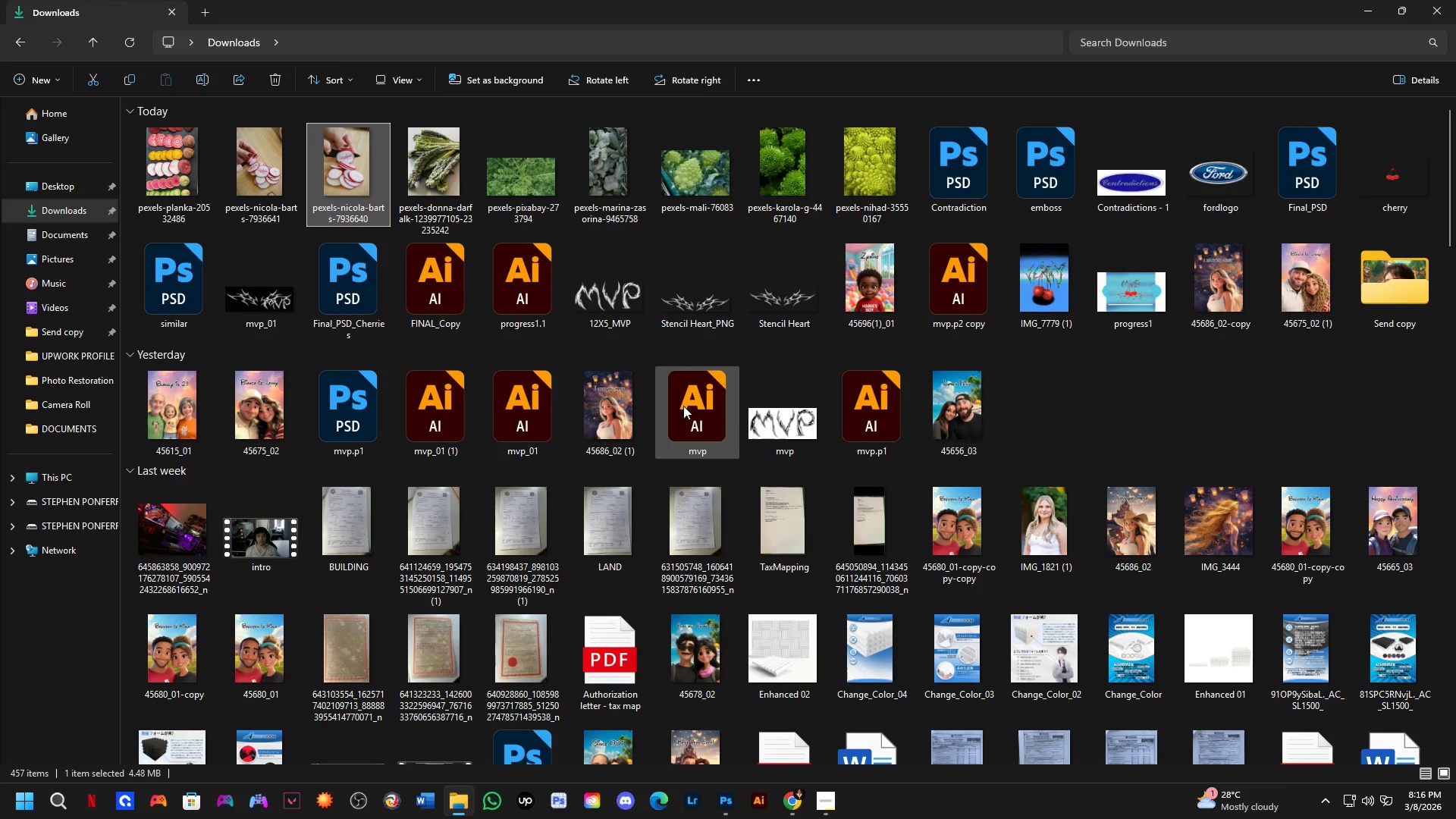 
key(Alt+AltLeft)
 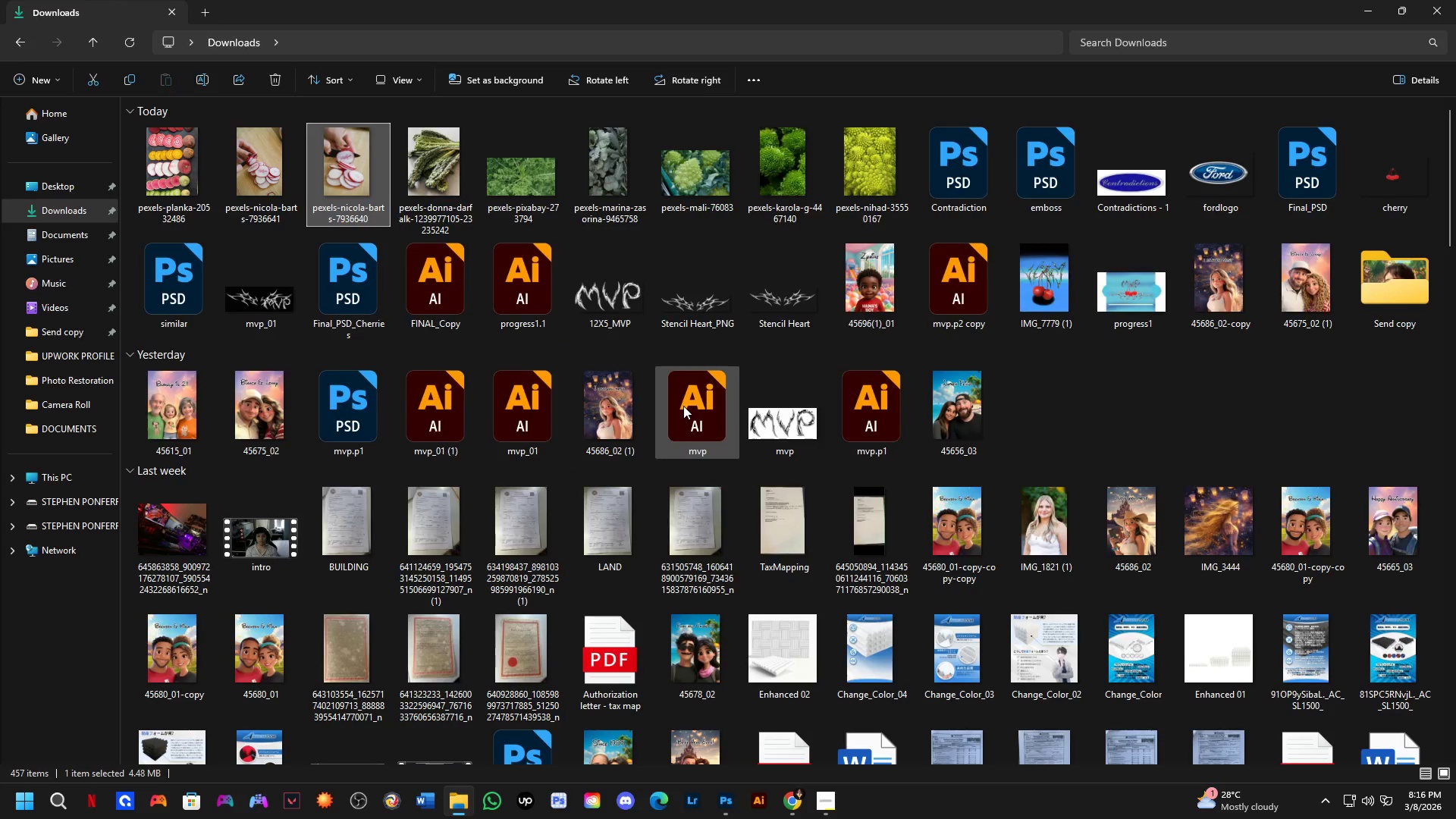 
key(Alt+Tab)
 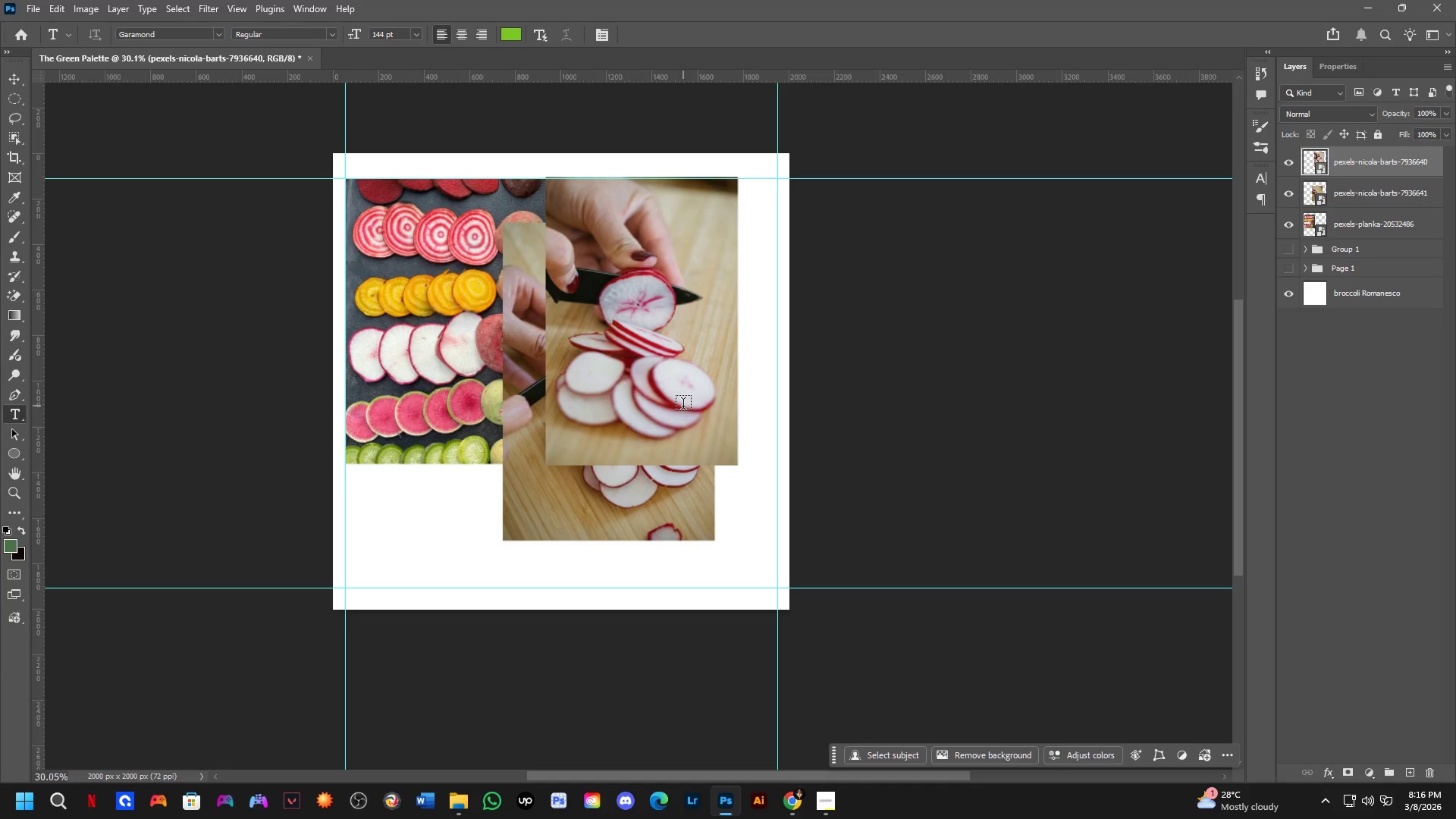 
wait(10.41)
 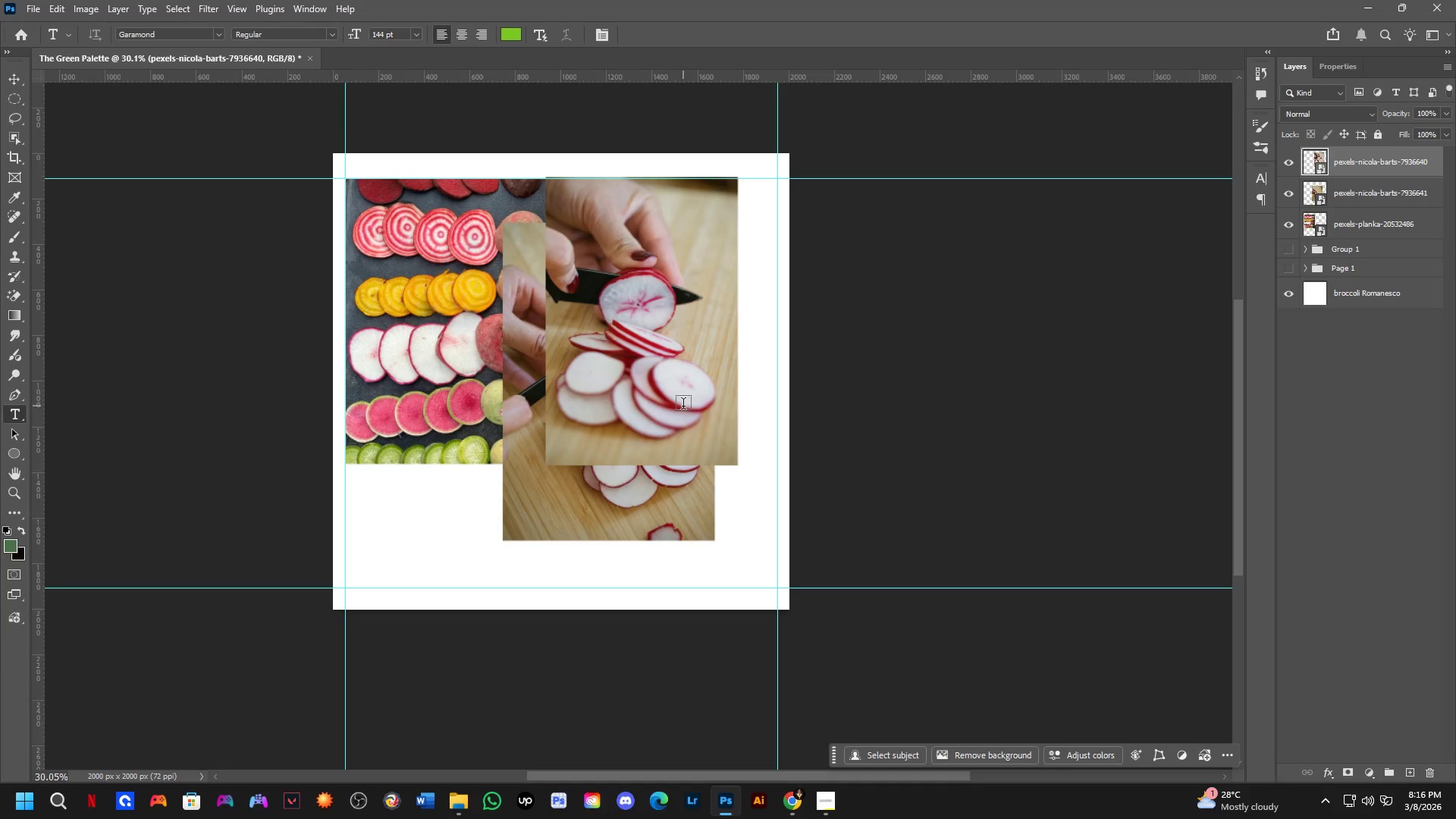 
scroll: coordinate [629, 317], scroll_direction: up, amount: 3.0
 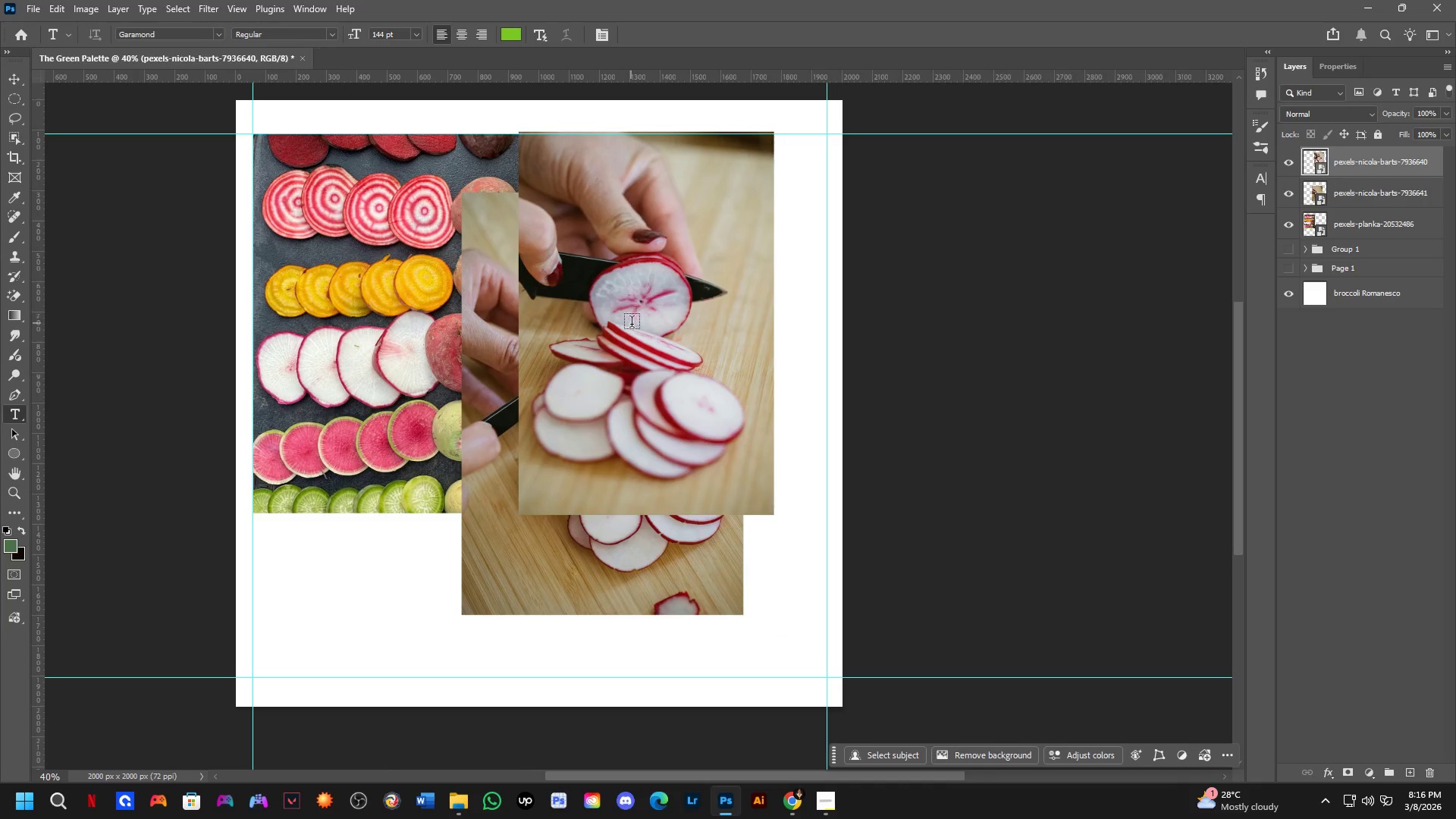 
key(Control+ControlLeft)
 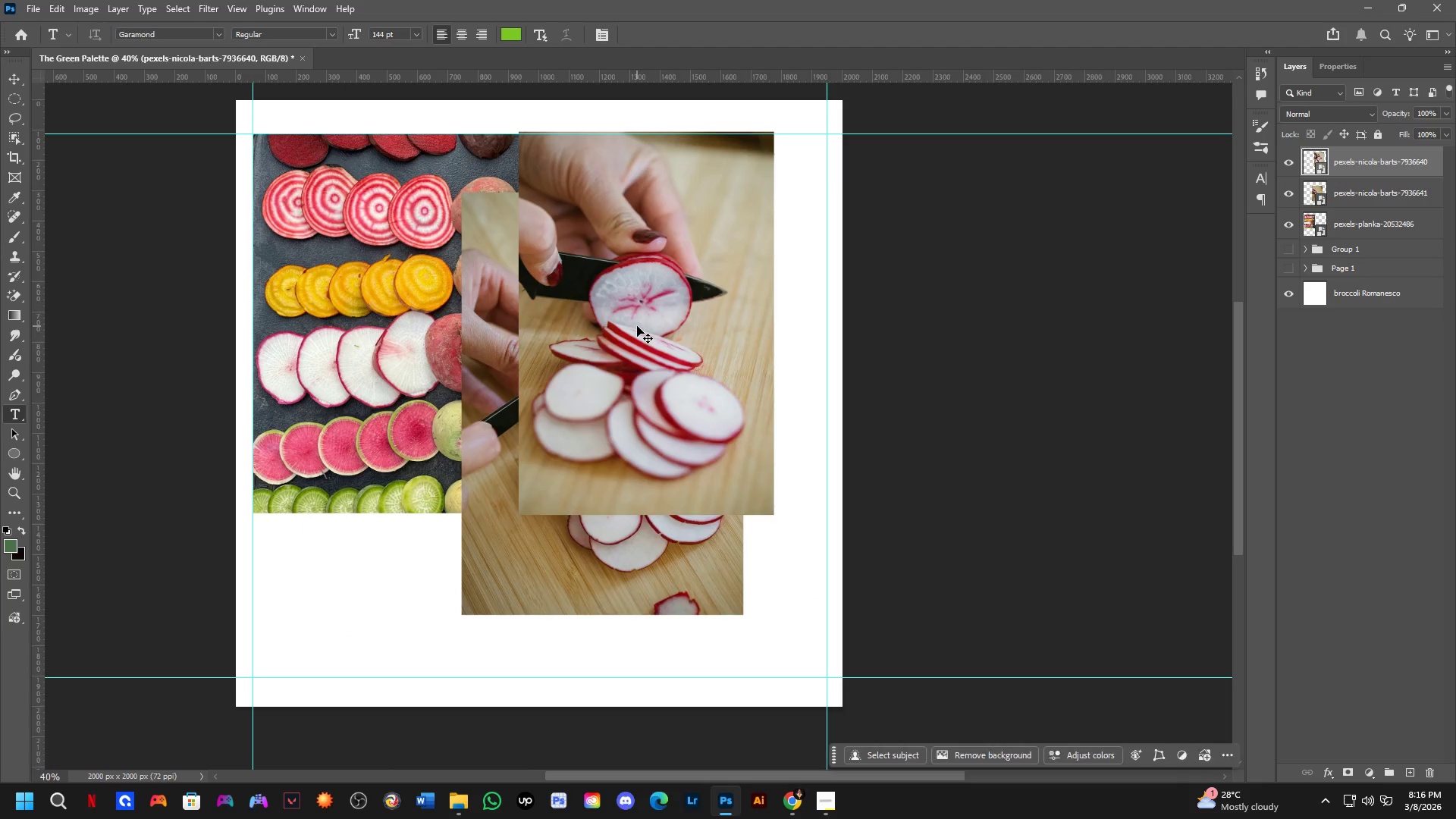 
left_click_drag(start_coordinate=[637, 326], to_coordinate=[691, 328])
 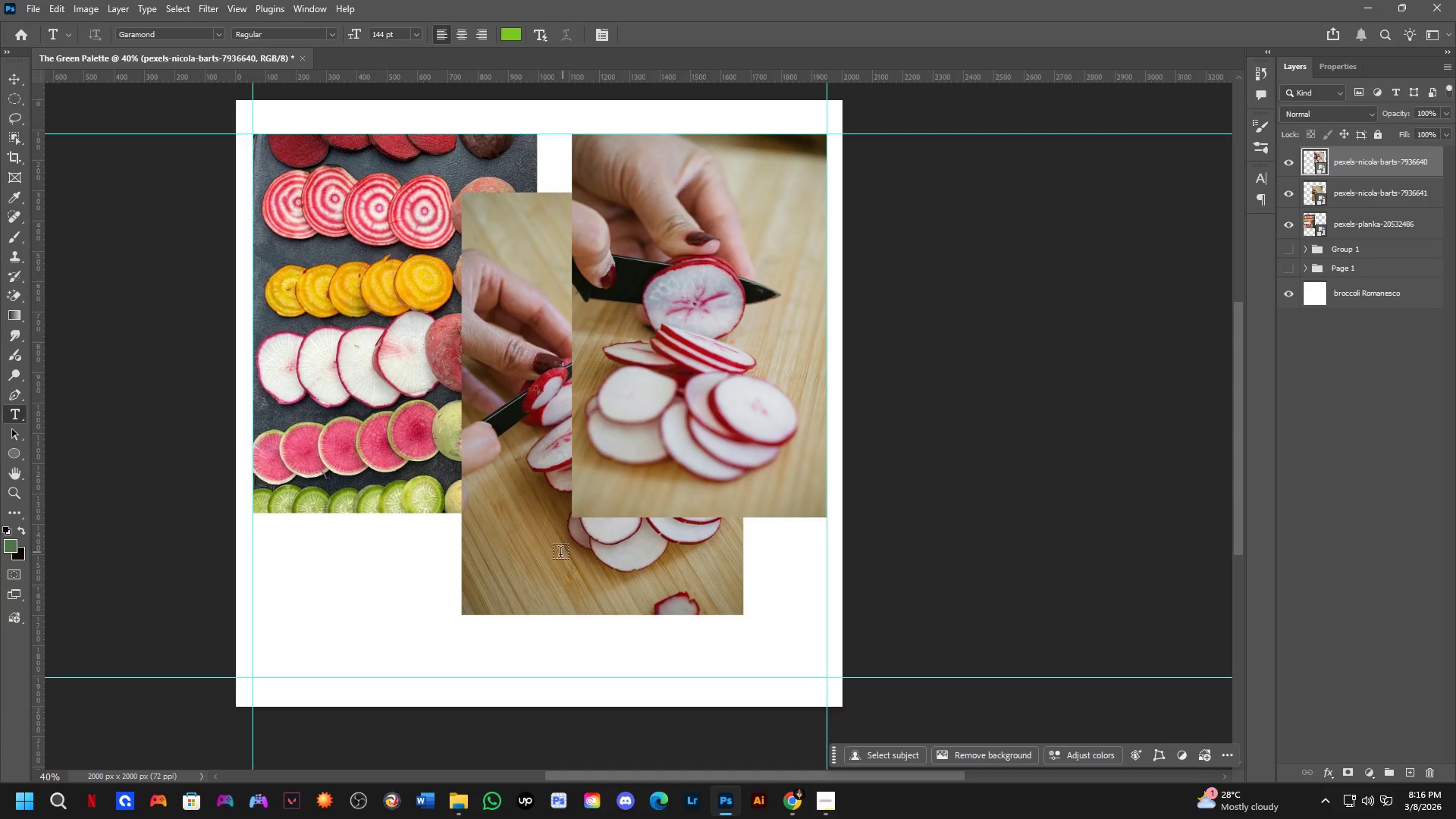 
key(Control+ControlLeft)
 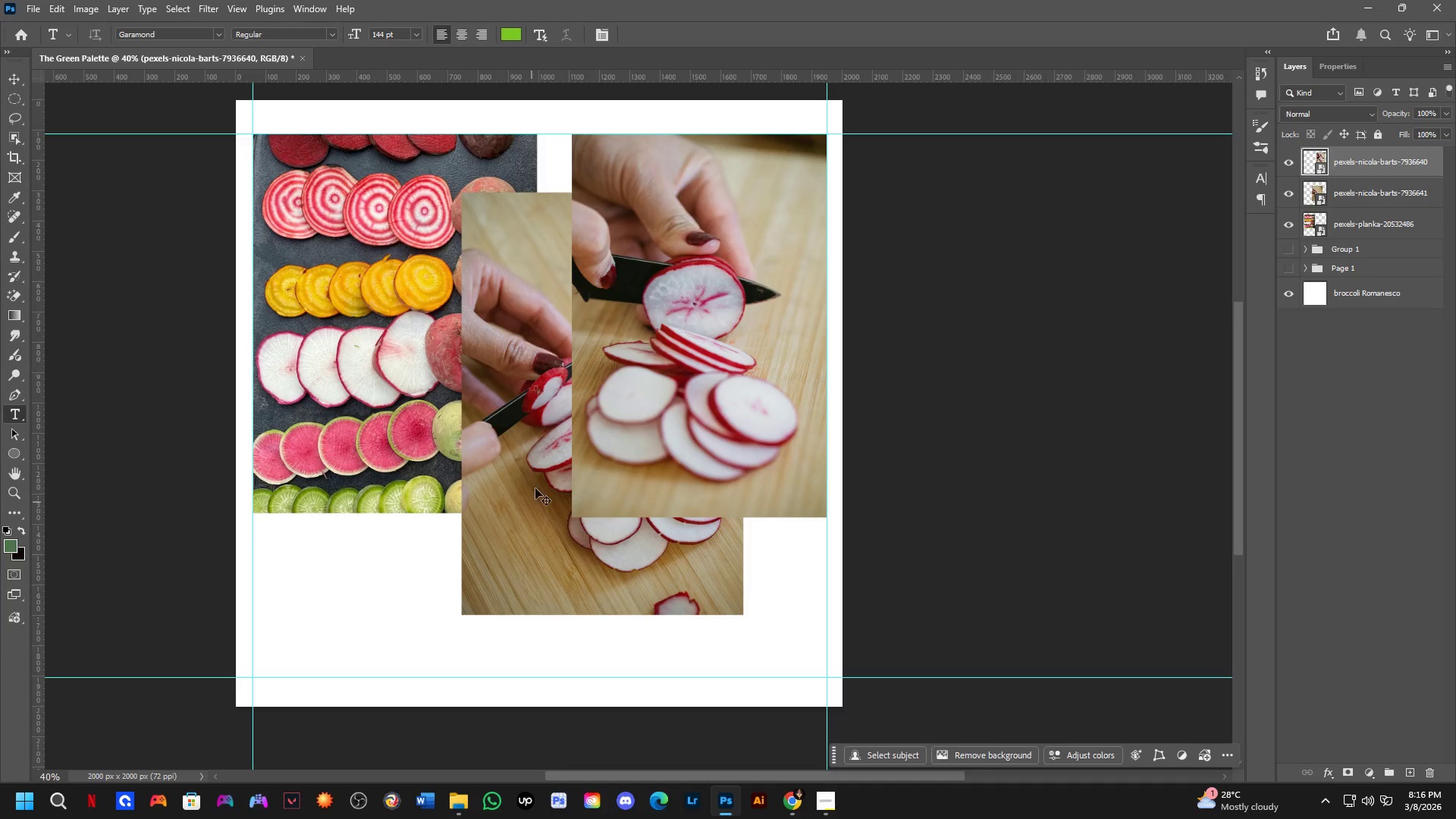 
left_click_drag(start_coordinate=[538, 479], to_coordinate=[330, 537])
 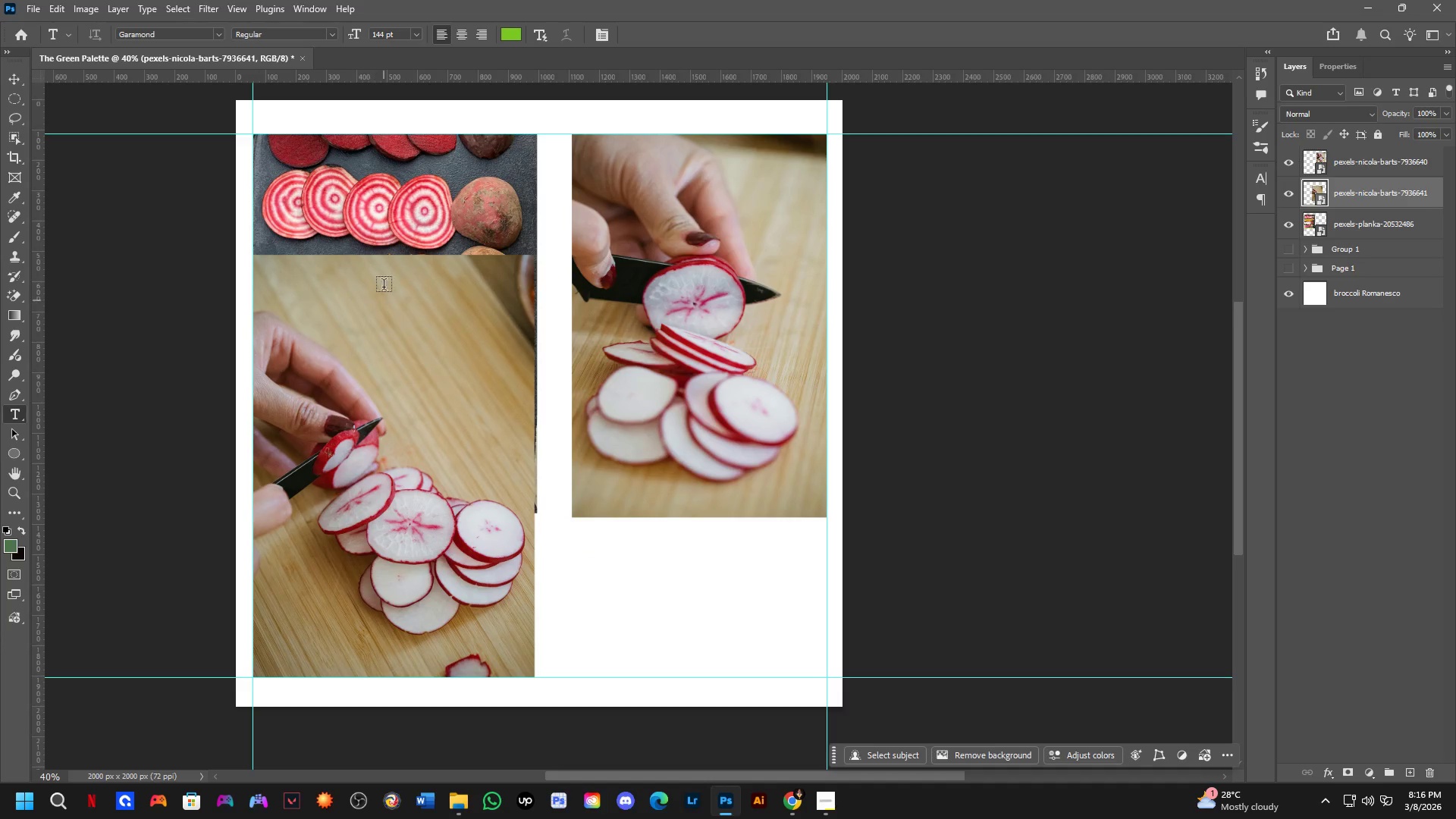 
hold_key(key=ControlLeft, duration=0.38)
left_click_drag(start_coordinate=[397, 199], to_coordinate=[556, 307])
 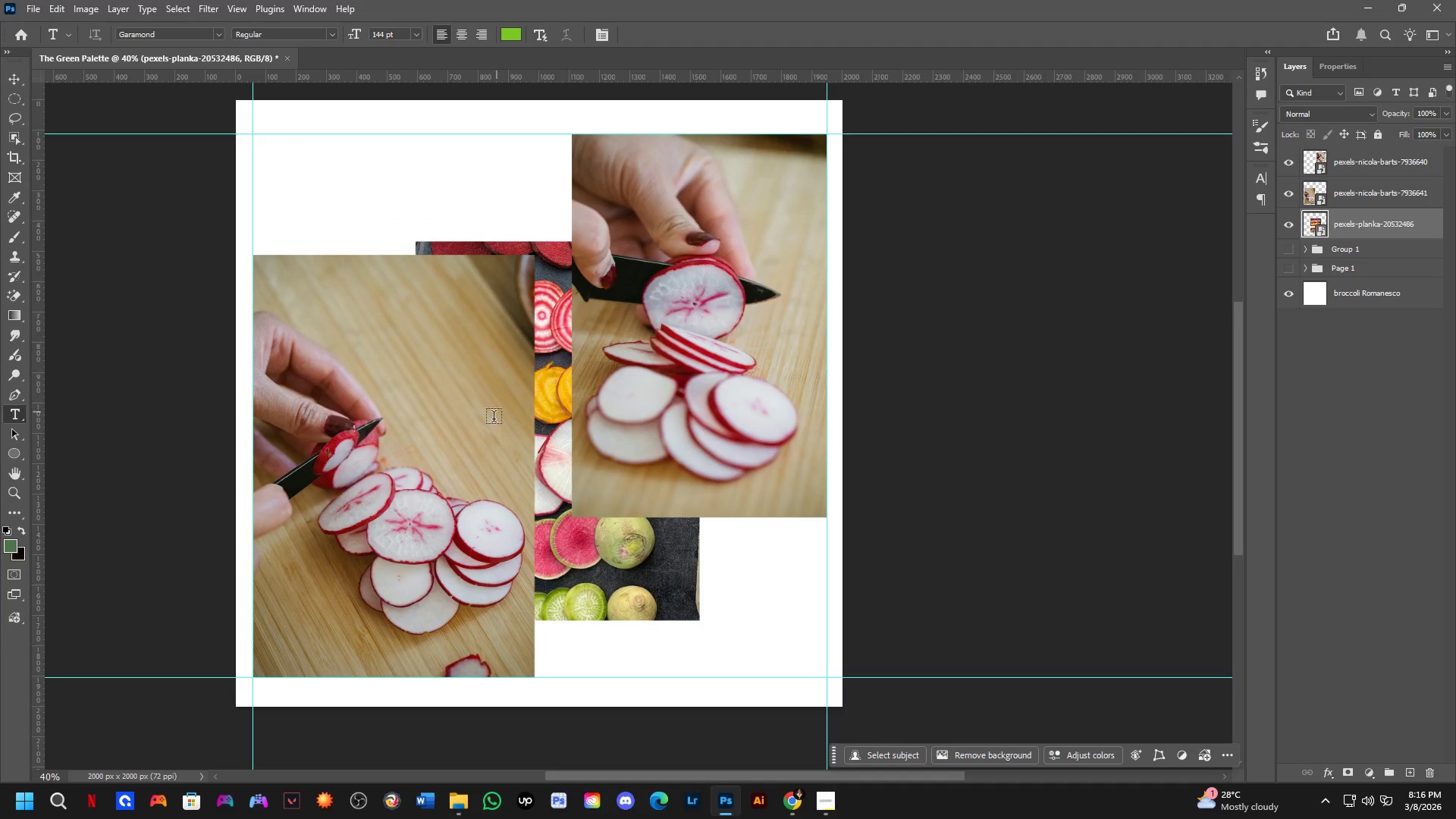 
key(Control+ControlLeft)
 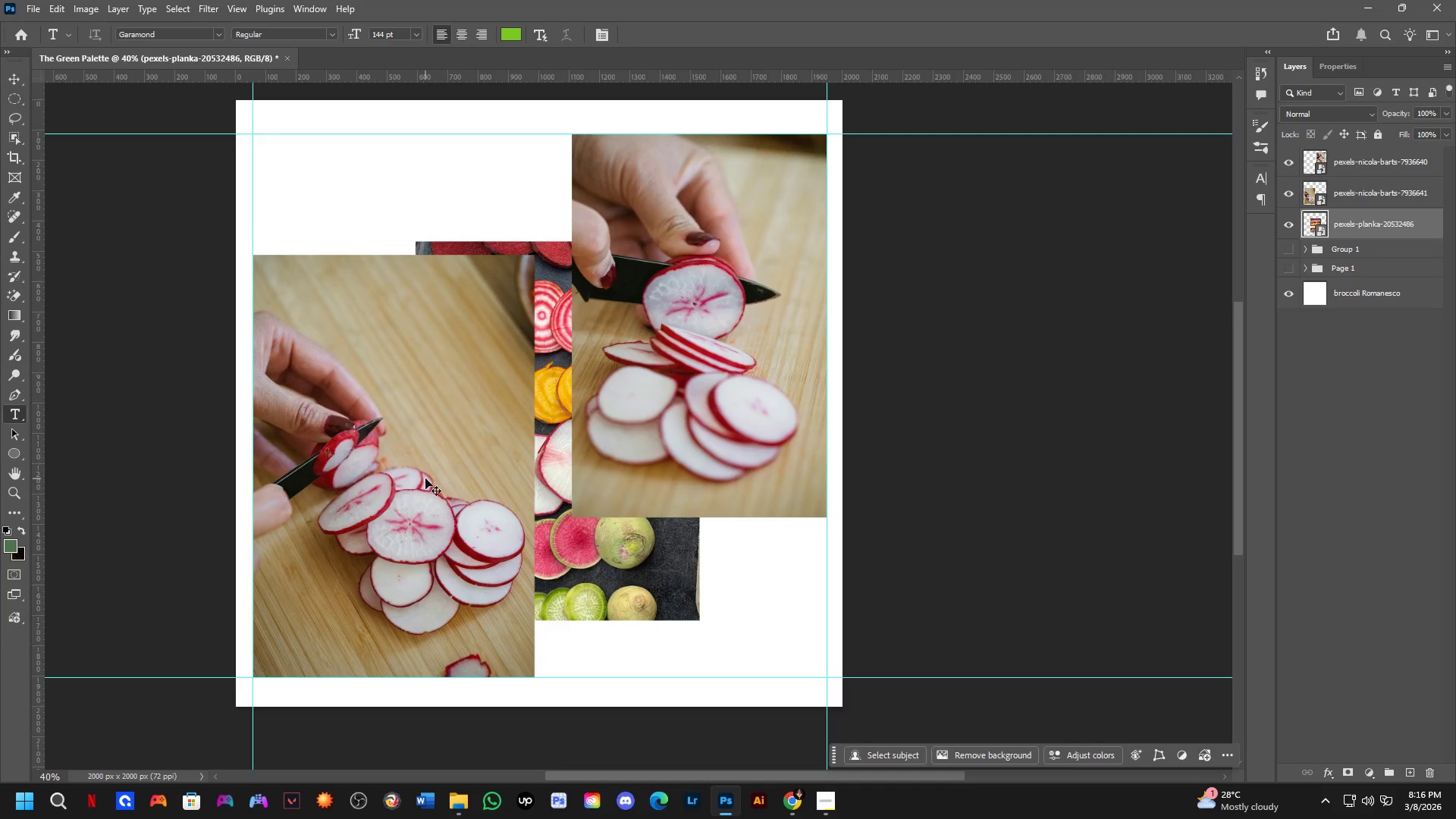 
left_click_drag(start_coordinate=[425, 479], to_coordinate=[426, 359])
 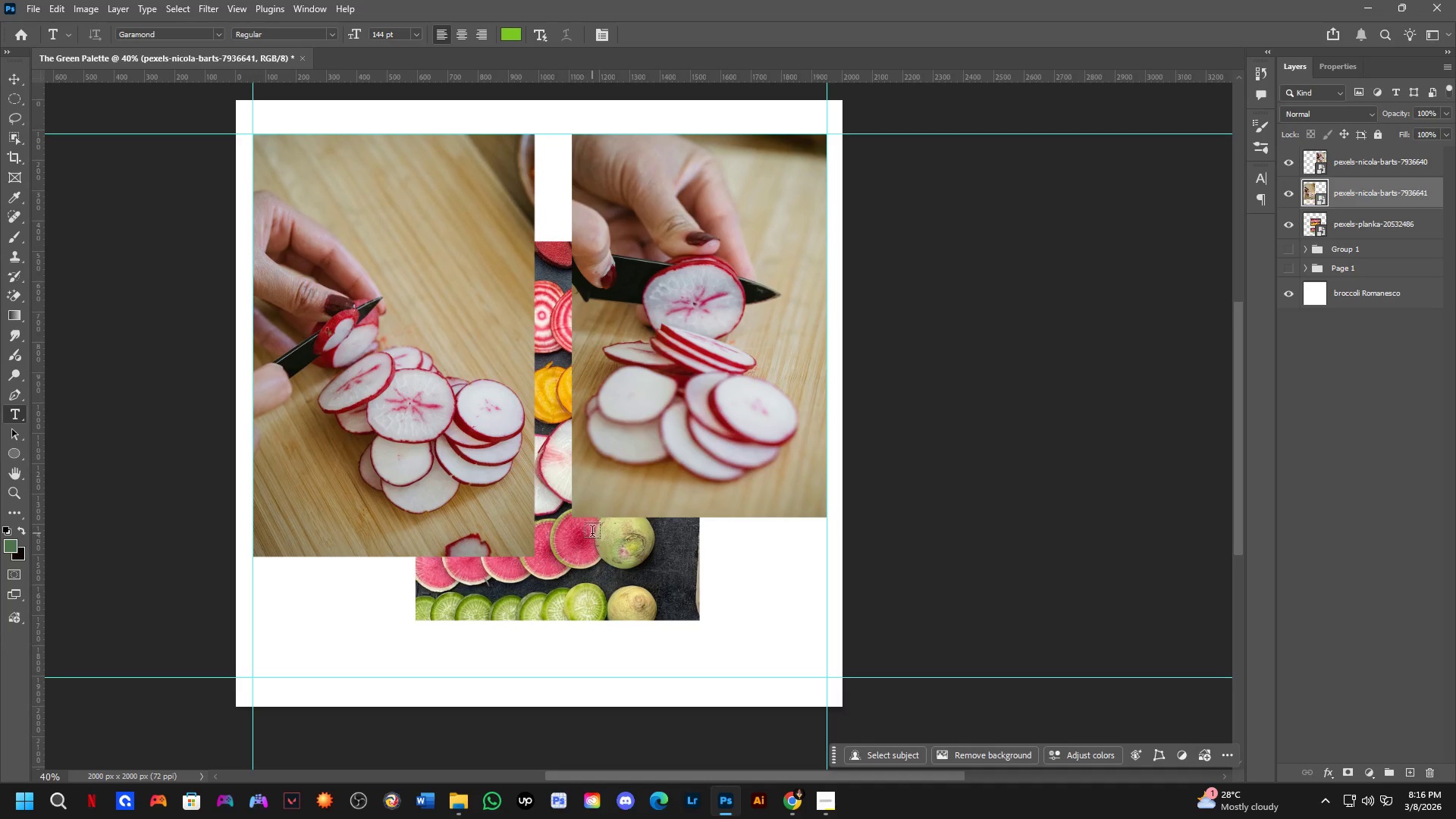 
left_click([592, 592])
 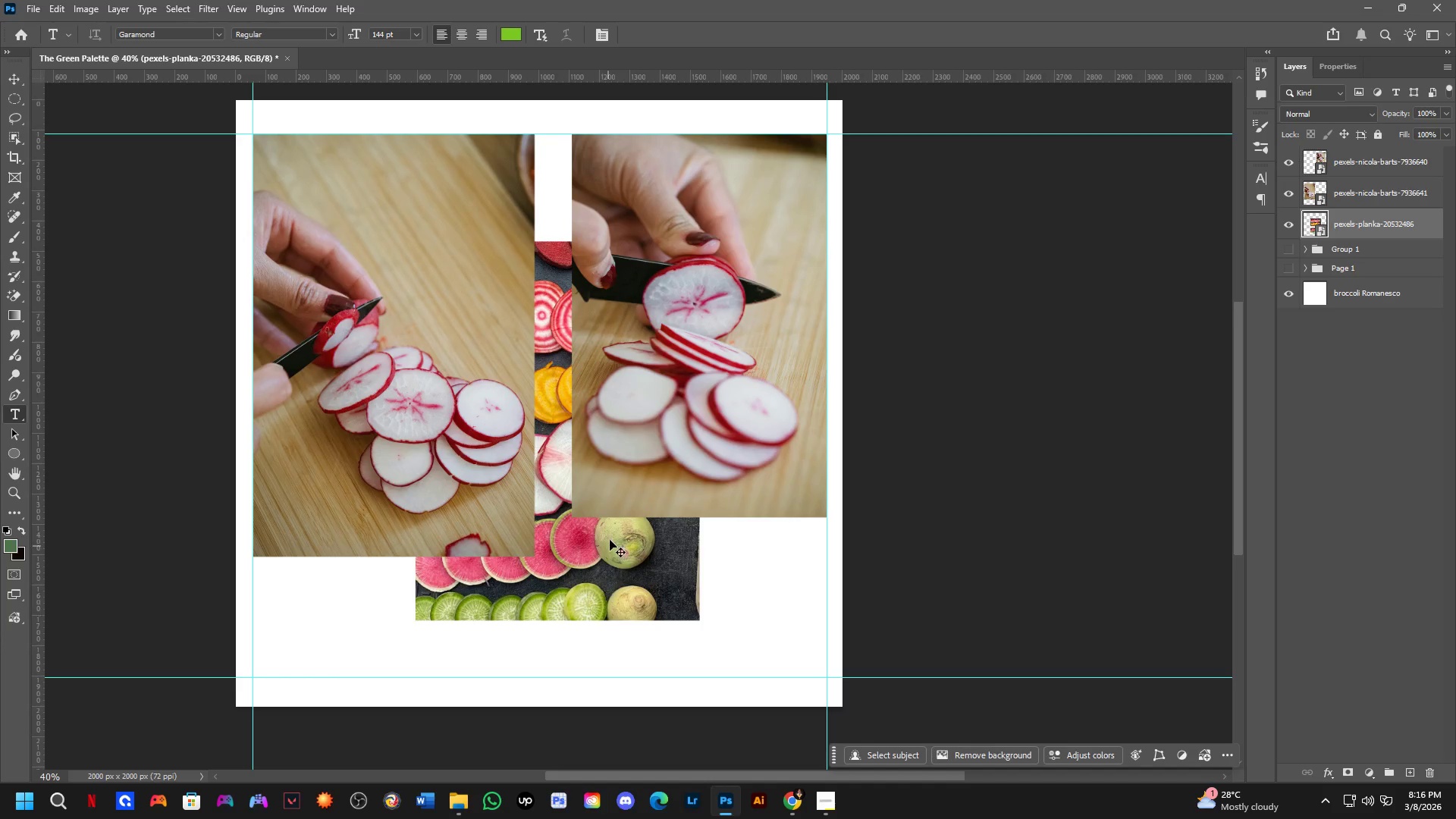 
key(Control+T)
 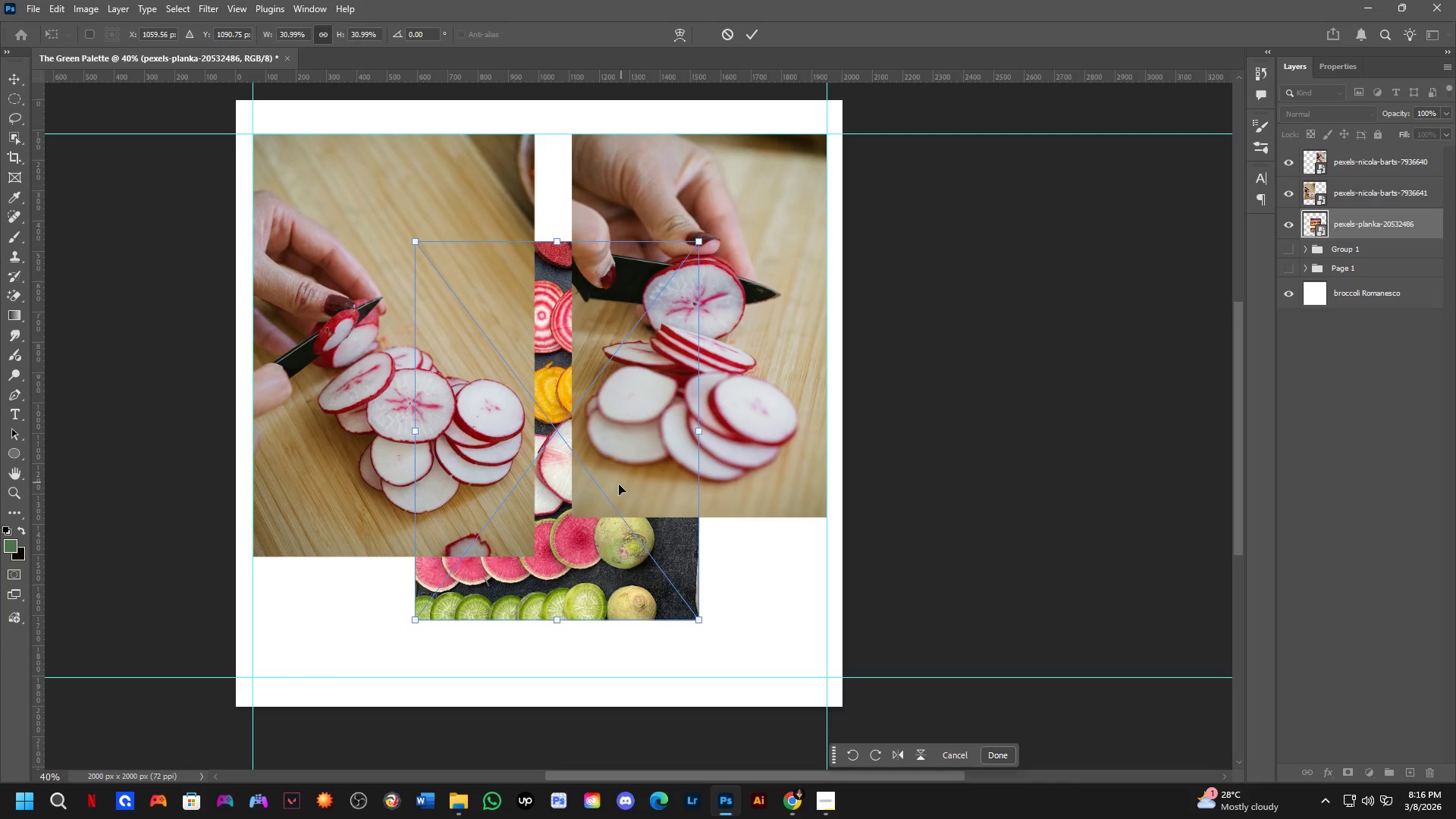 
left_click_drag(start_coordinate=[604, 485], to_coordinate=[734, 546])
 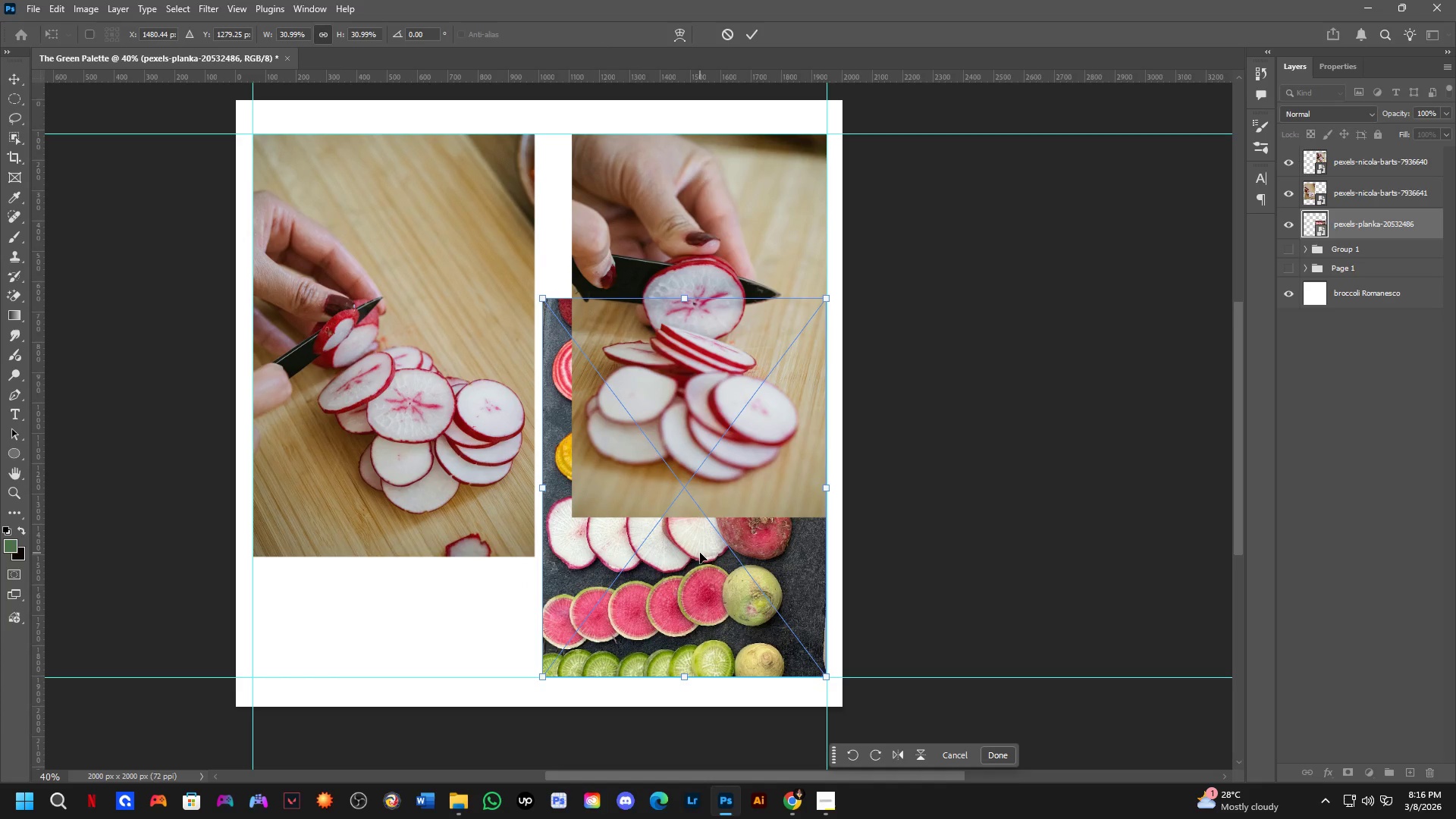 
wait(5.47)
 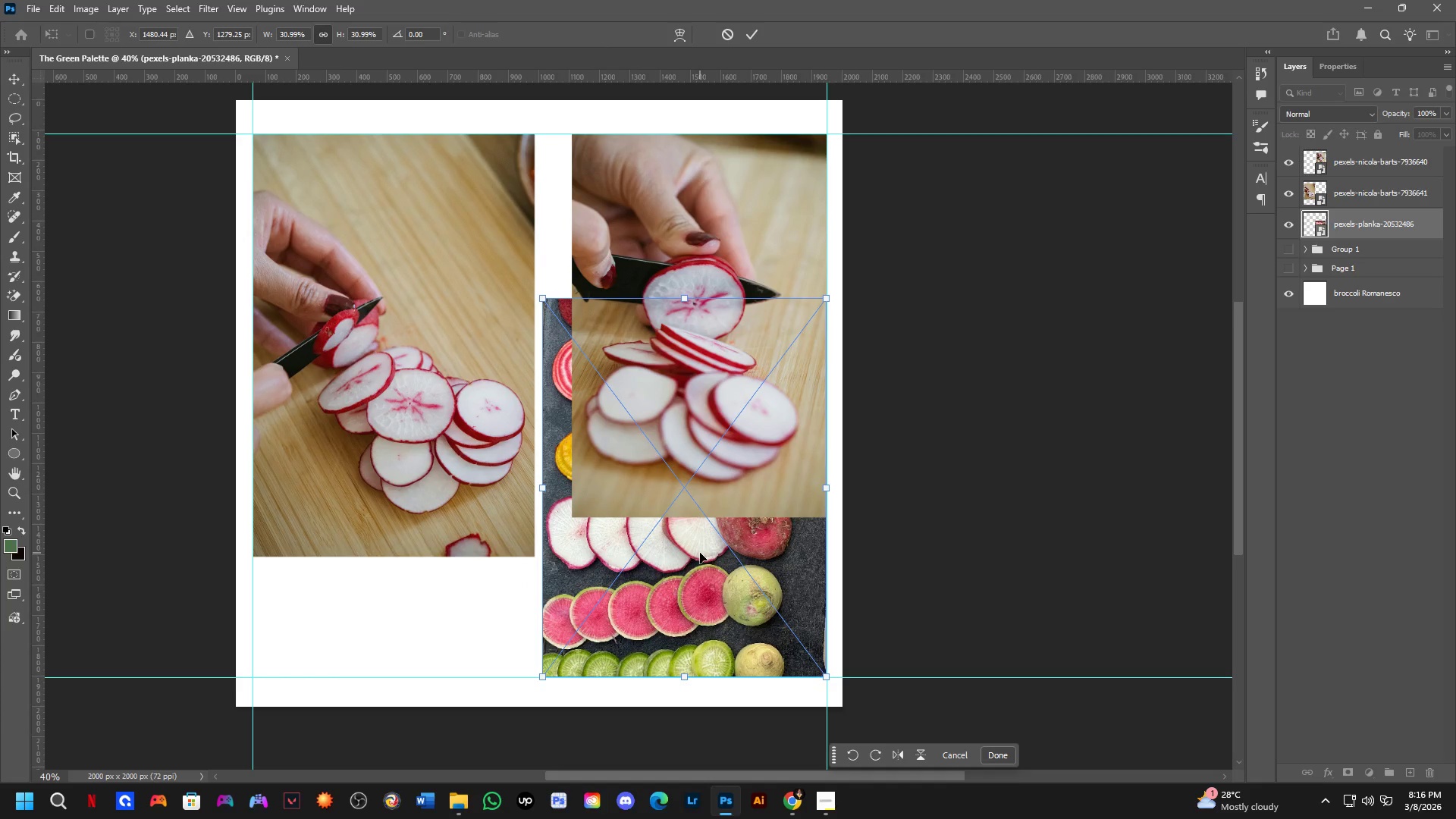 
key(Alt+AltLeft)
 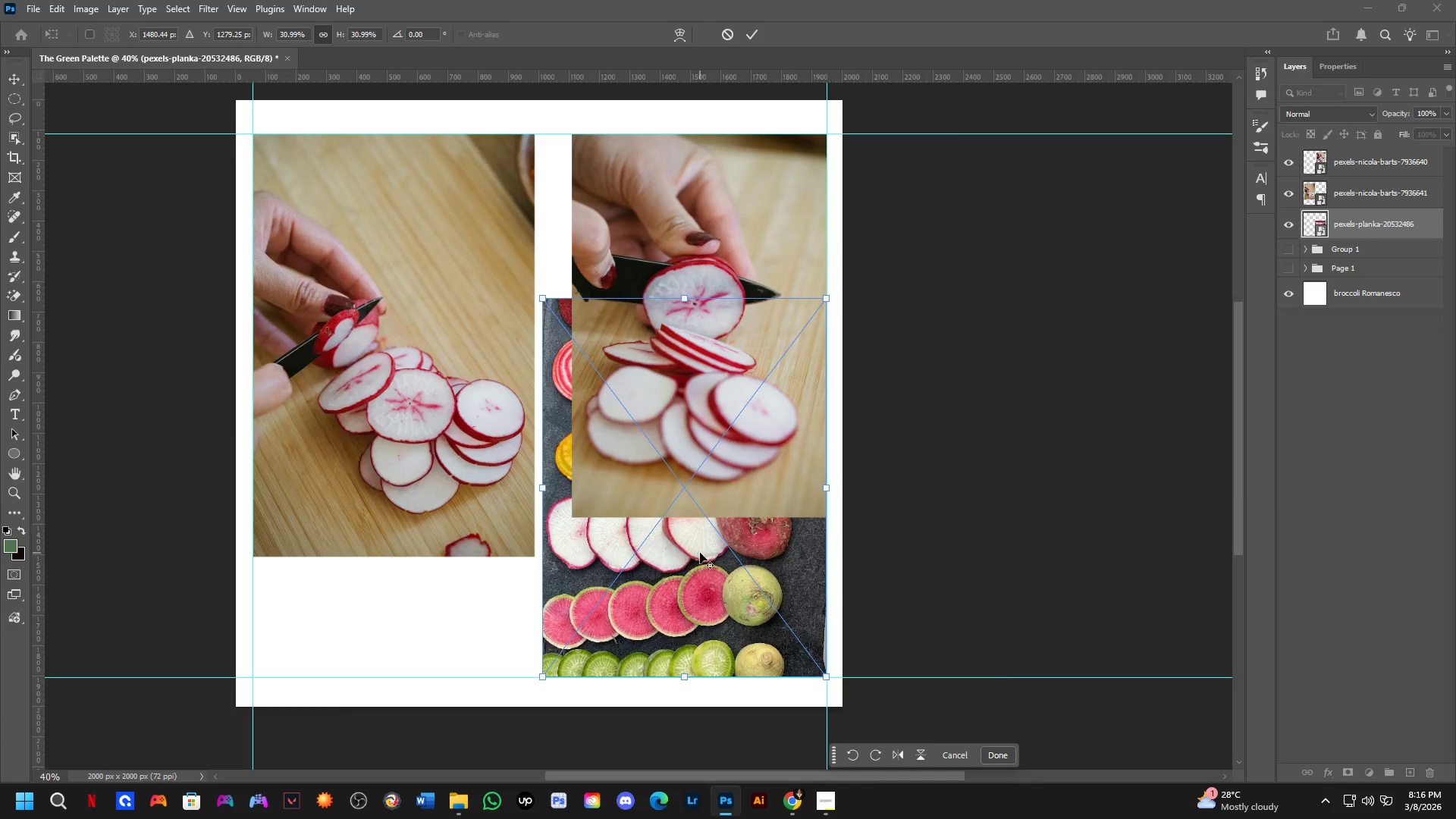 
key(Alt+Tab)
 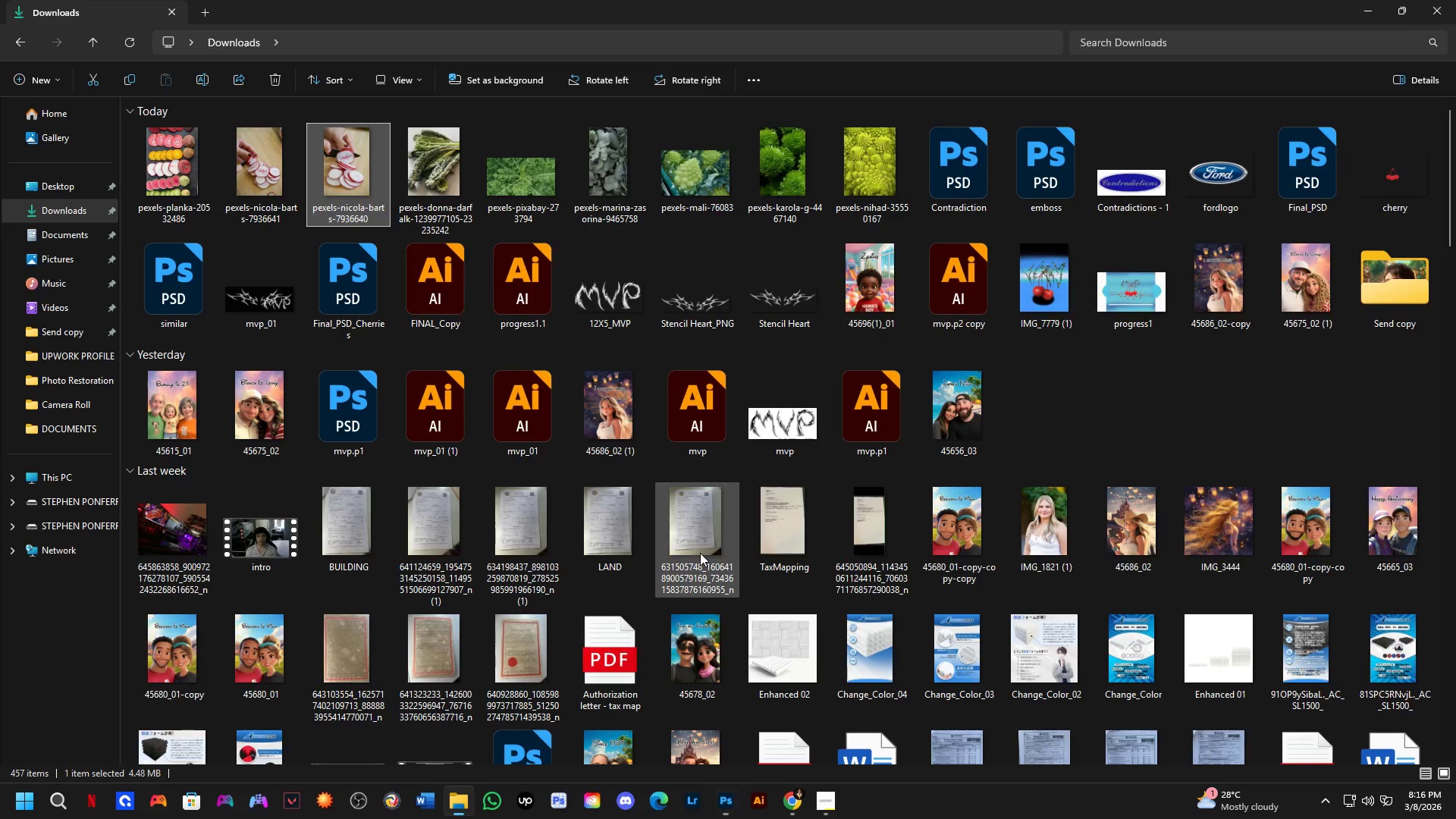 
key(Alt+AltLeft)
 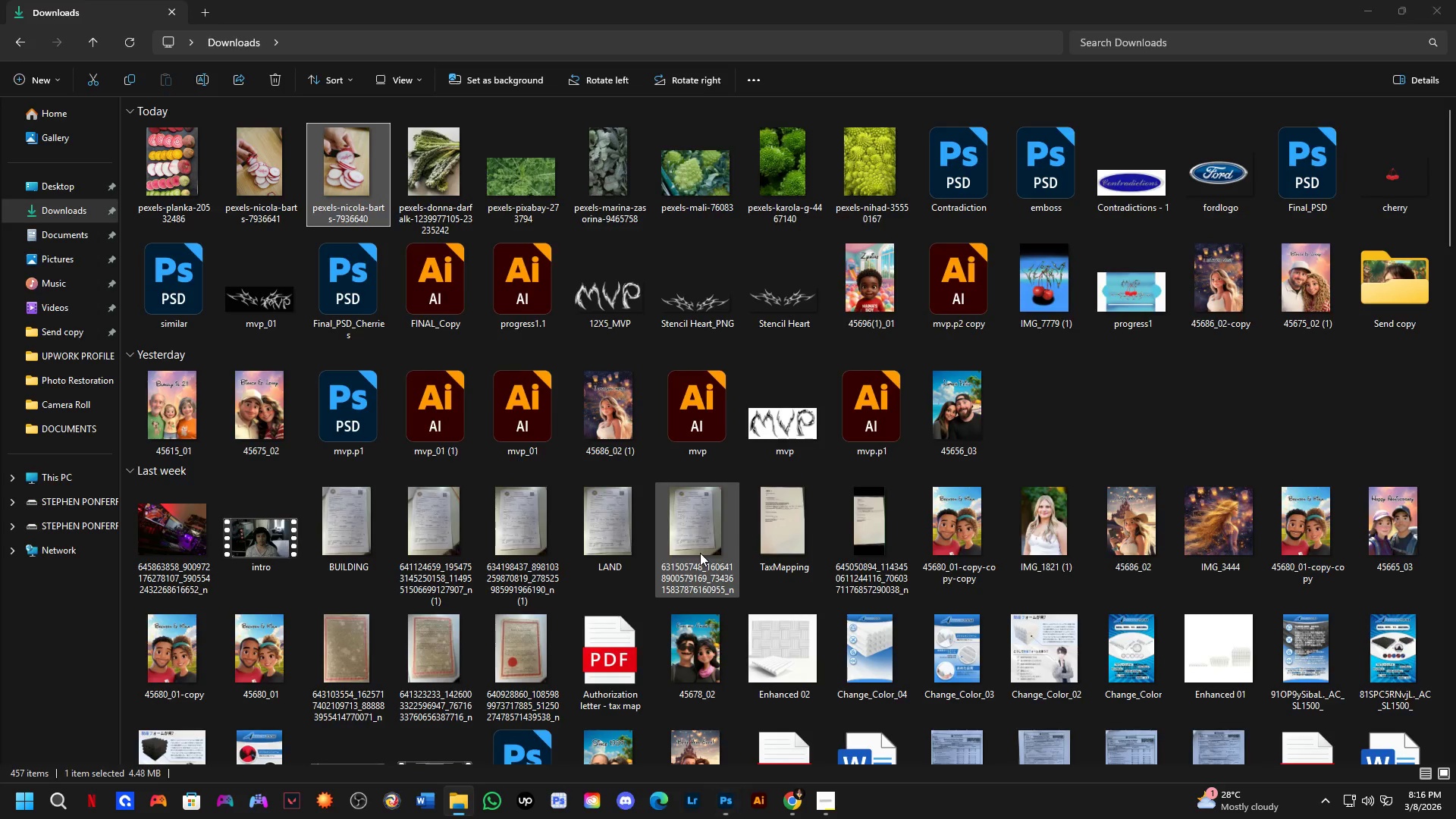 
key(Alt+Tab)
 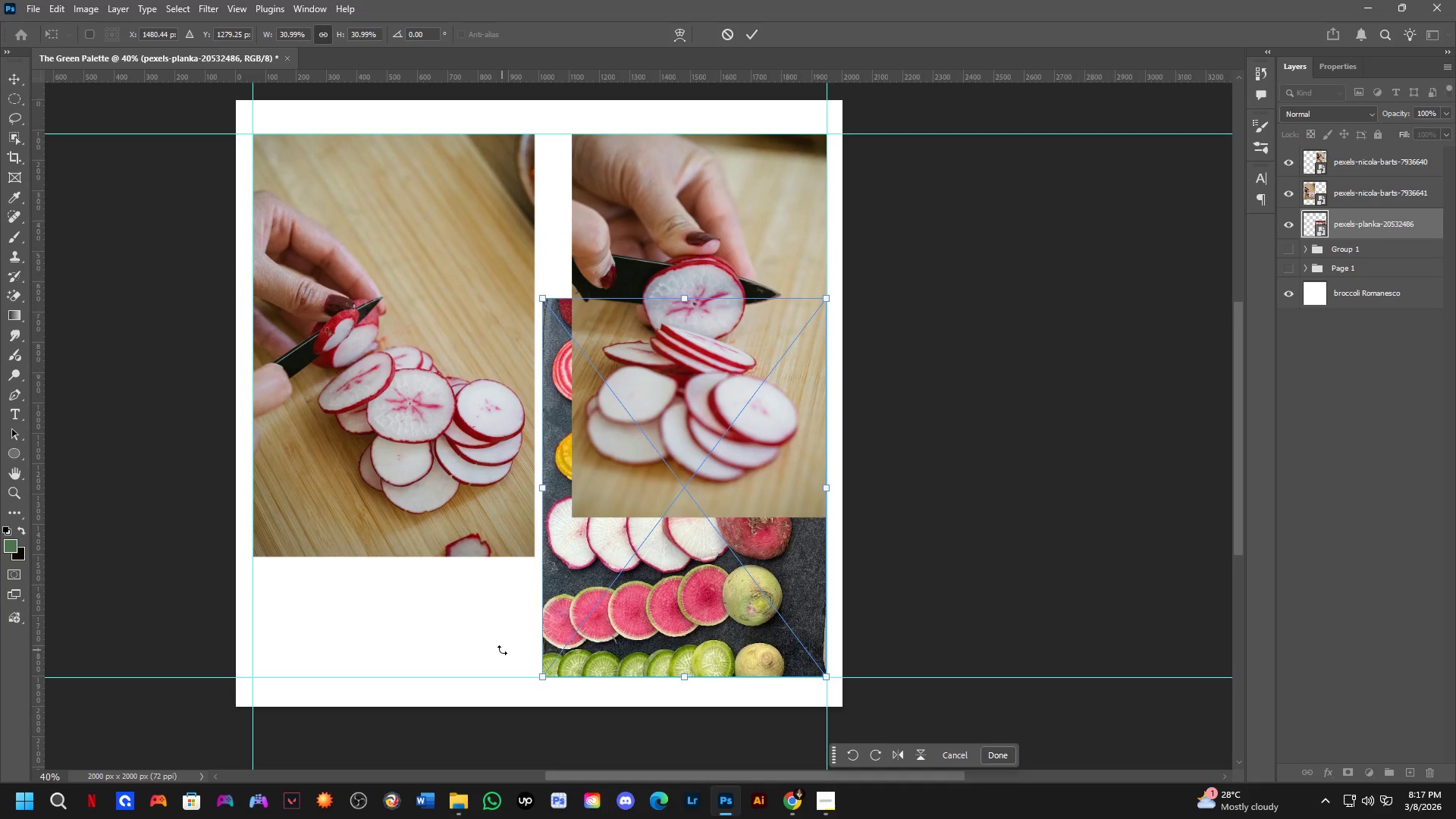 
wait(23.06)
 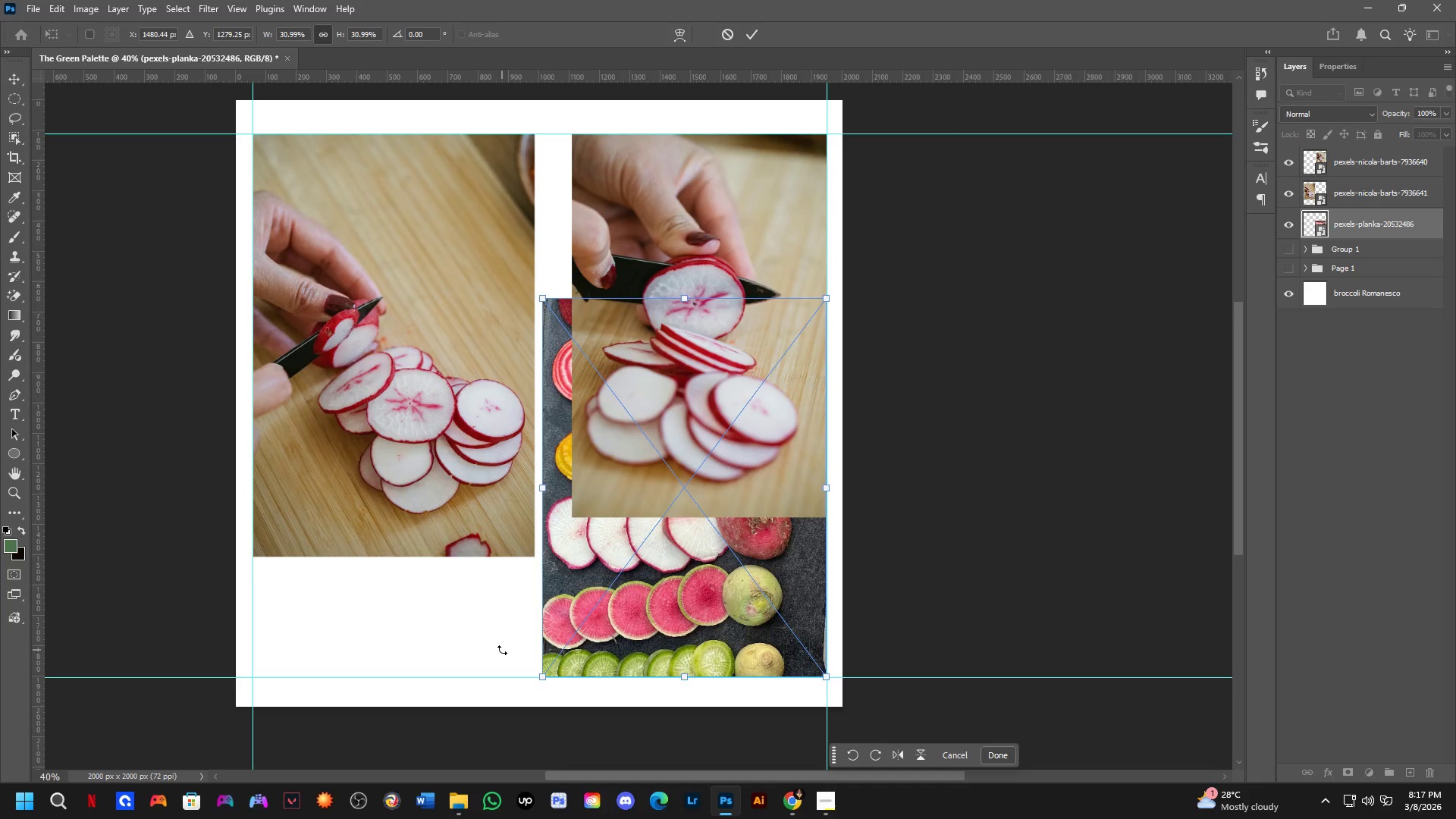 
key(Alt+AltLeft)
 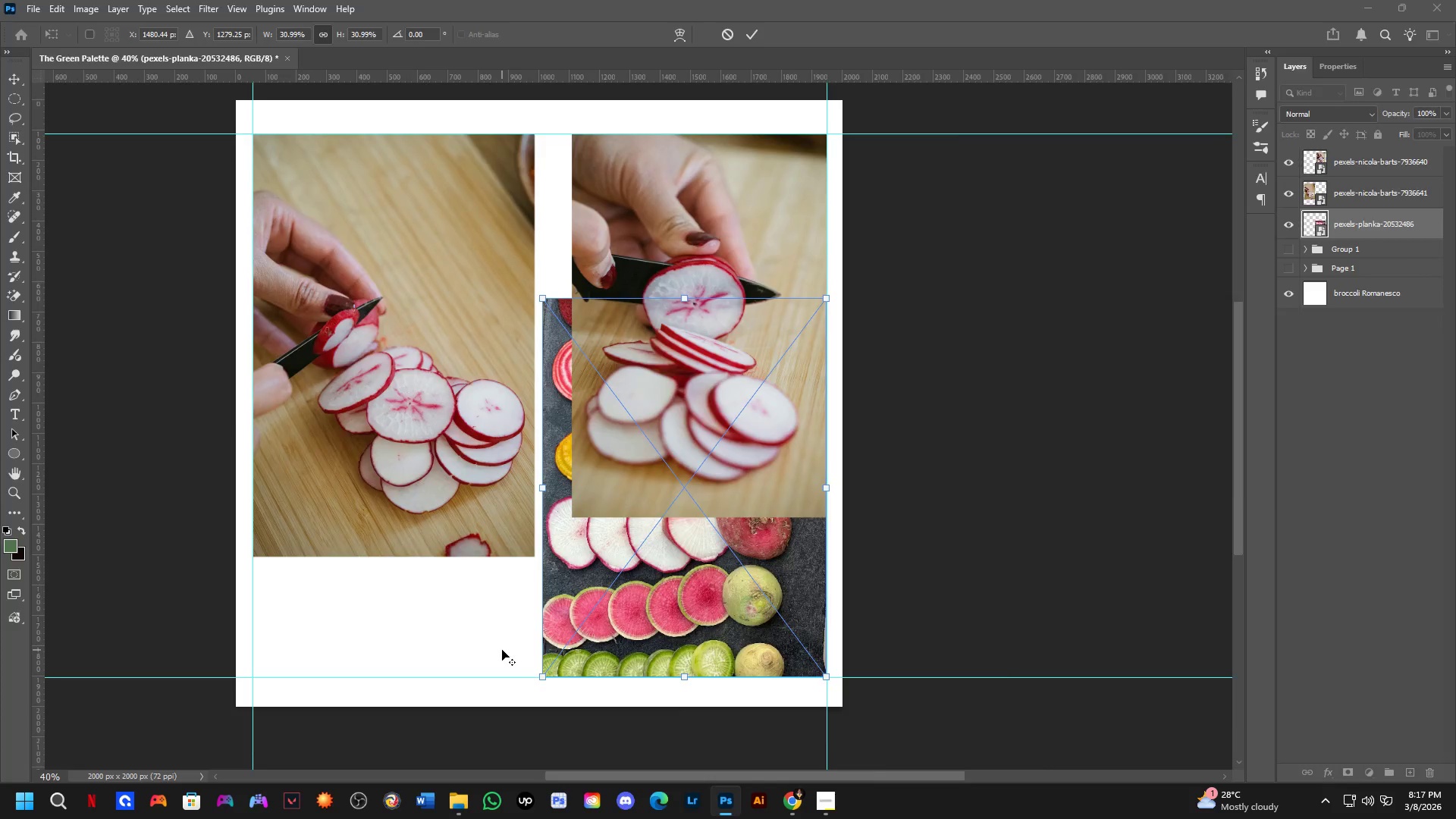 
key(Alt+Tab)
 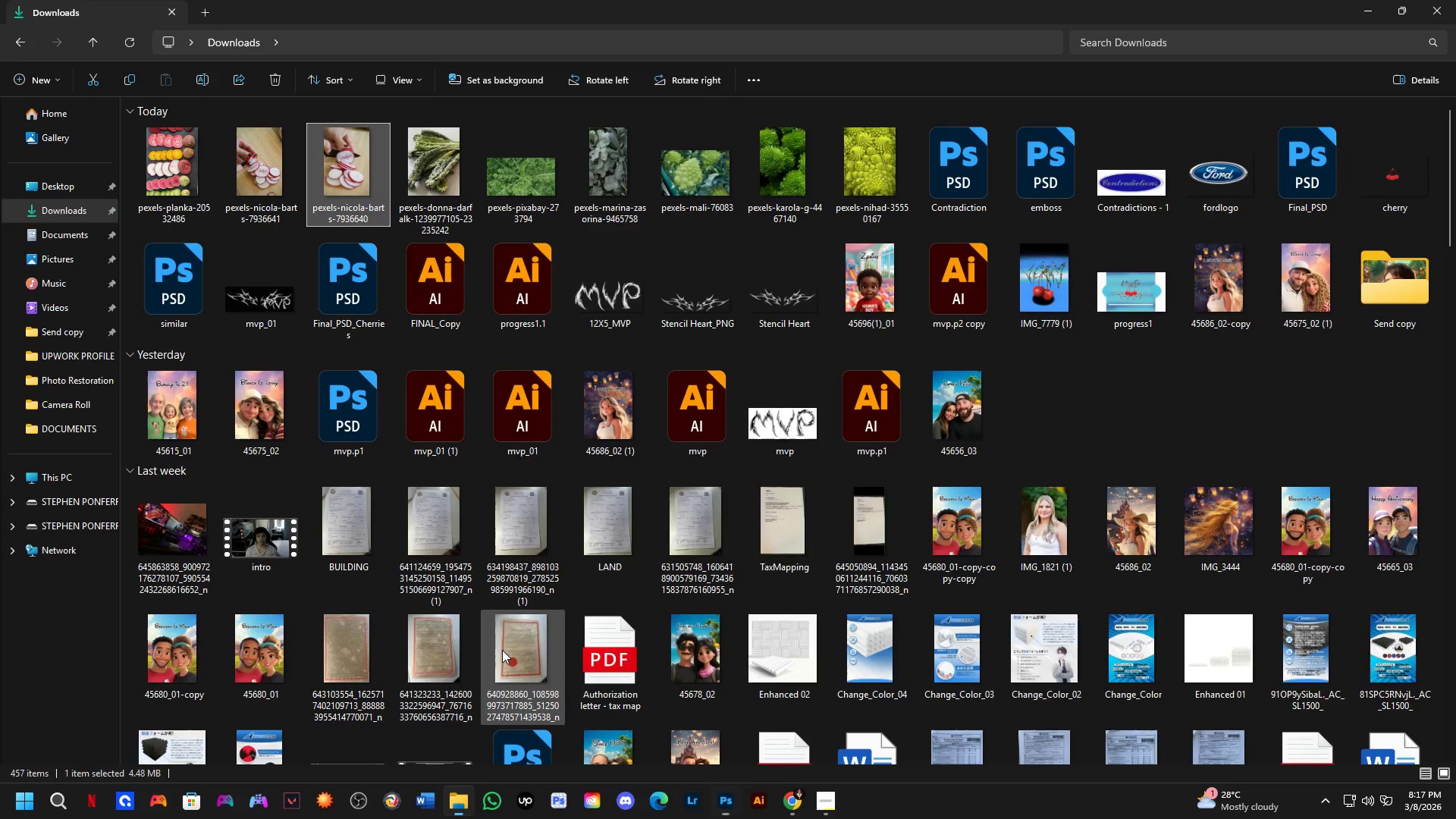 
key(Alt+AltLeft)
 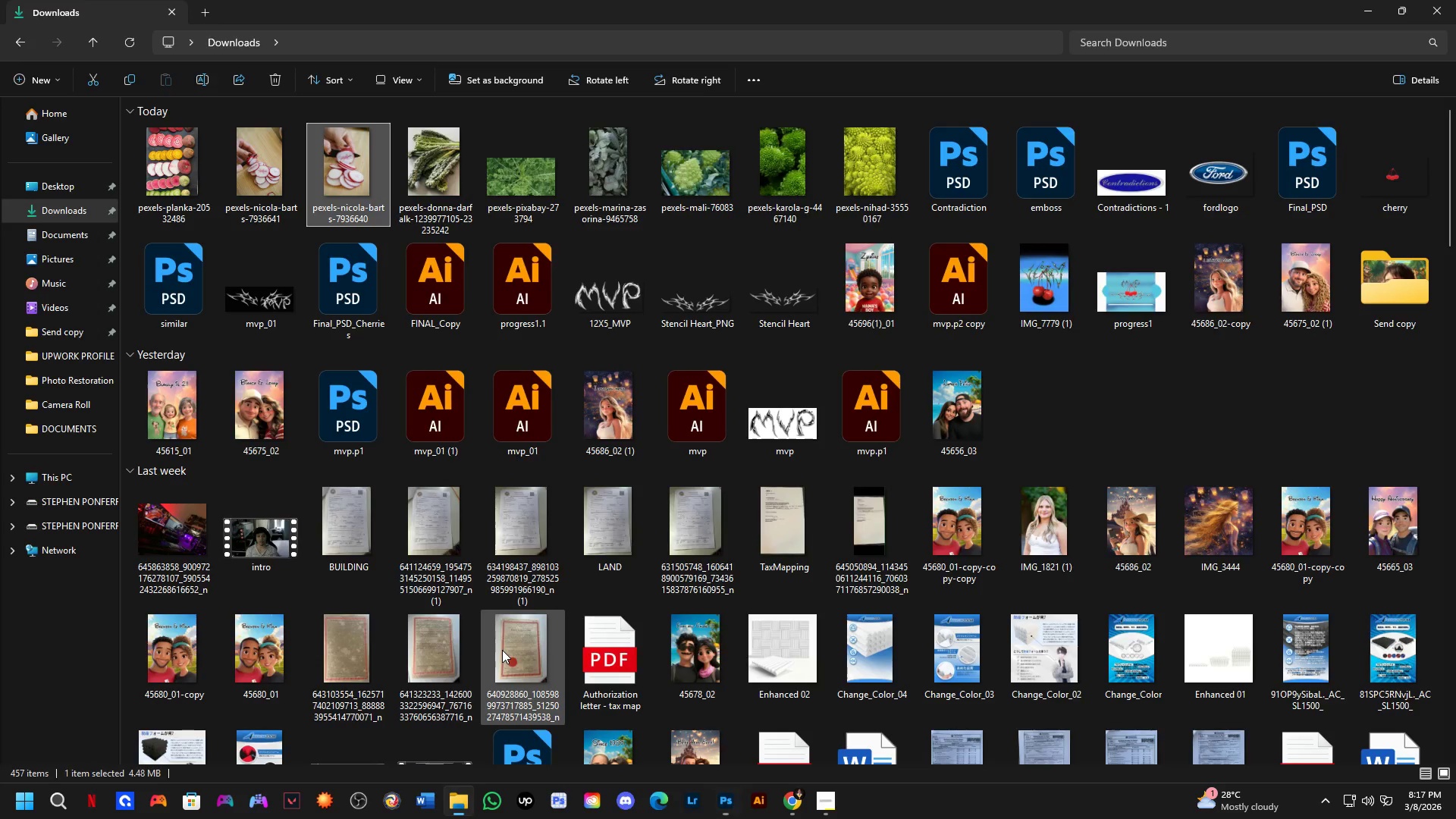 
key(Alt+Tab)
 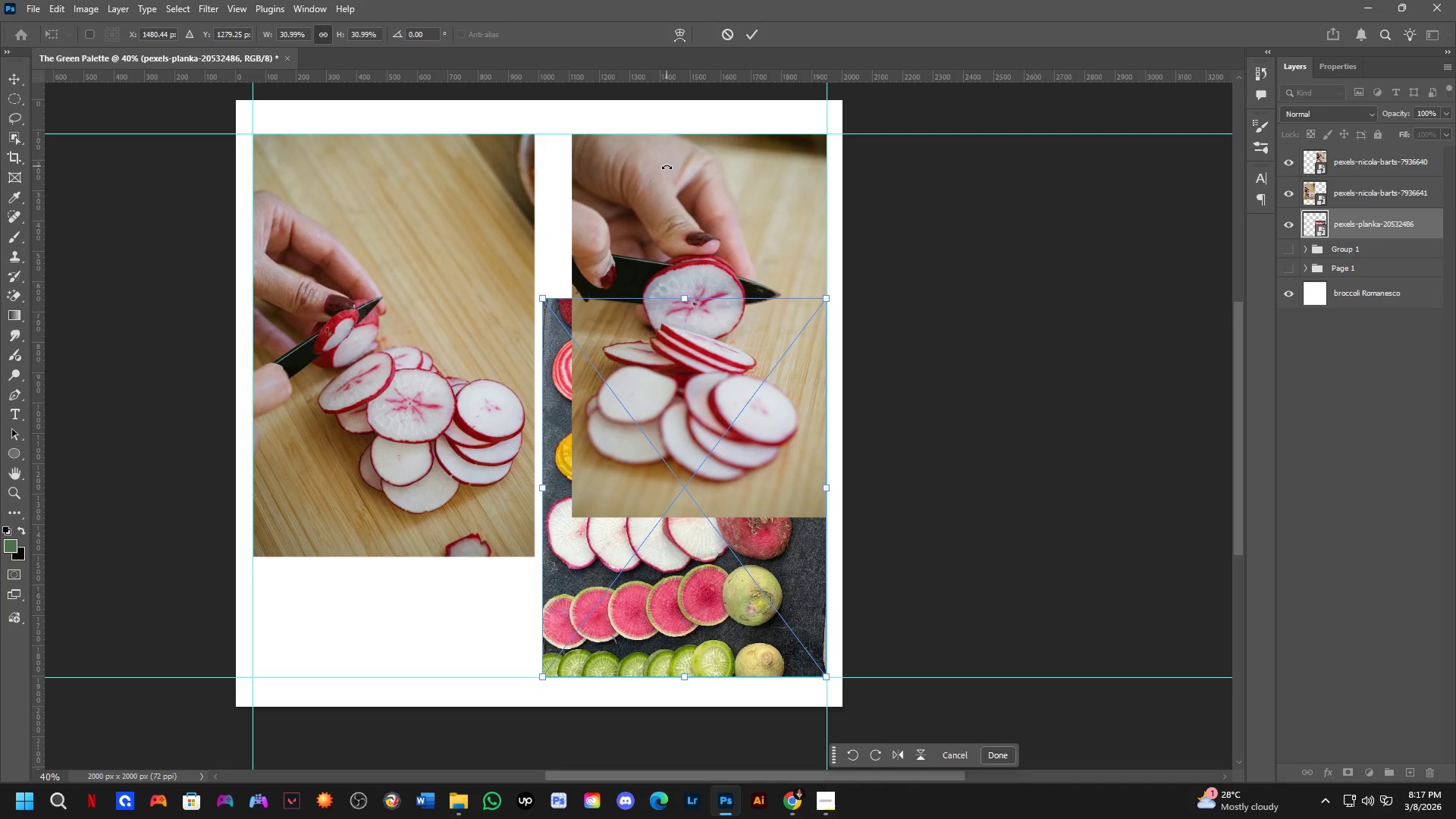 
scroll: coordinate [669, 86], scroll_direction: none, amount: 0.0
 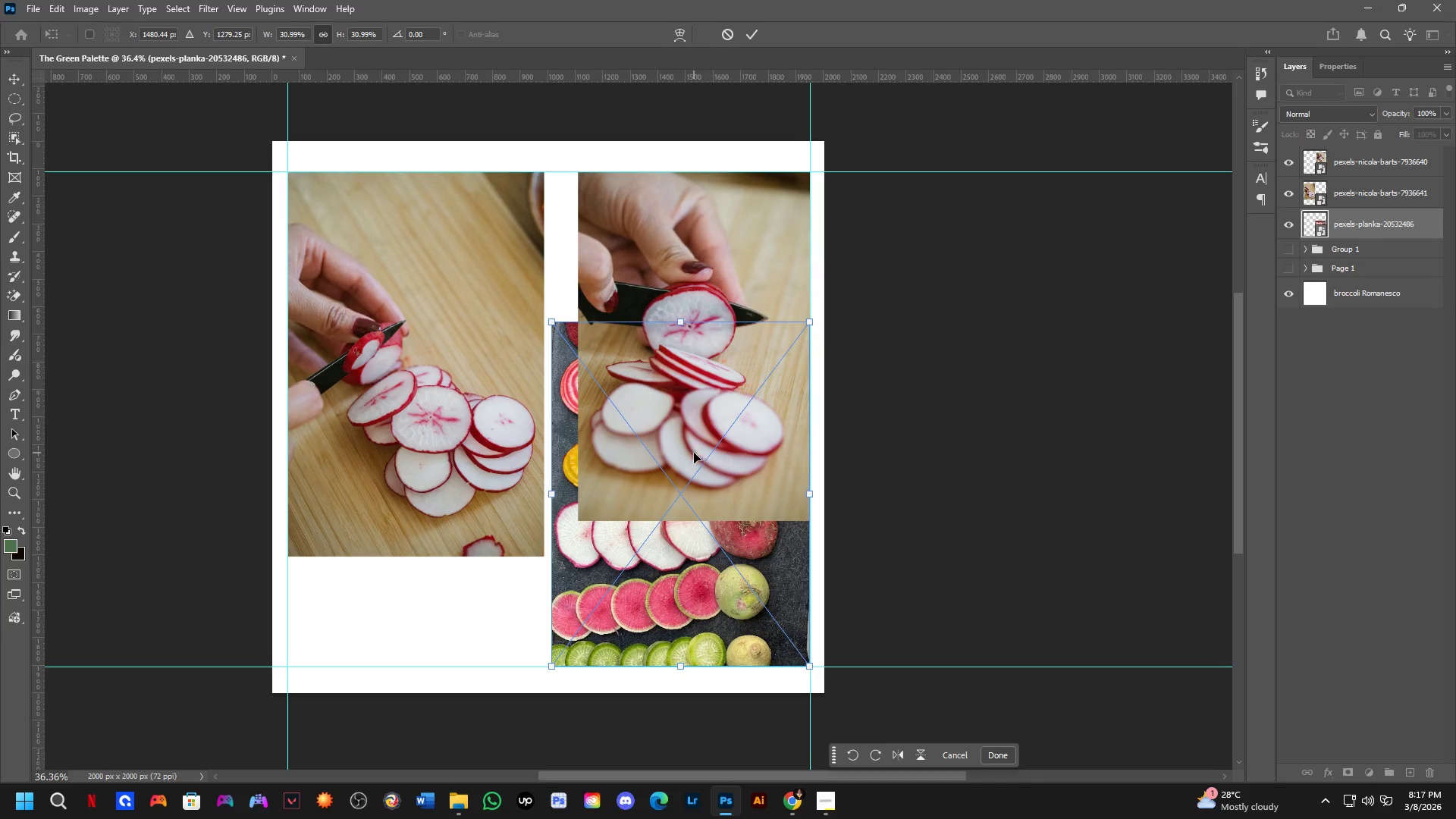 
wait(35.25)
 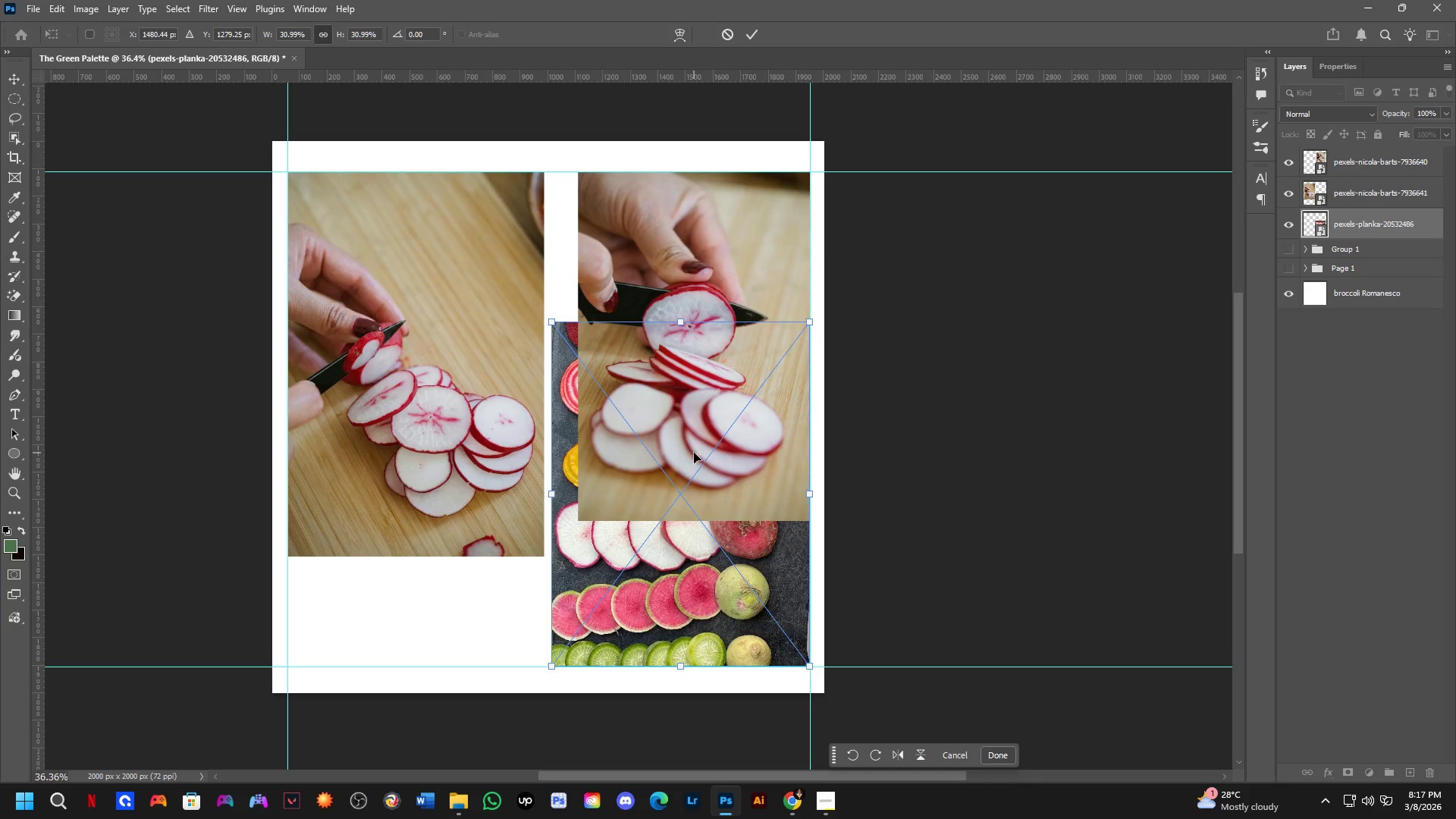 
left_click_drag(start_coordinate=[673, 322], to_coordinate=[696, 366])
 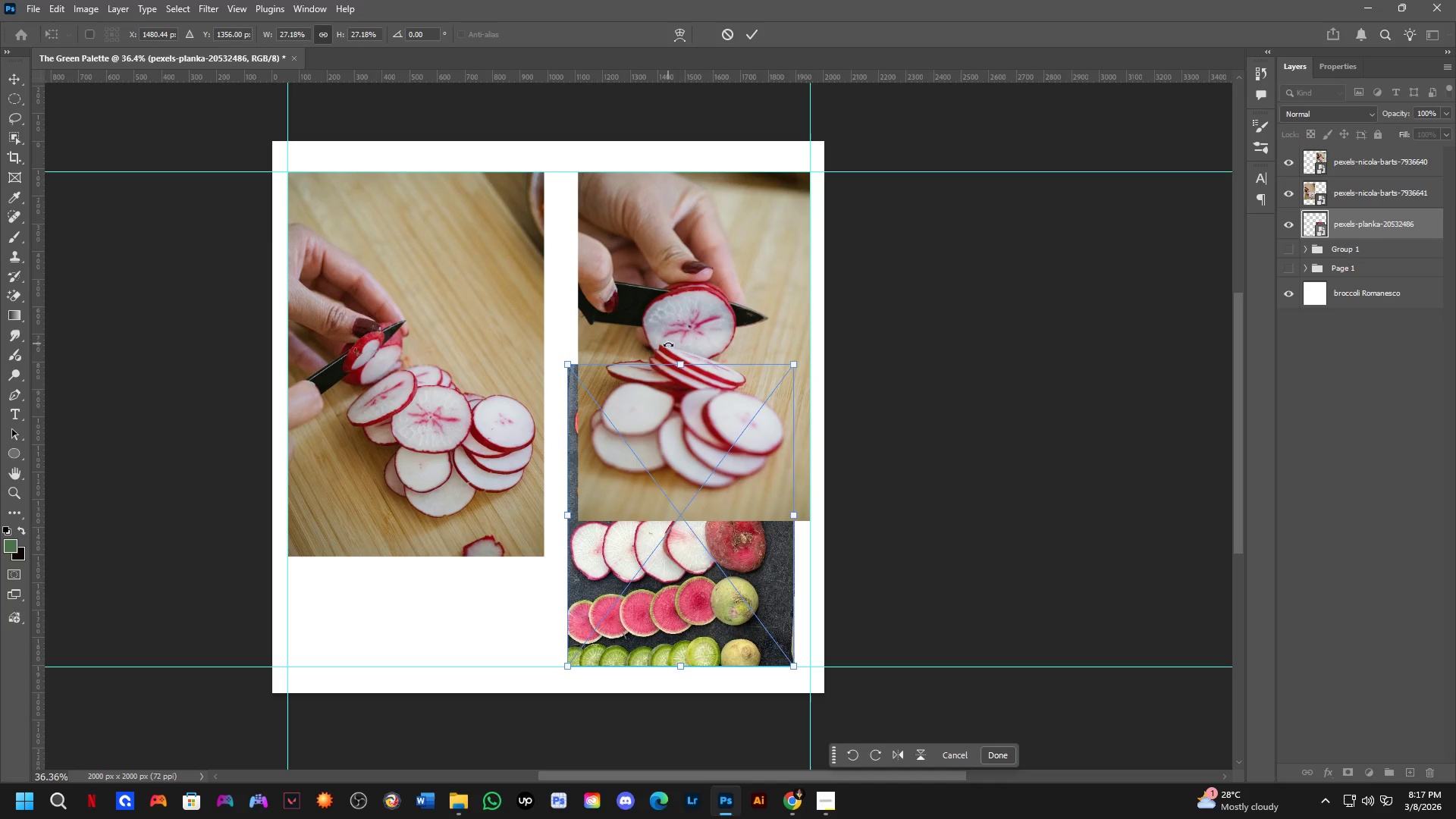 
key(NumpadEnter)
 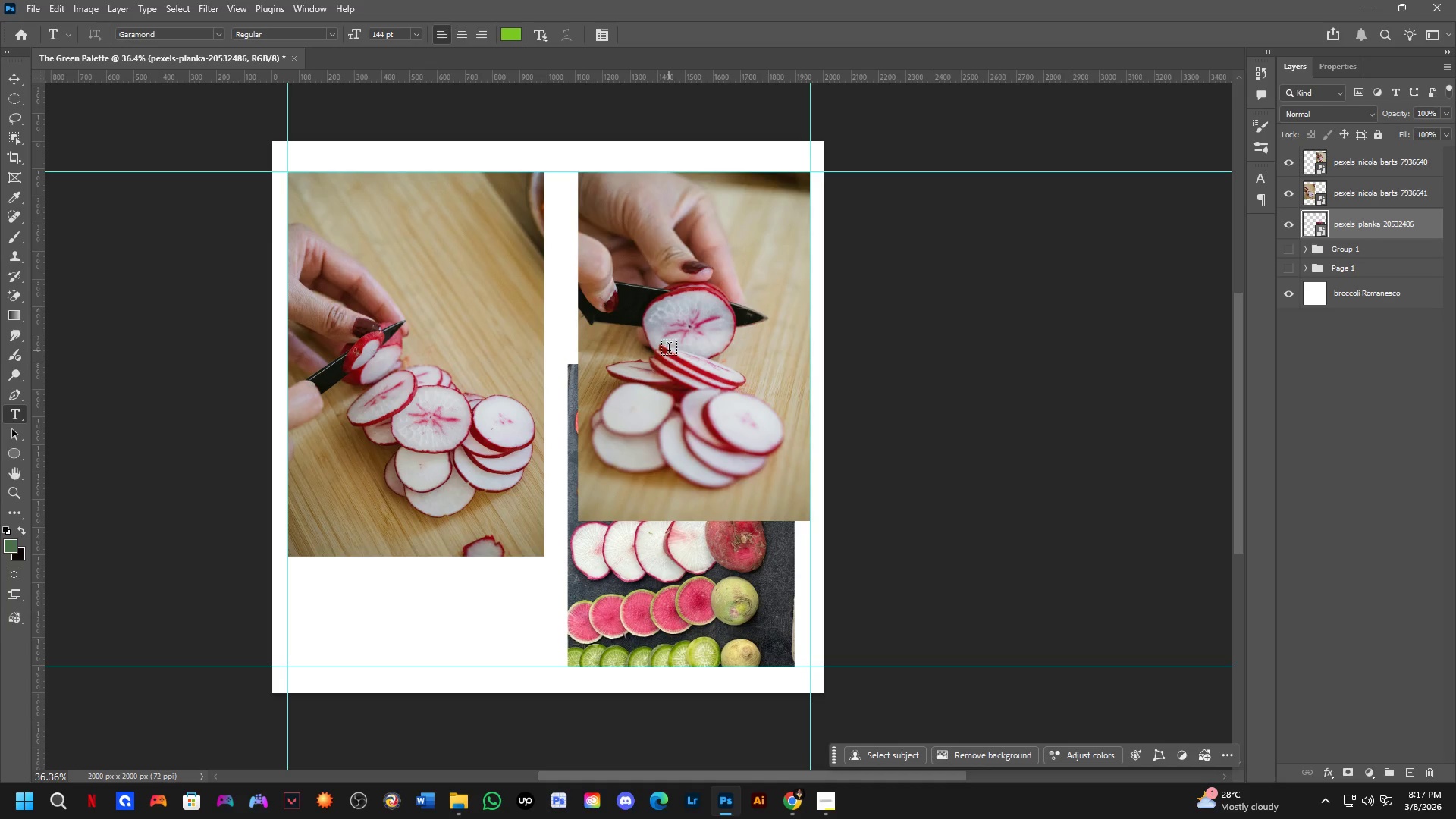 
hold_key(key=ControlLeft, duration=0.36)
left_click([665, 332])
 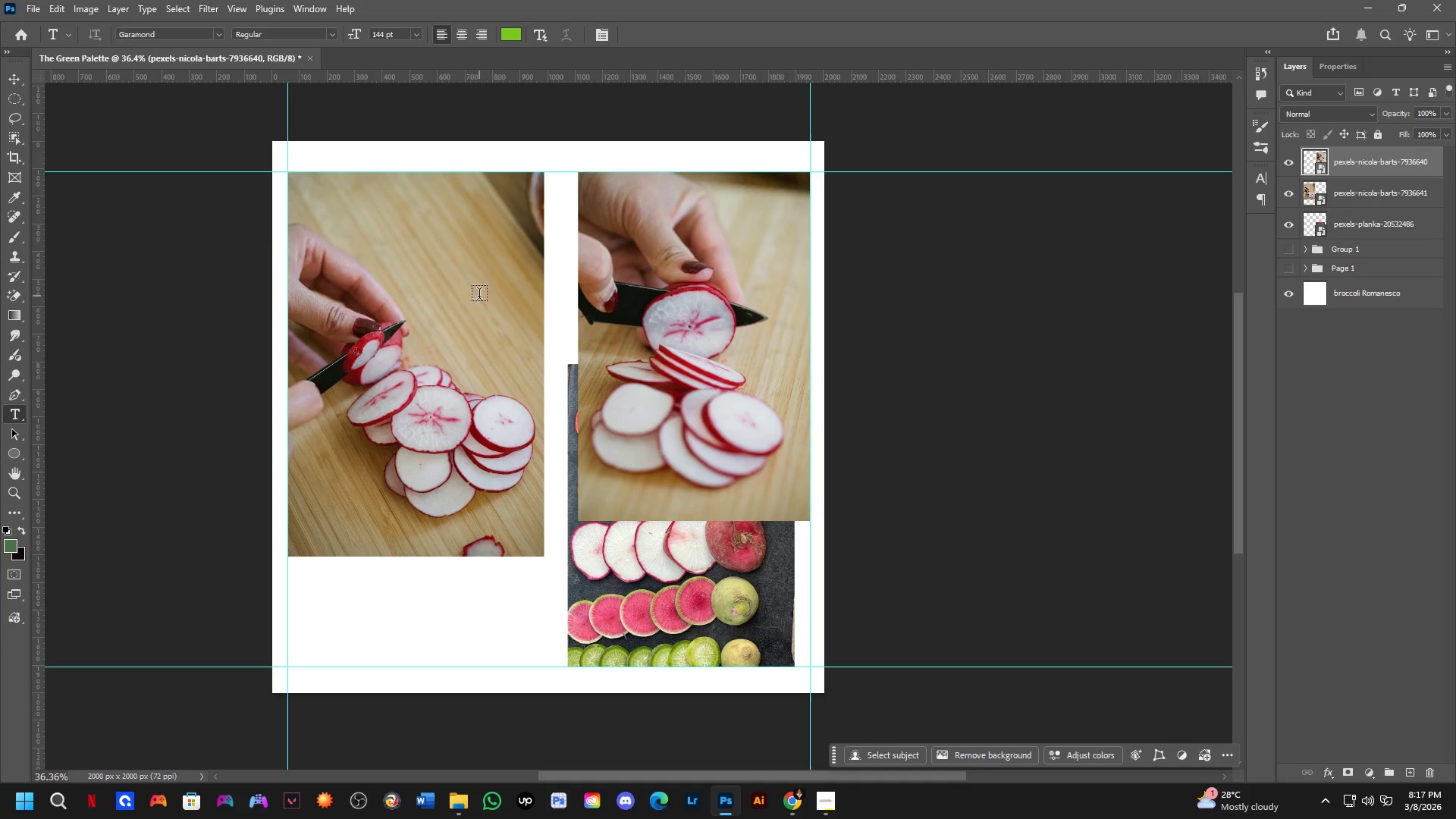 
hold_key(key=ControlLeft, duration=0.7)
left_click_drag(start_coordinate=[745, 325], to_coordinate=[743, 343])
 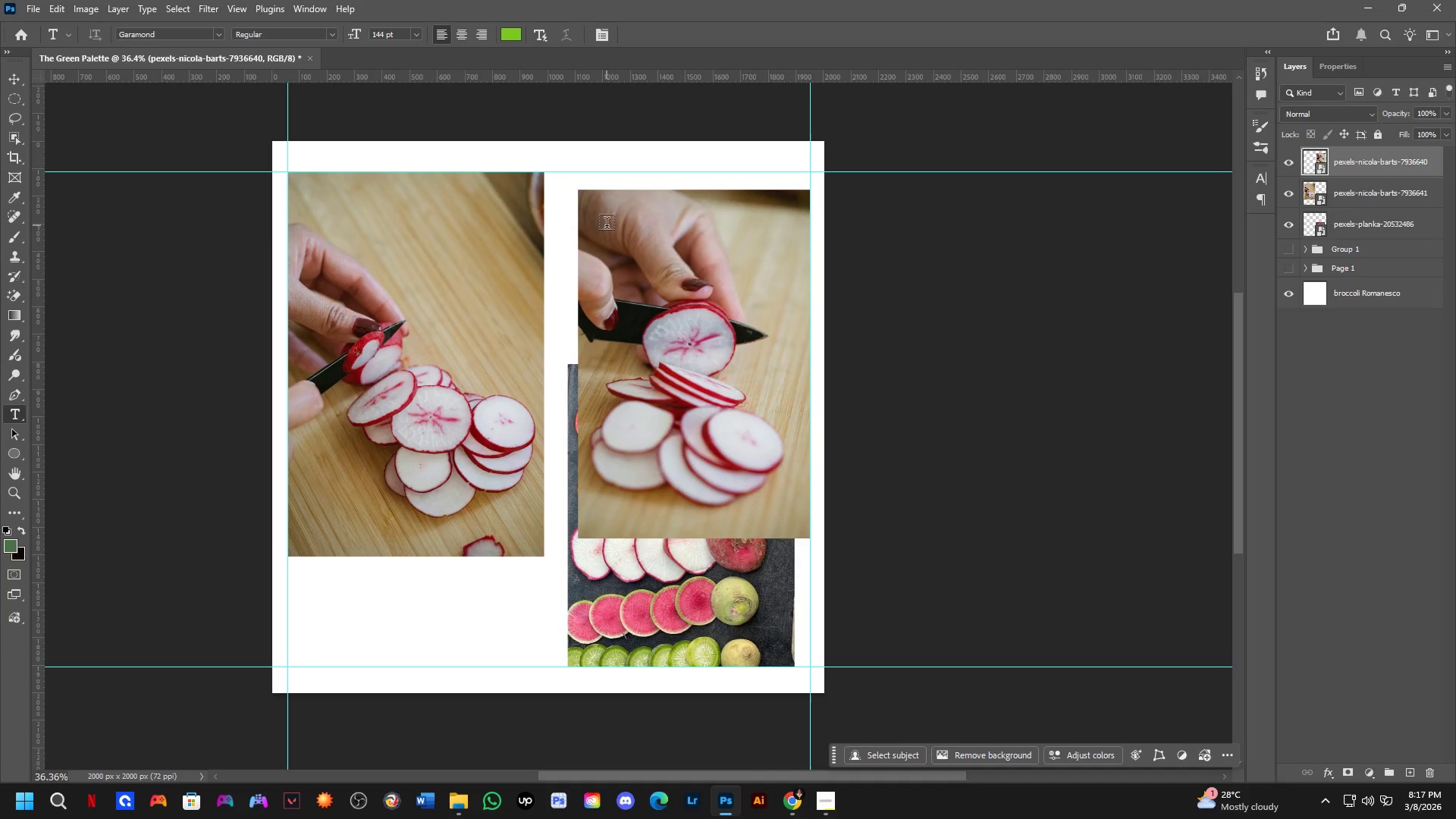 
key(M)
 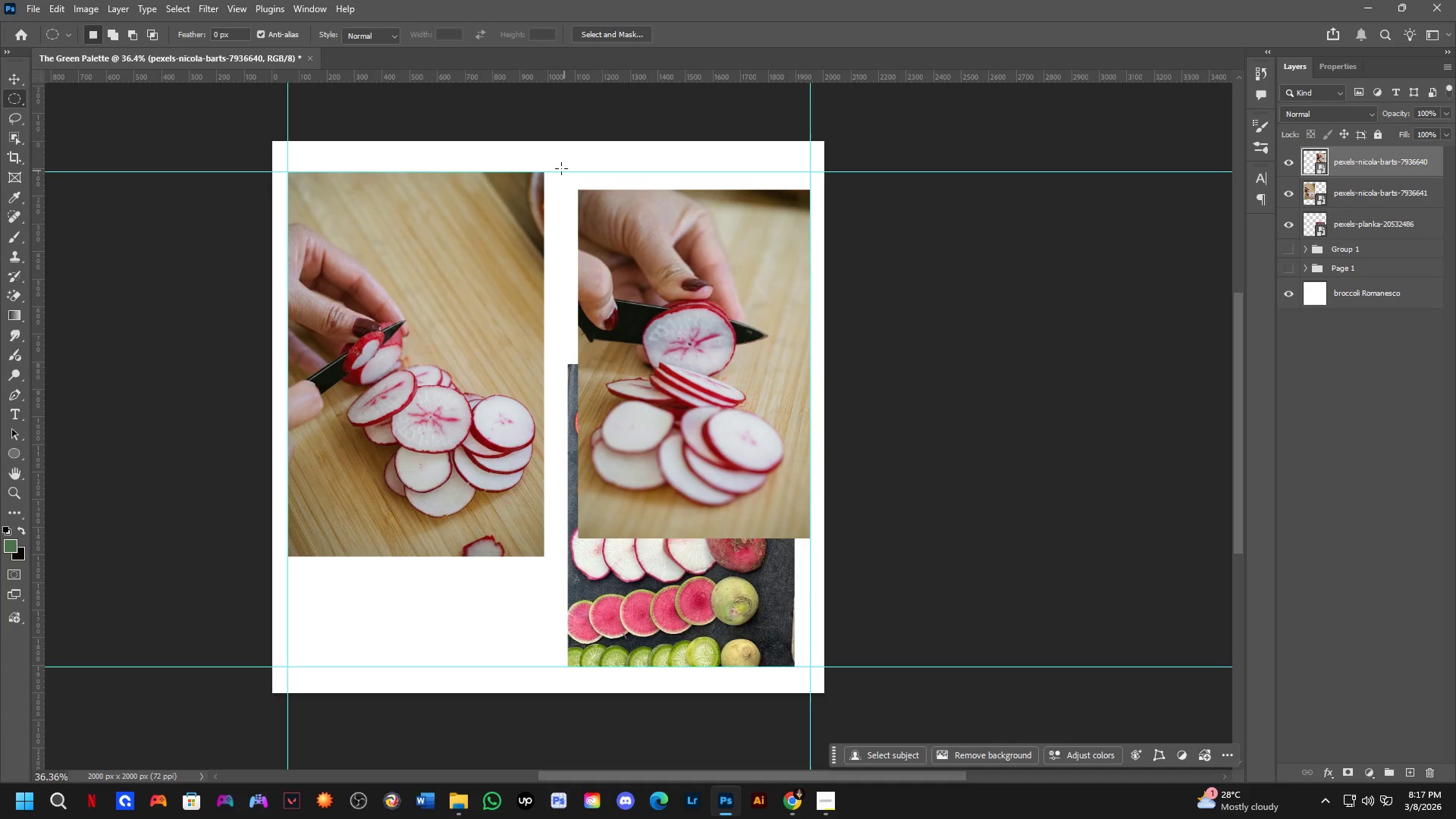 
left_click_drag(start_coordinate=[541, 152], to_coordinate=[871, 334])
 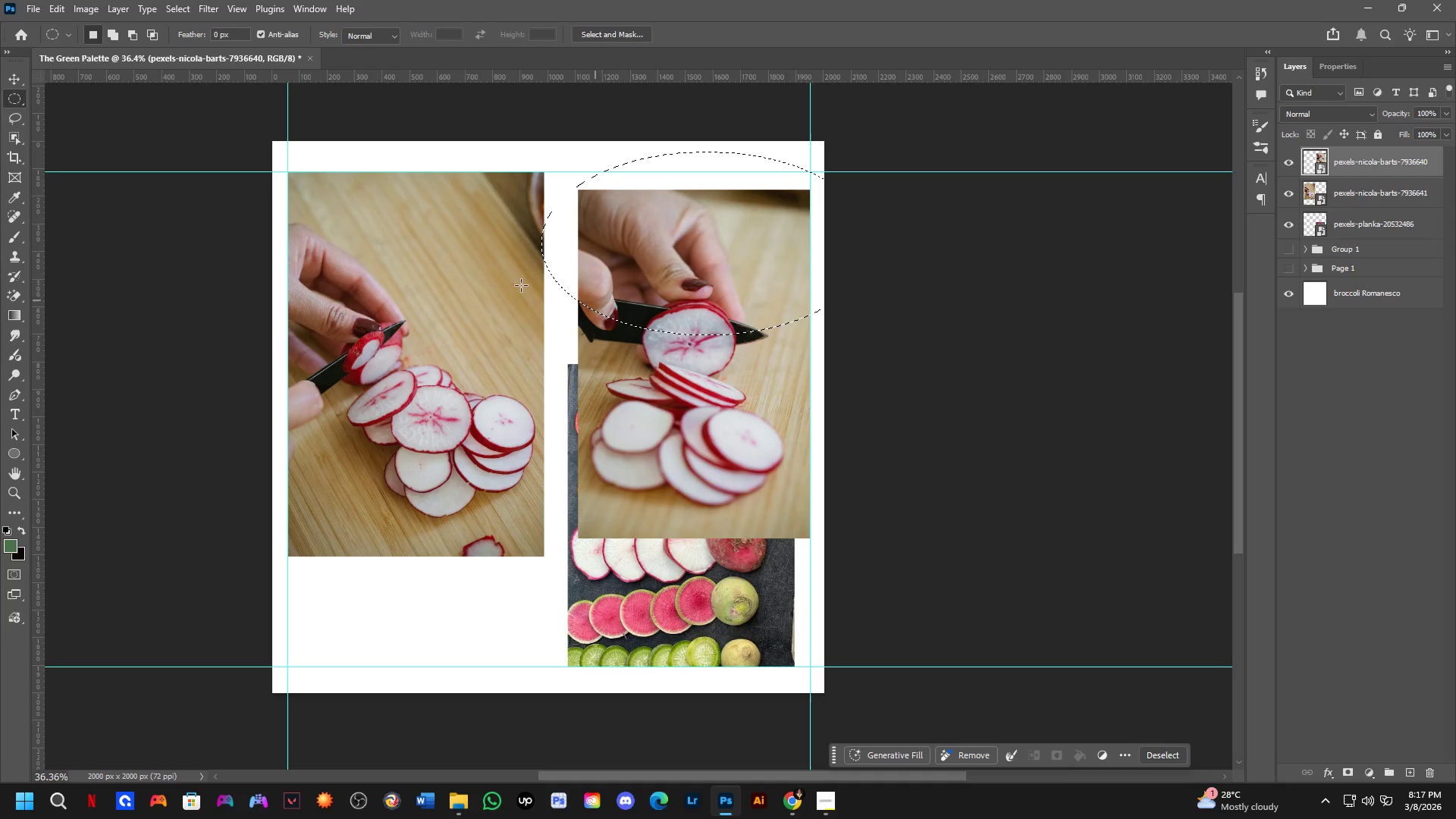 
key(Control+ControlLeft)
 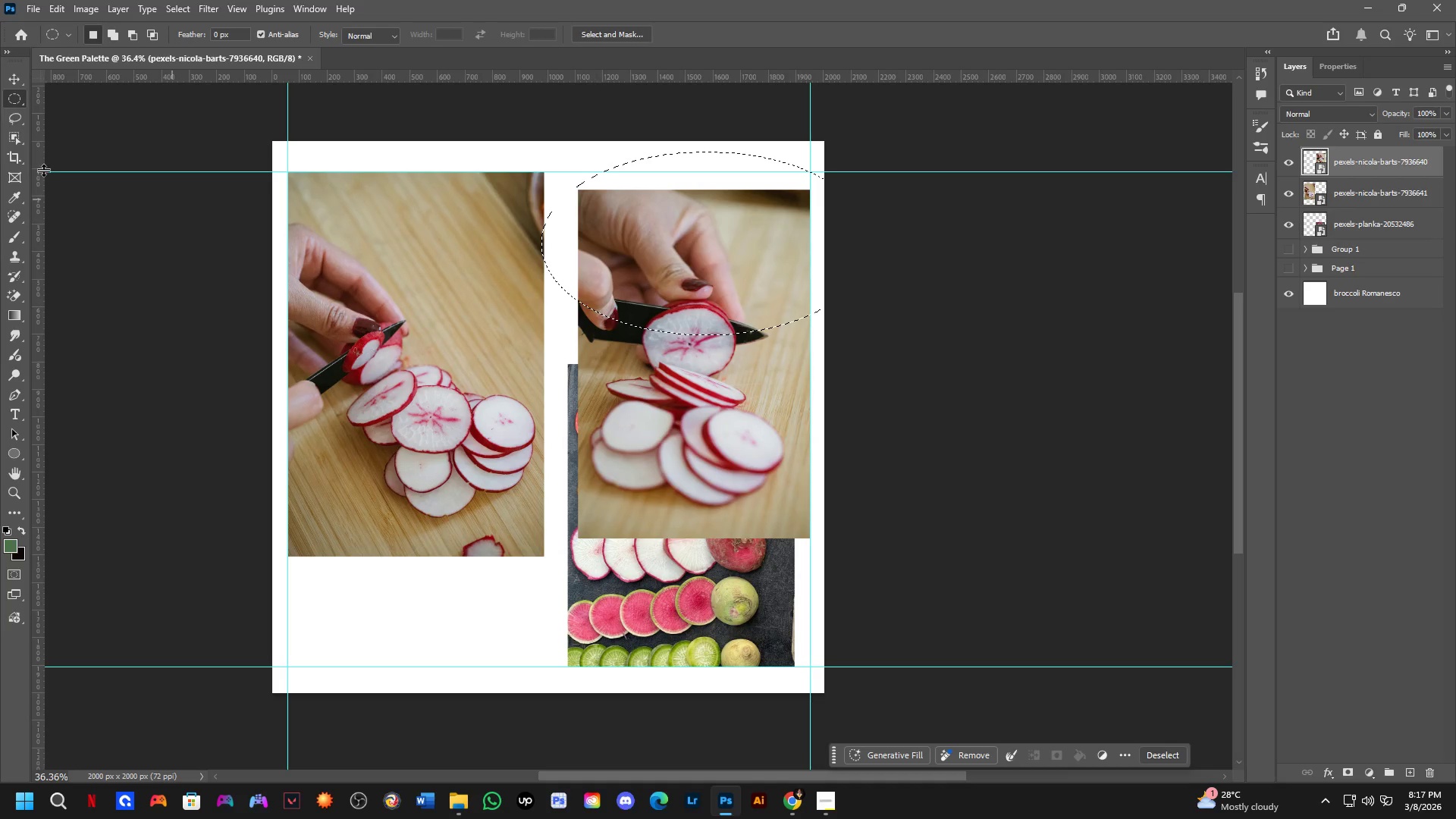 
key(Control+Z)
 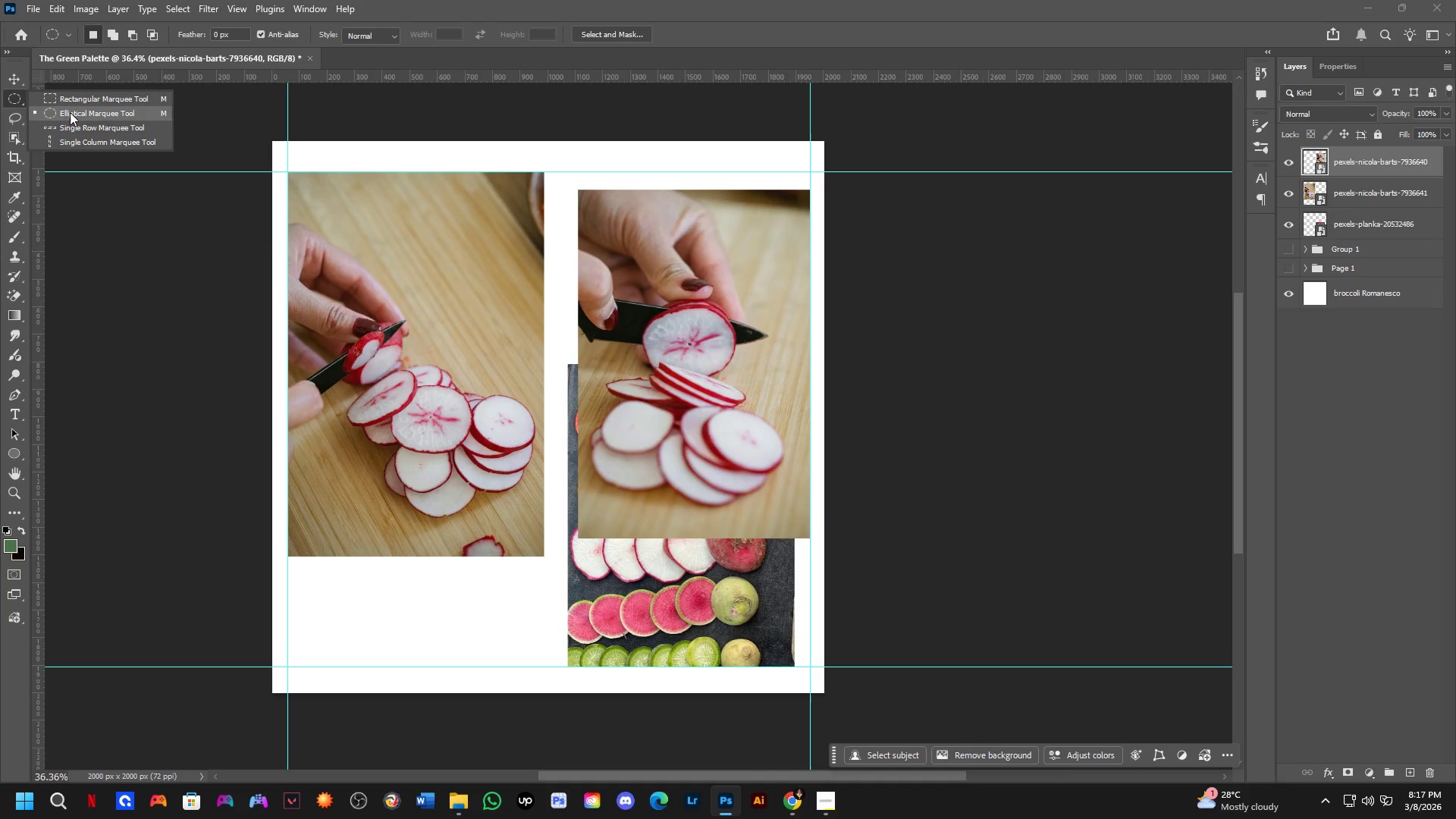 
left_click([75, 99])
 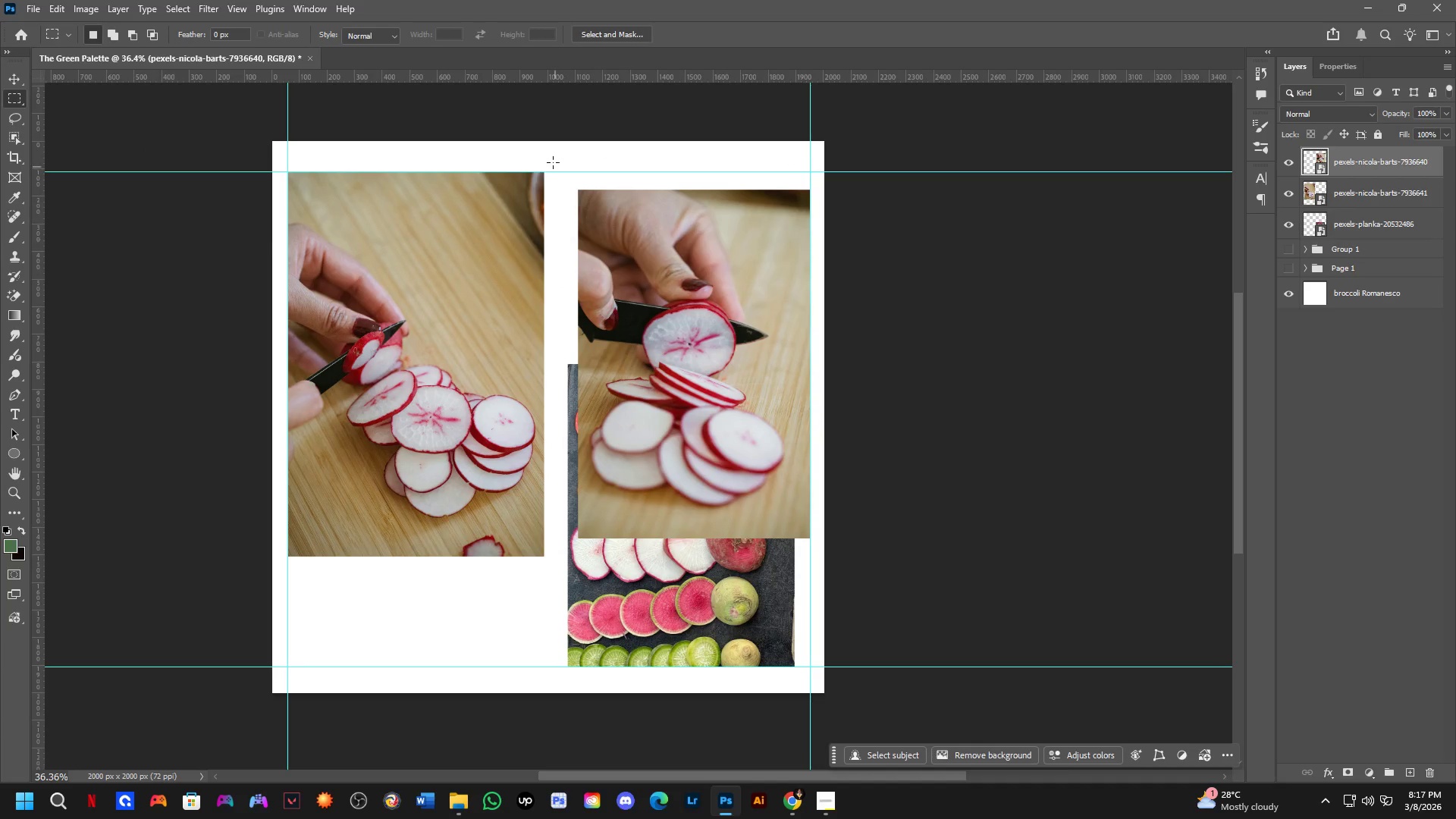 
left_click_drag(start_coordinate=[552, 161], to_coordinate=[868, 285])
 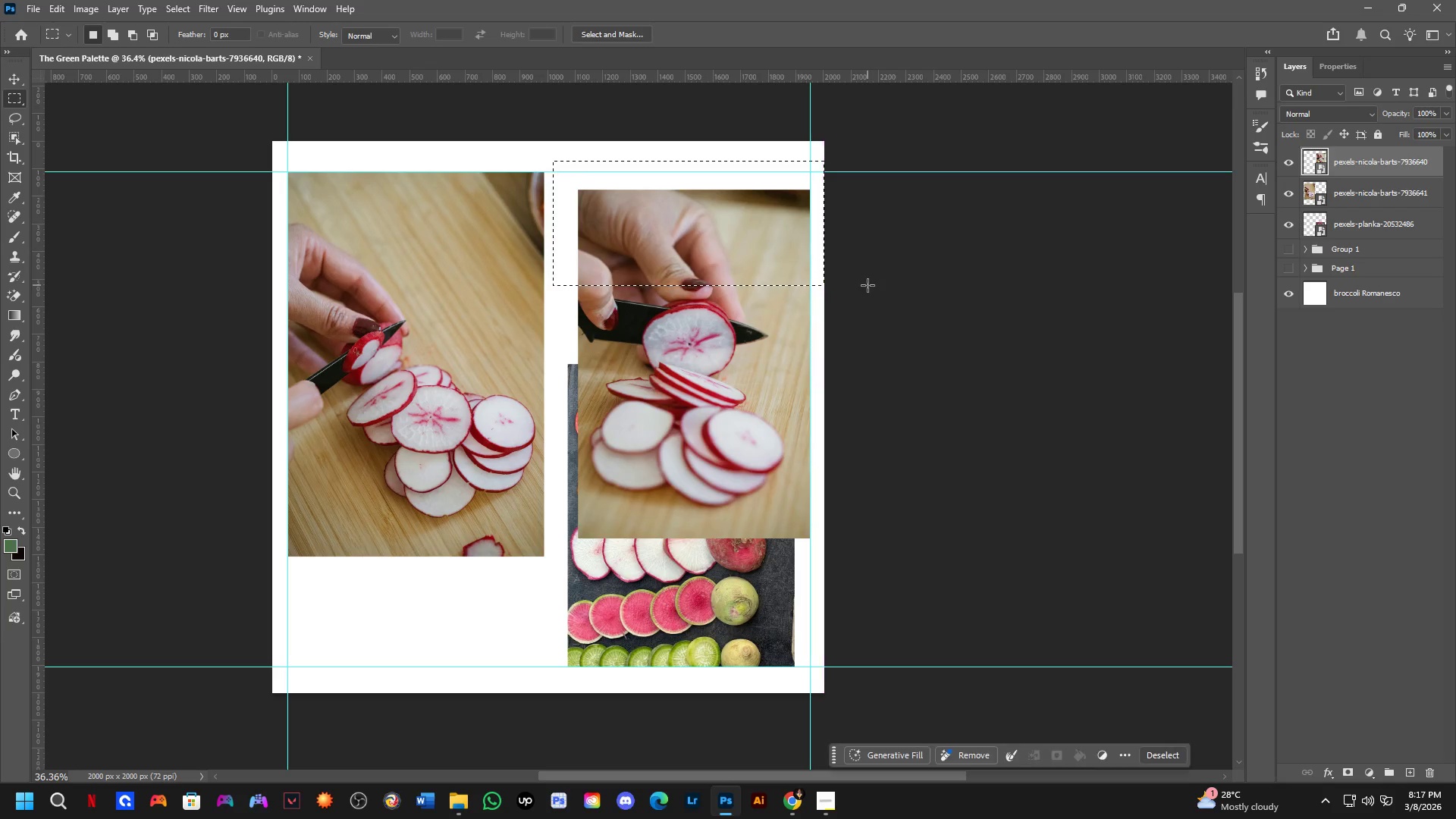 
key(Control+X)
 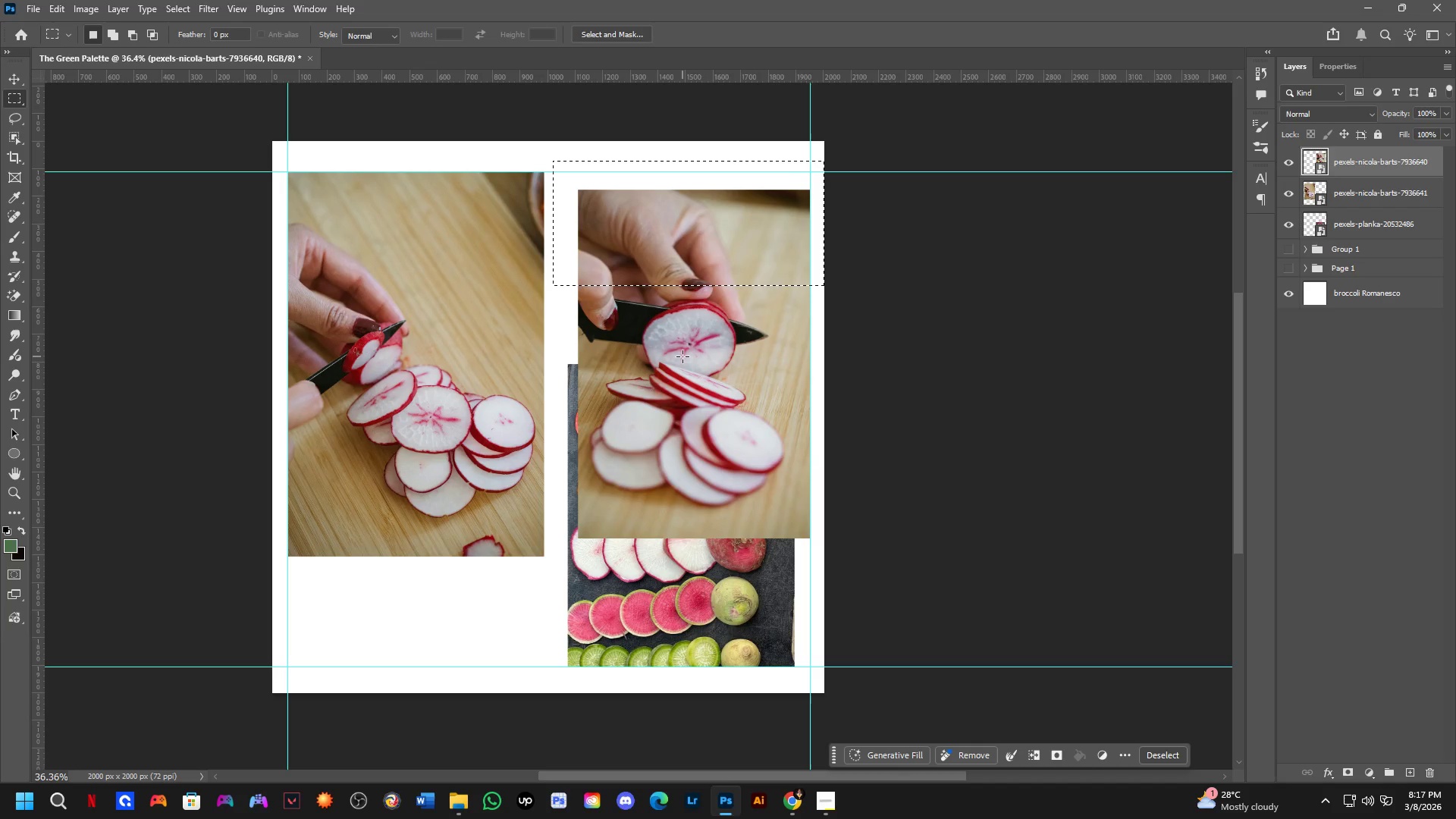 
key(B)
 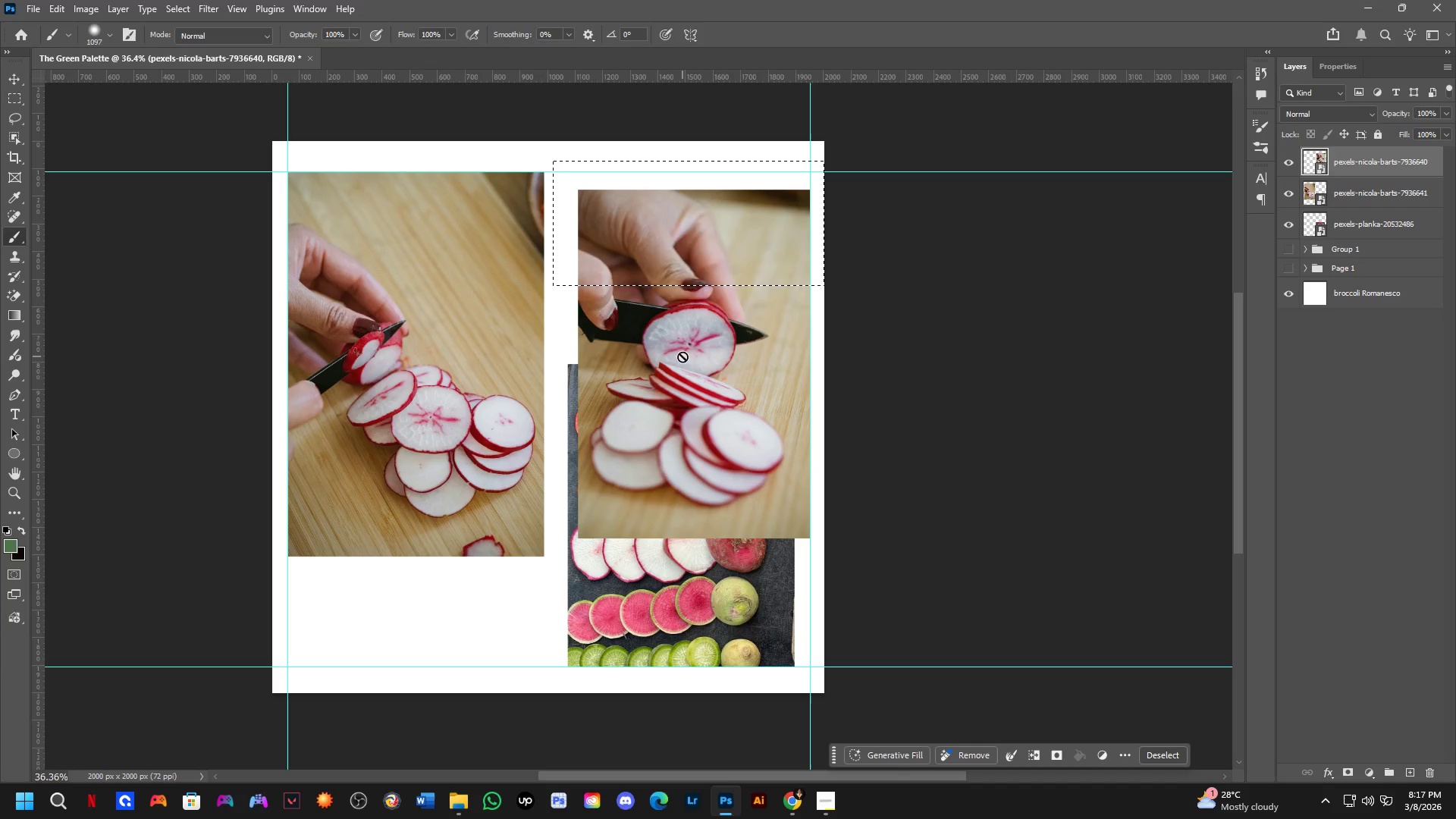 
left_click([682, 356])
 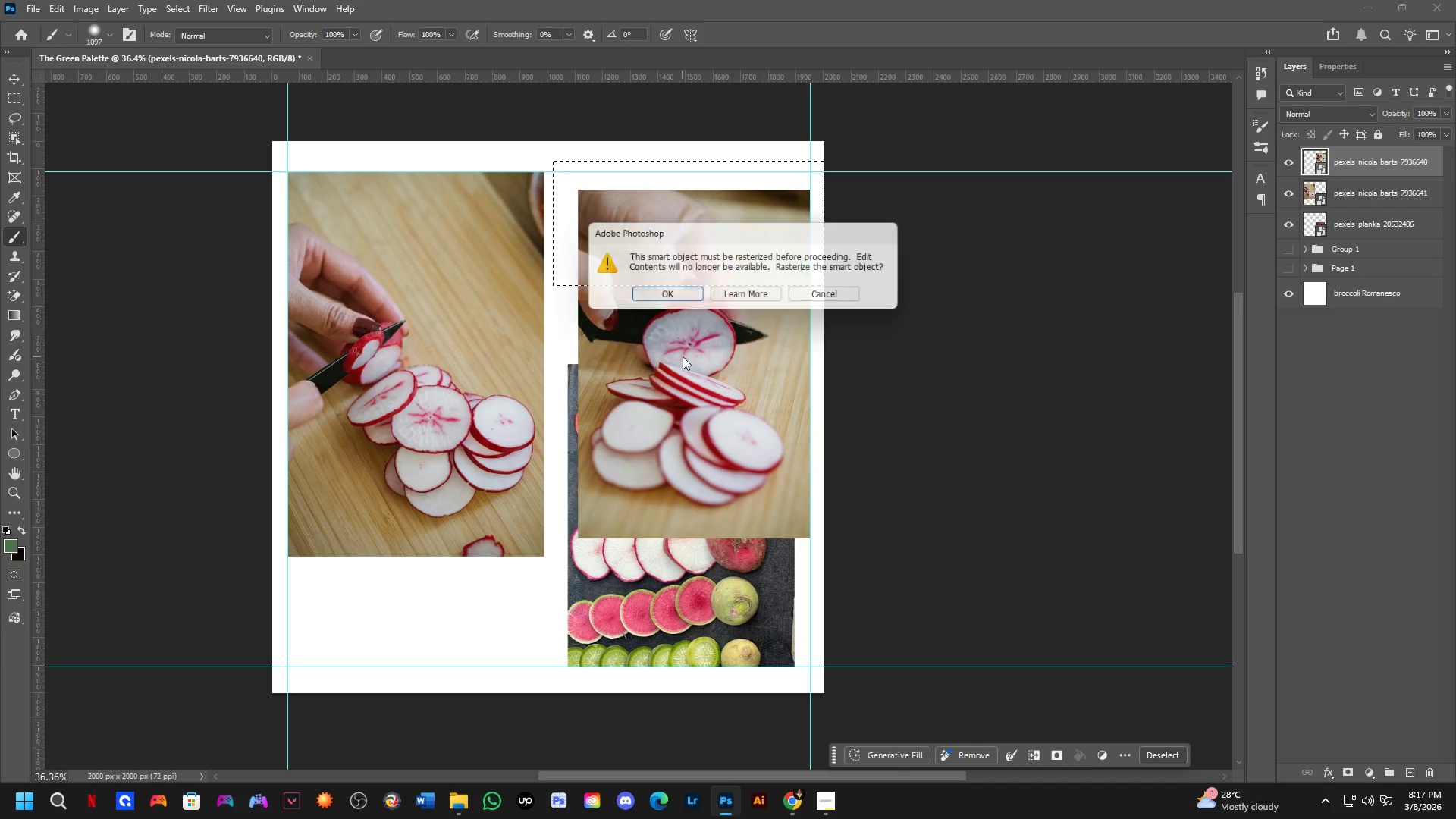 
key(Space)
 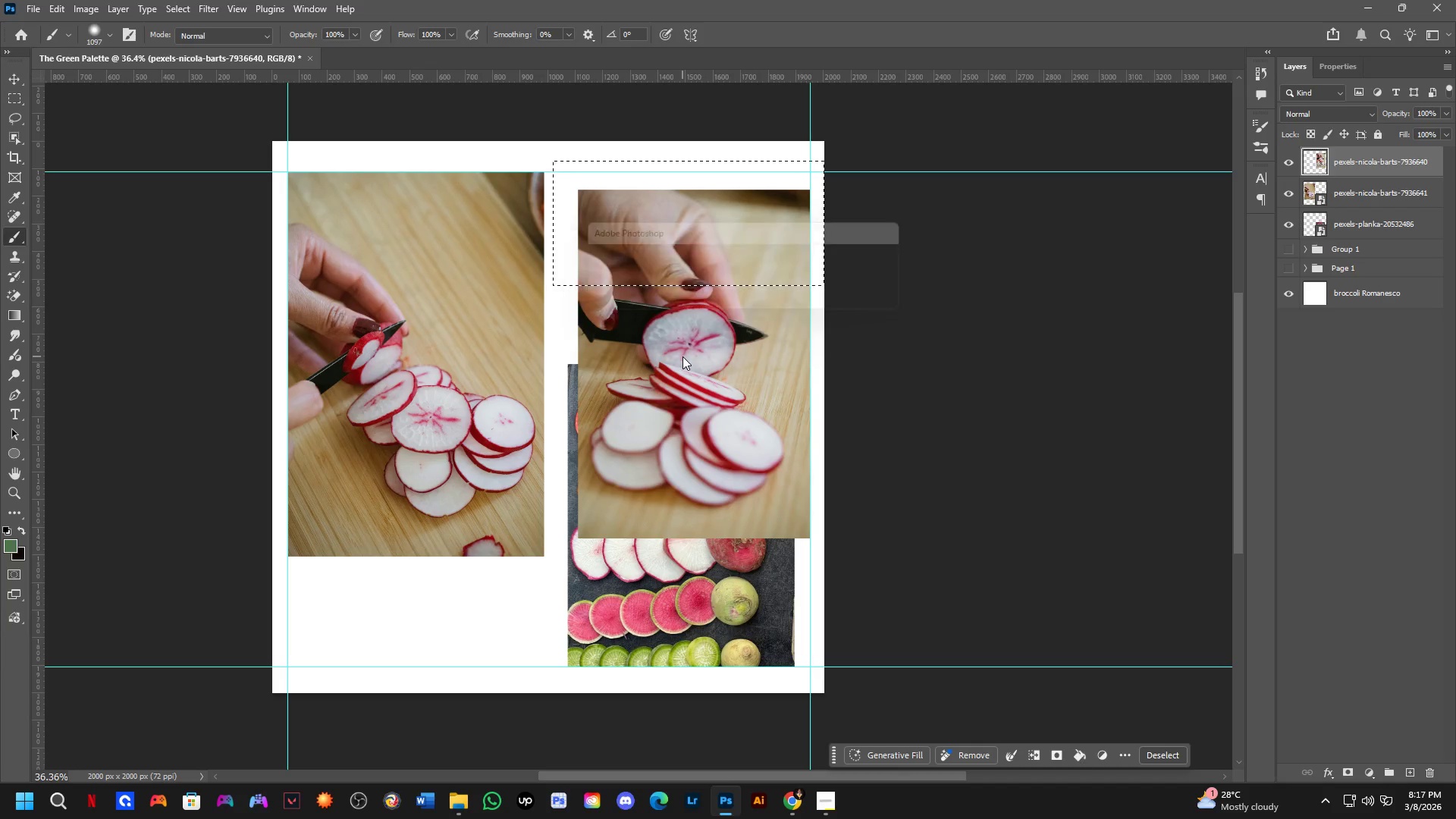 
key(Control+X)
 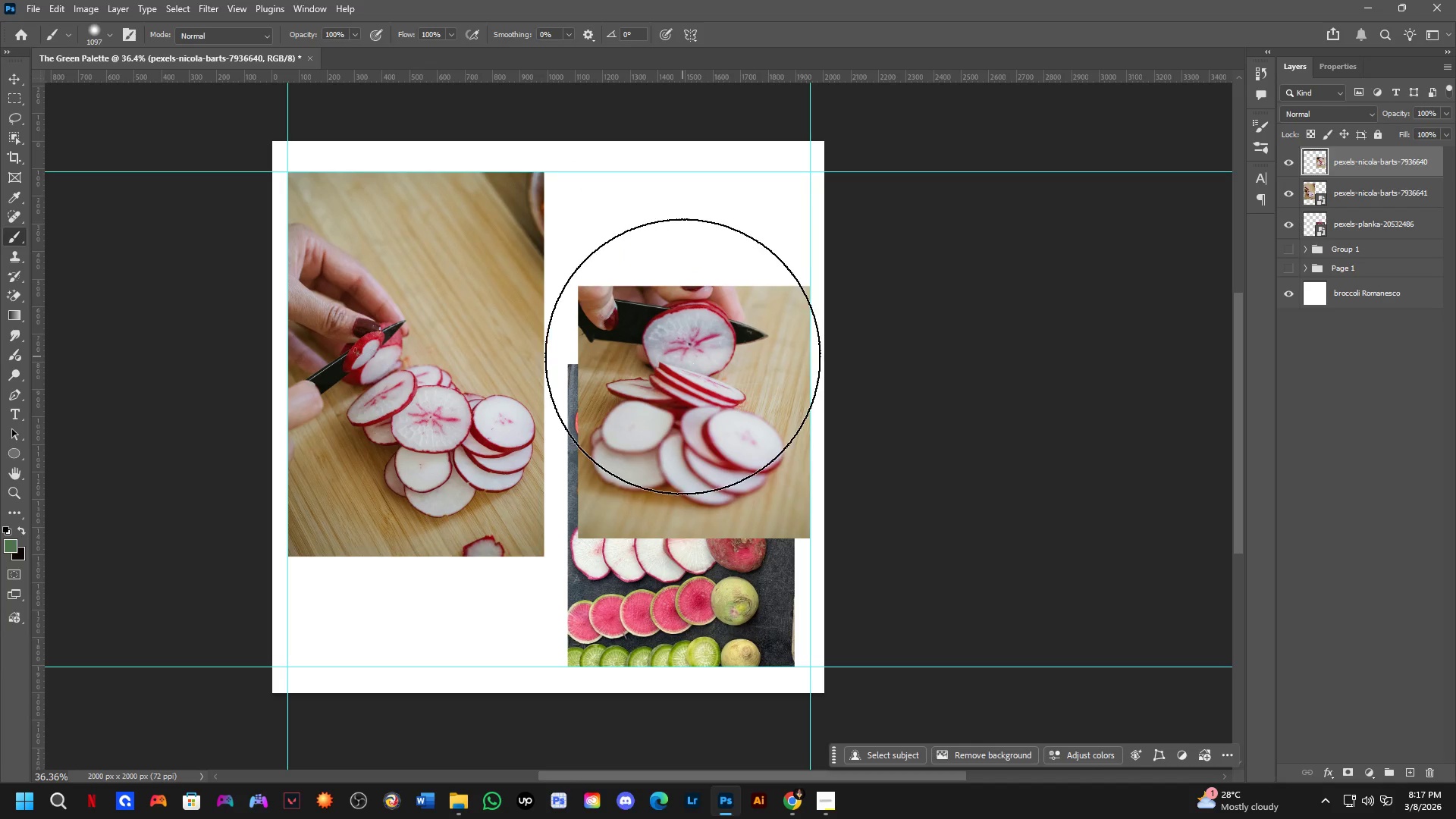 
scroll: coordinate [675, 350], scroll_direction: down, amount: 2.0
 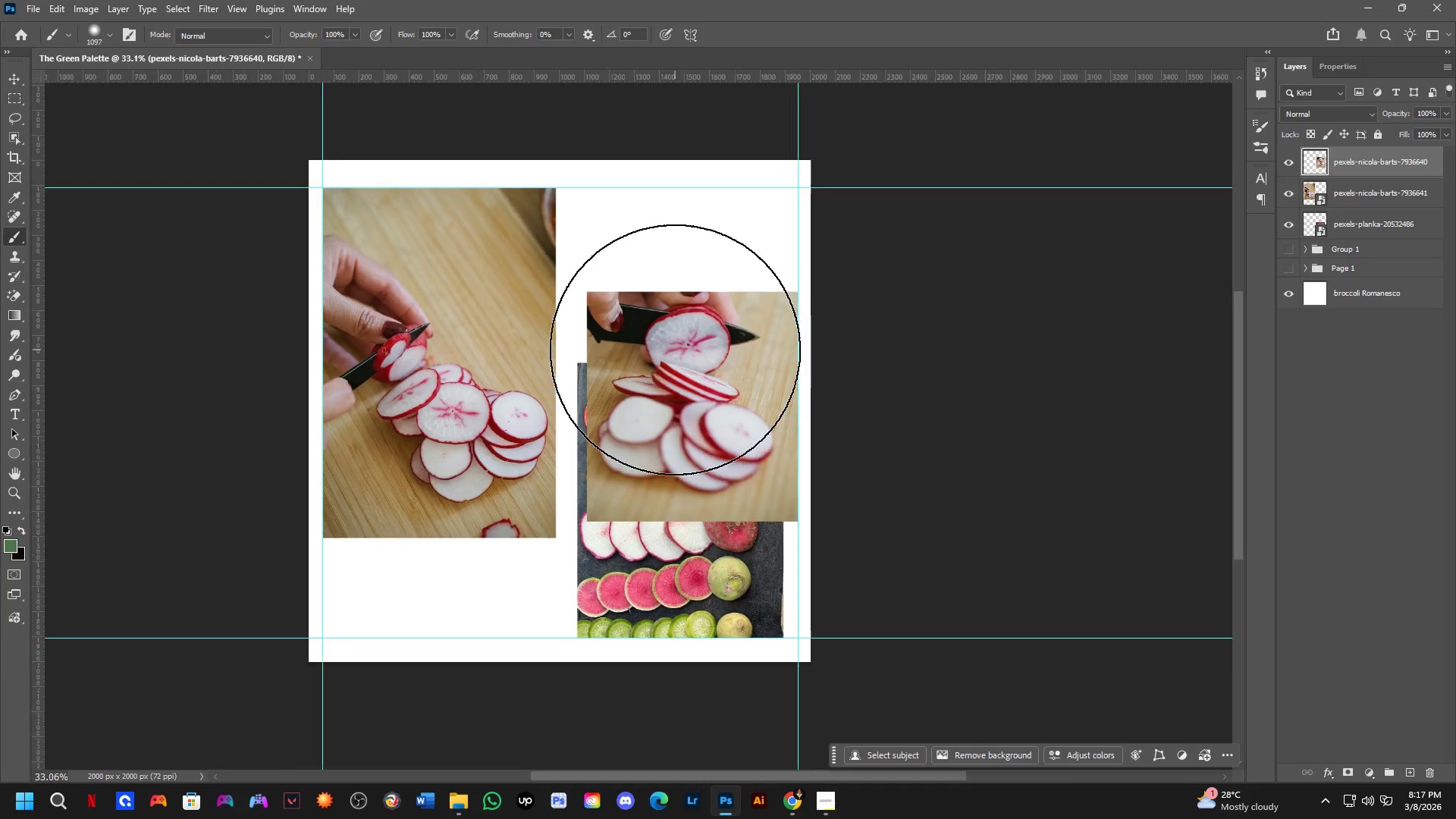 
key(Control+ControlLeft)
 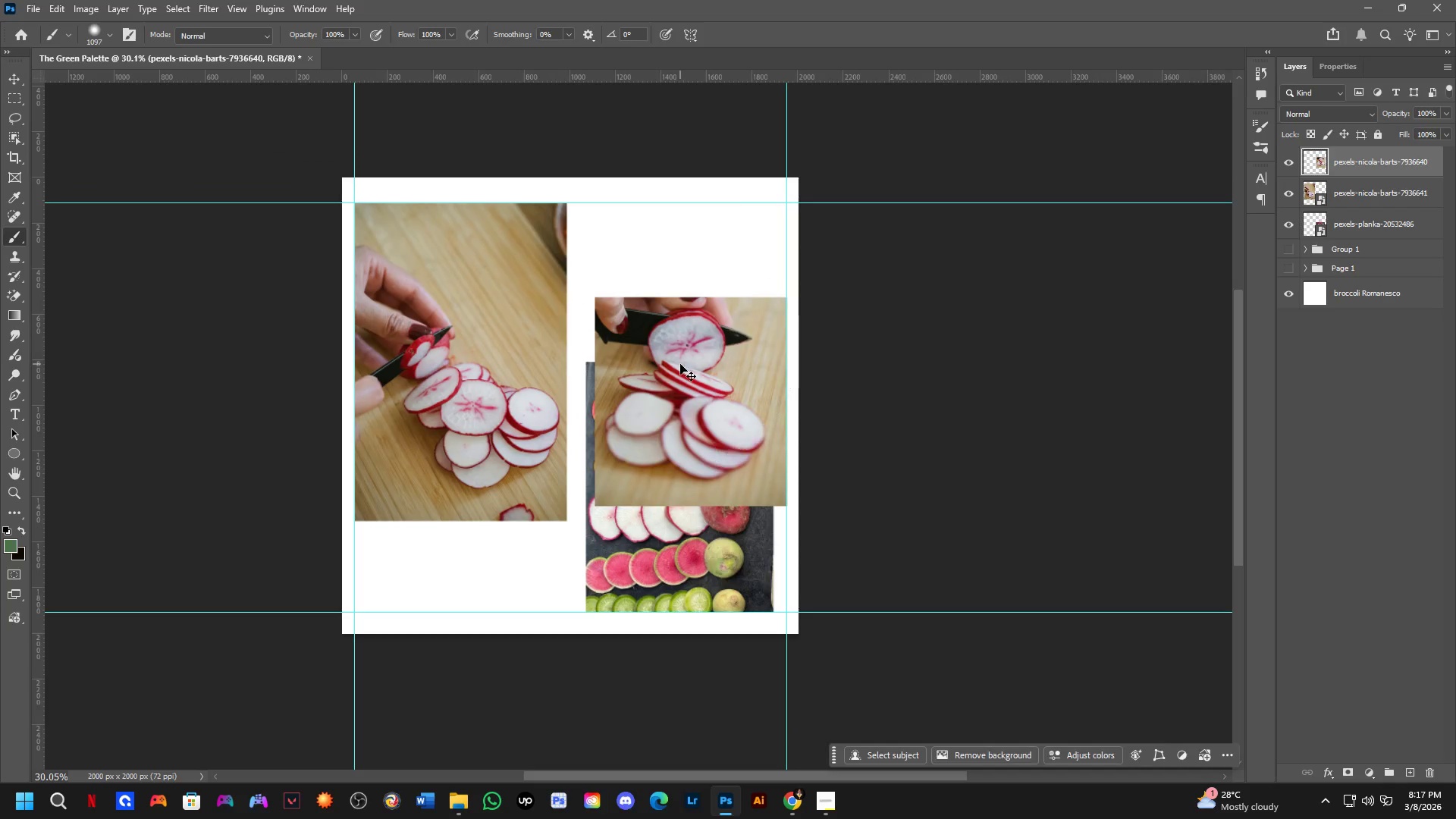 
left_click_drag(start_coordinate=[680, 364], to_coordinate=[685, 275])
 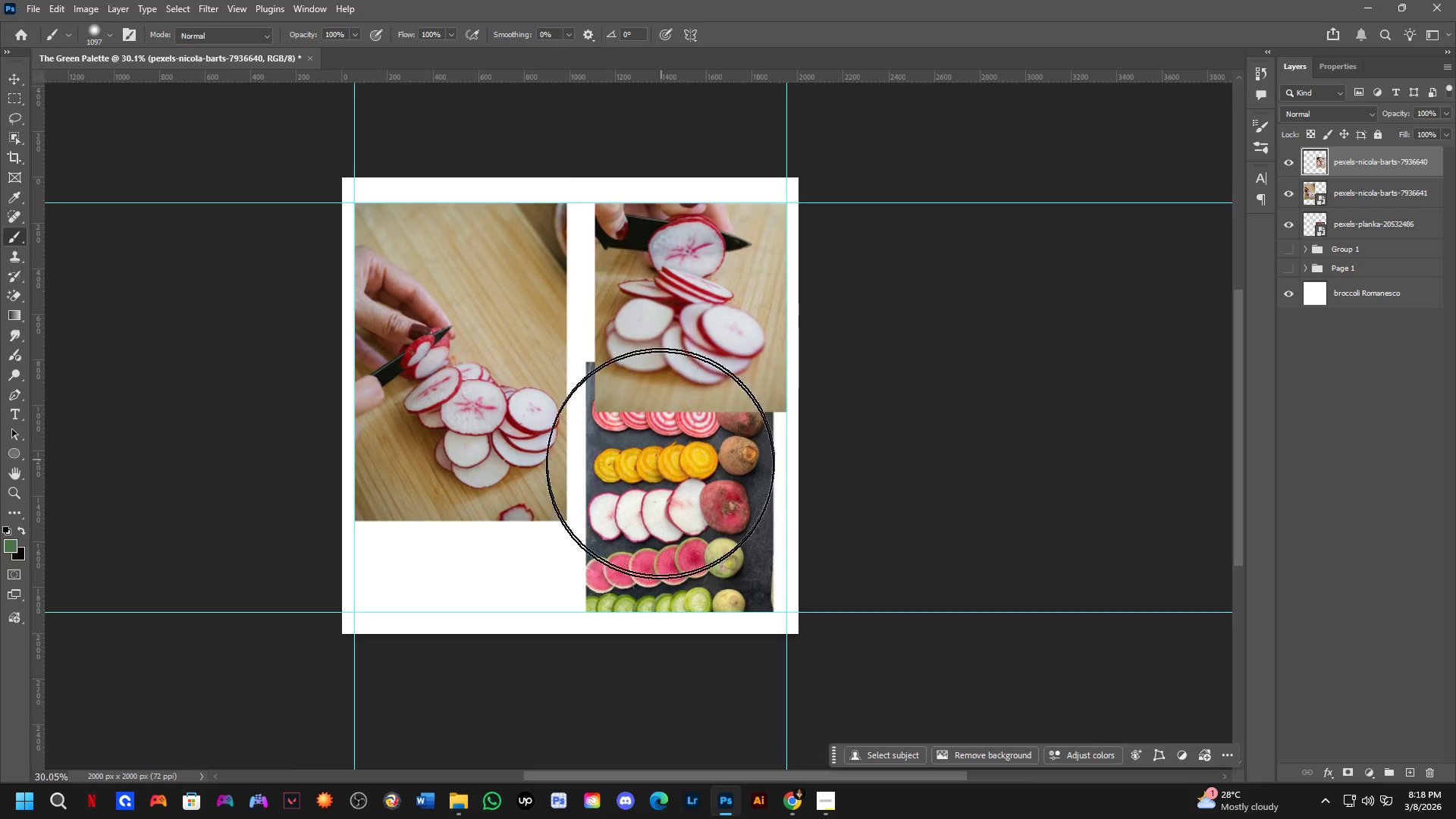 
hold_key(key=ControlLeft, duration=0.58)
left_click_drag(start_coordinate=[648, 494], to_coordinate=[624, 475])
 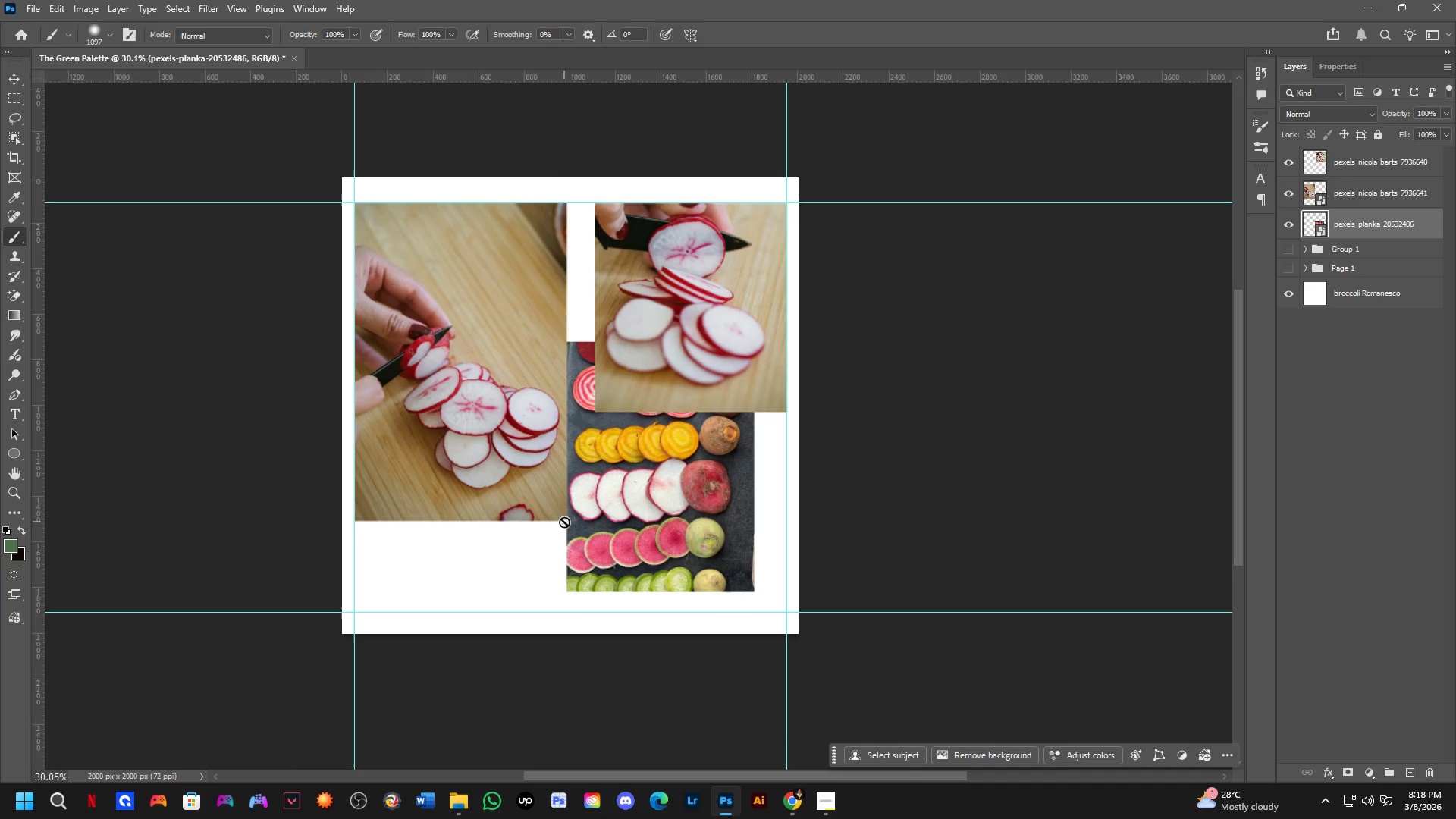 
key(M)
 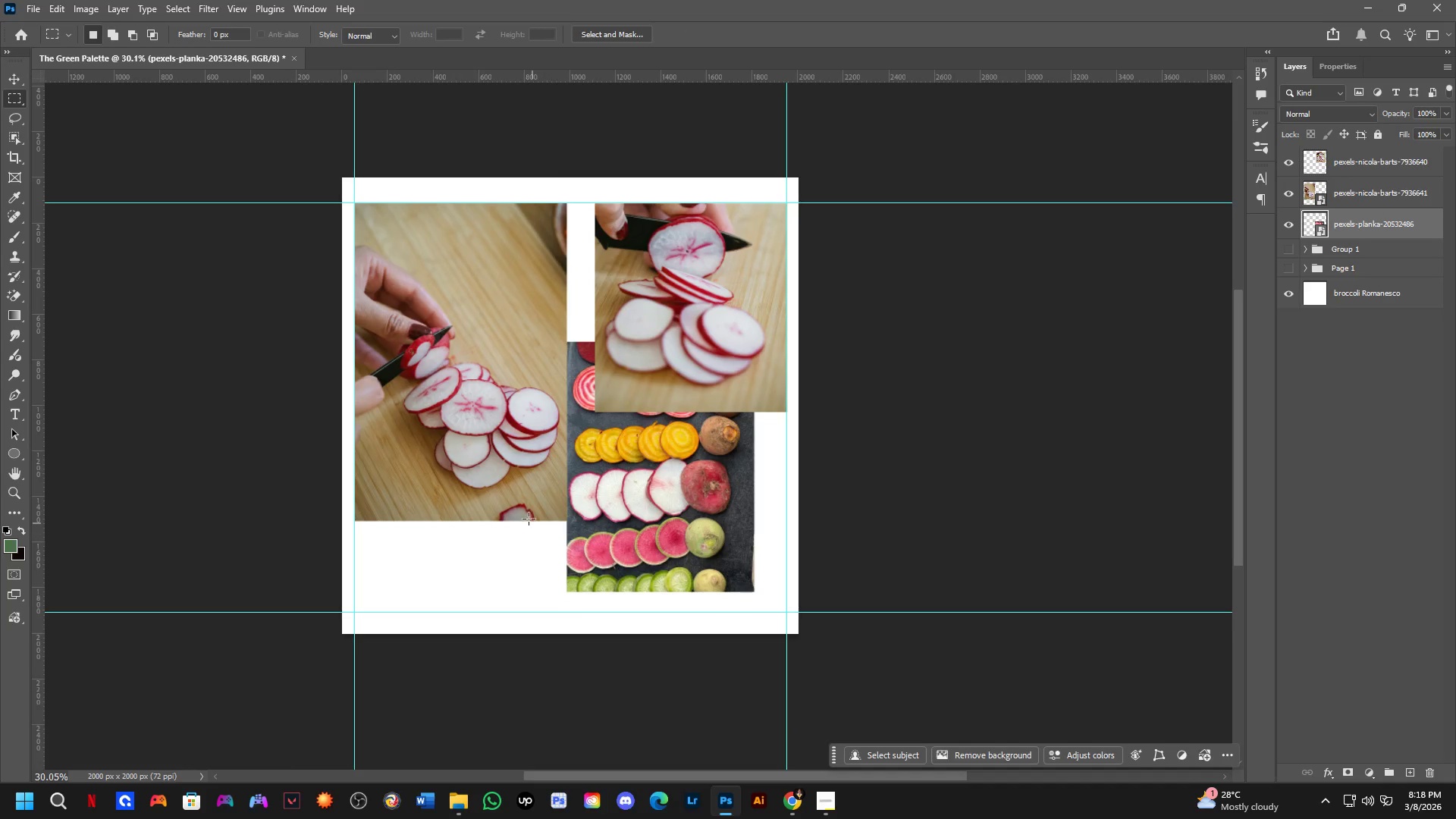 
left_click_drag(start_coordinate=[521, 509], to_coordinate=[780, 648])
 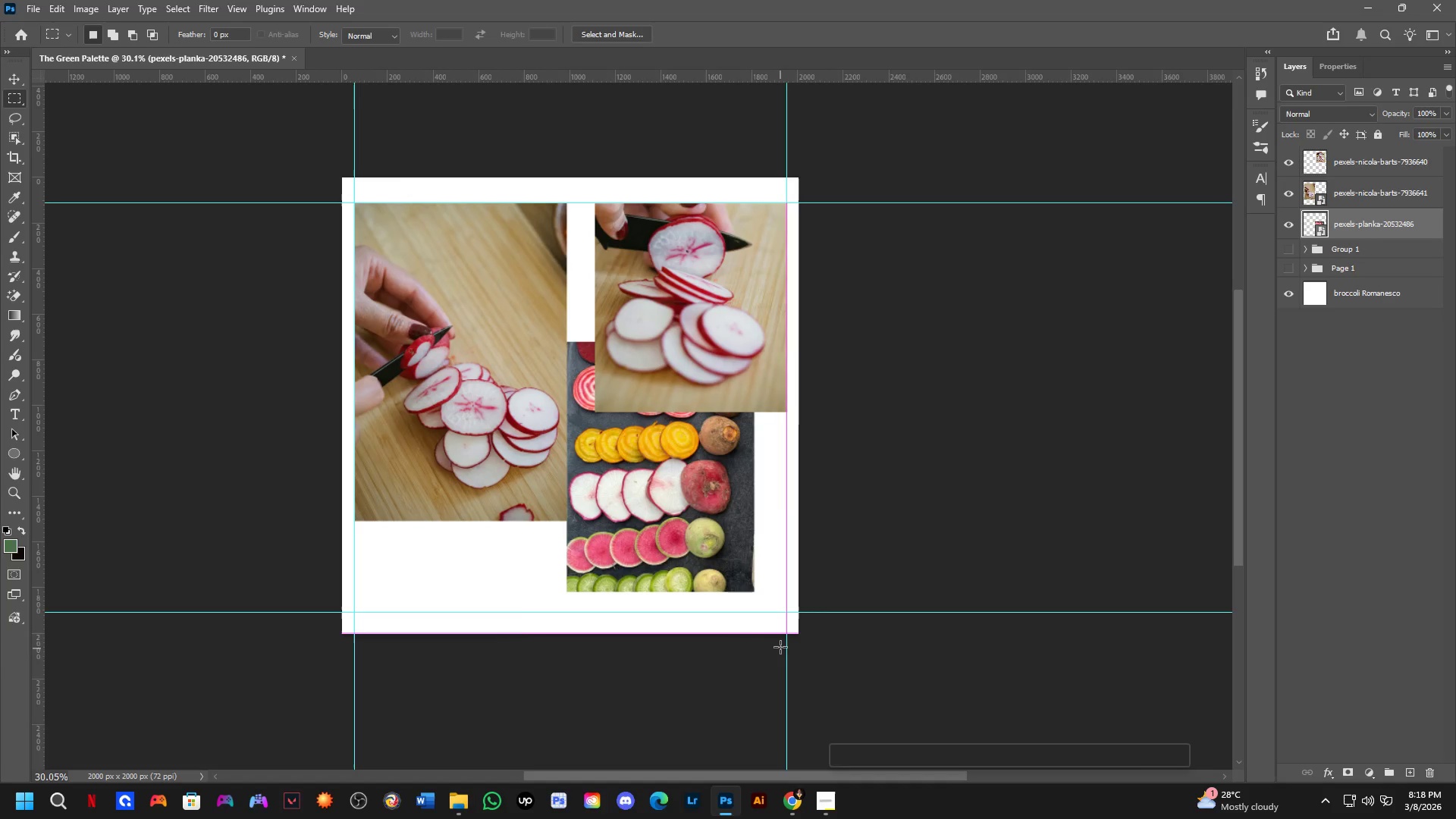 
key(Control+ControlLeft)
 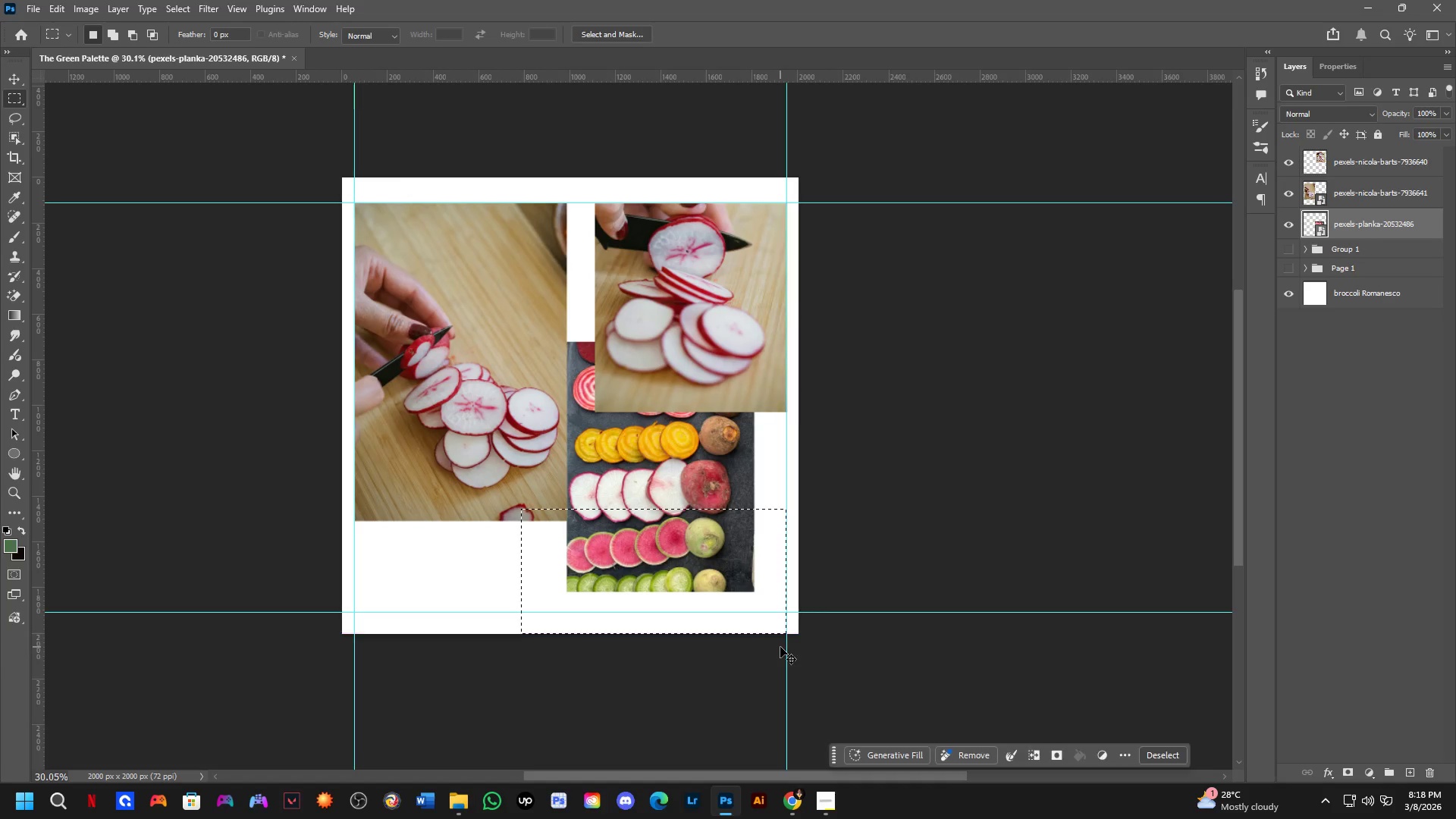 
key(Control+X)
 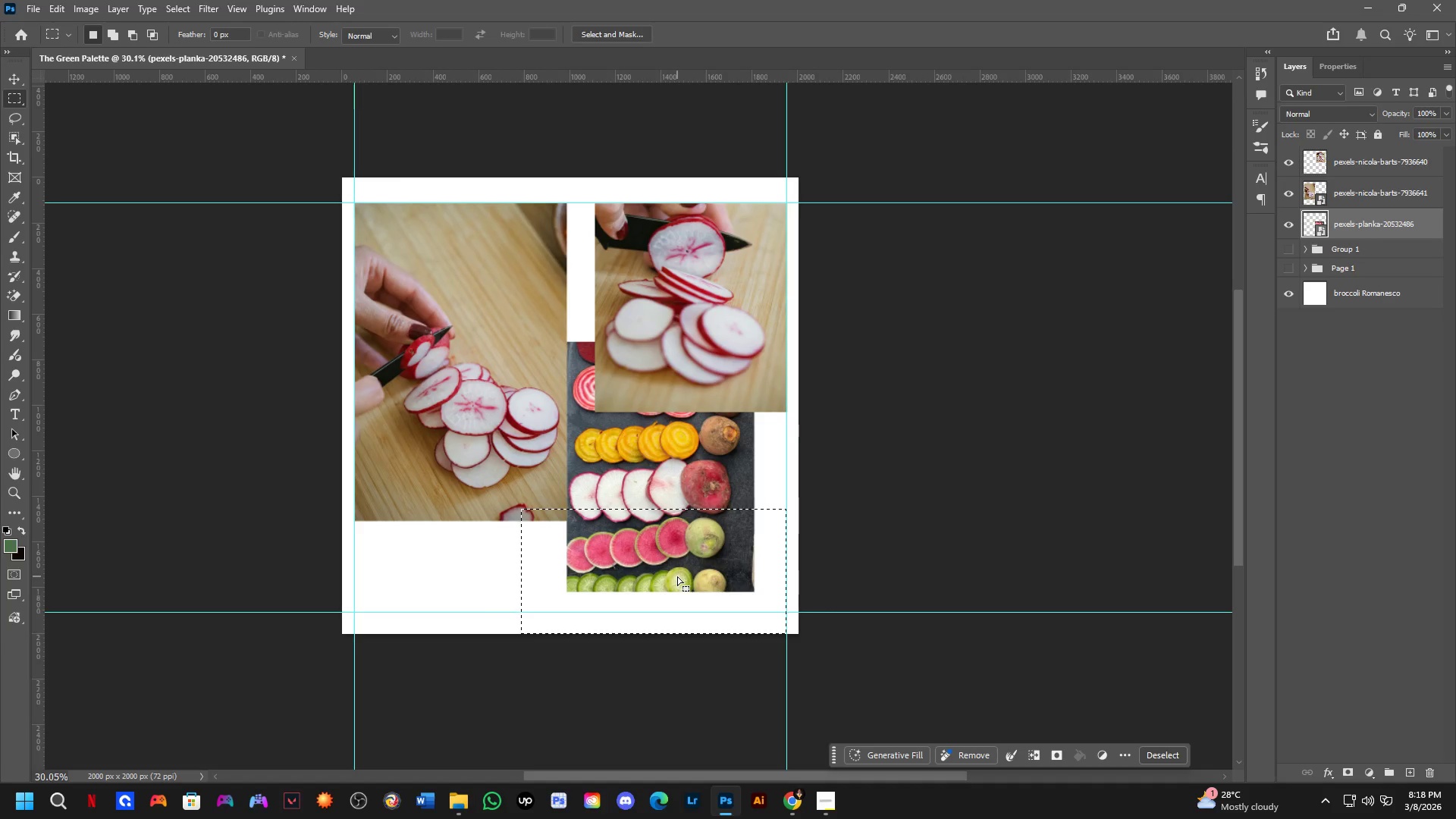 
wait(35.95)
 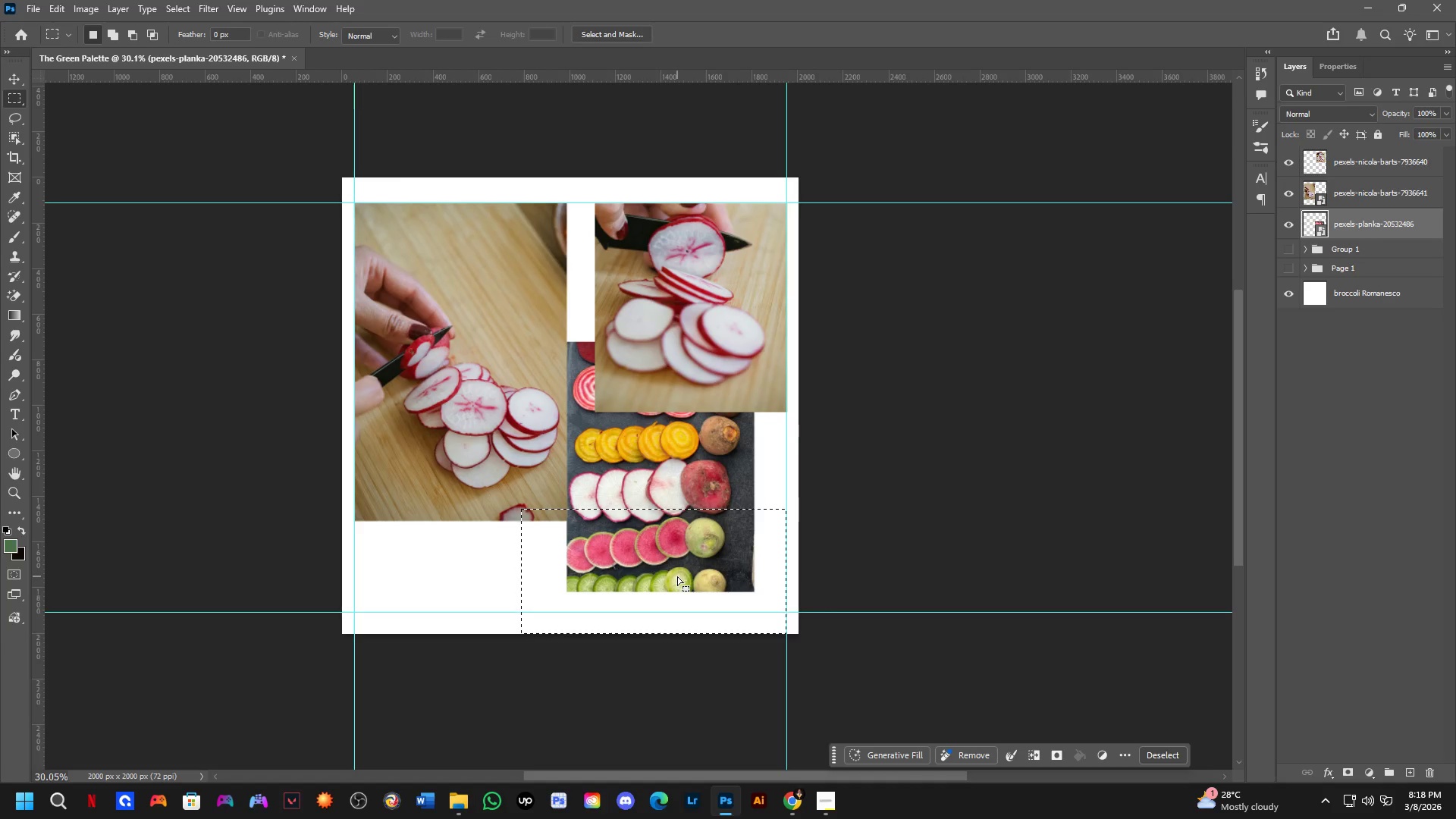 
key(Control+X)
 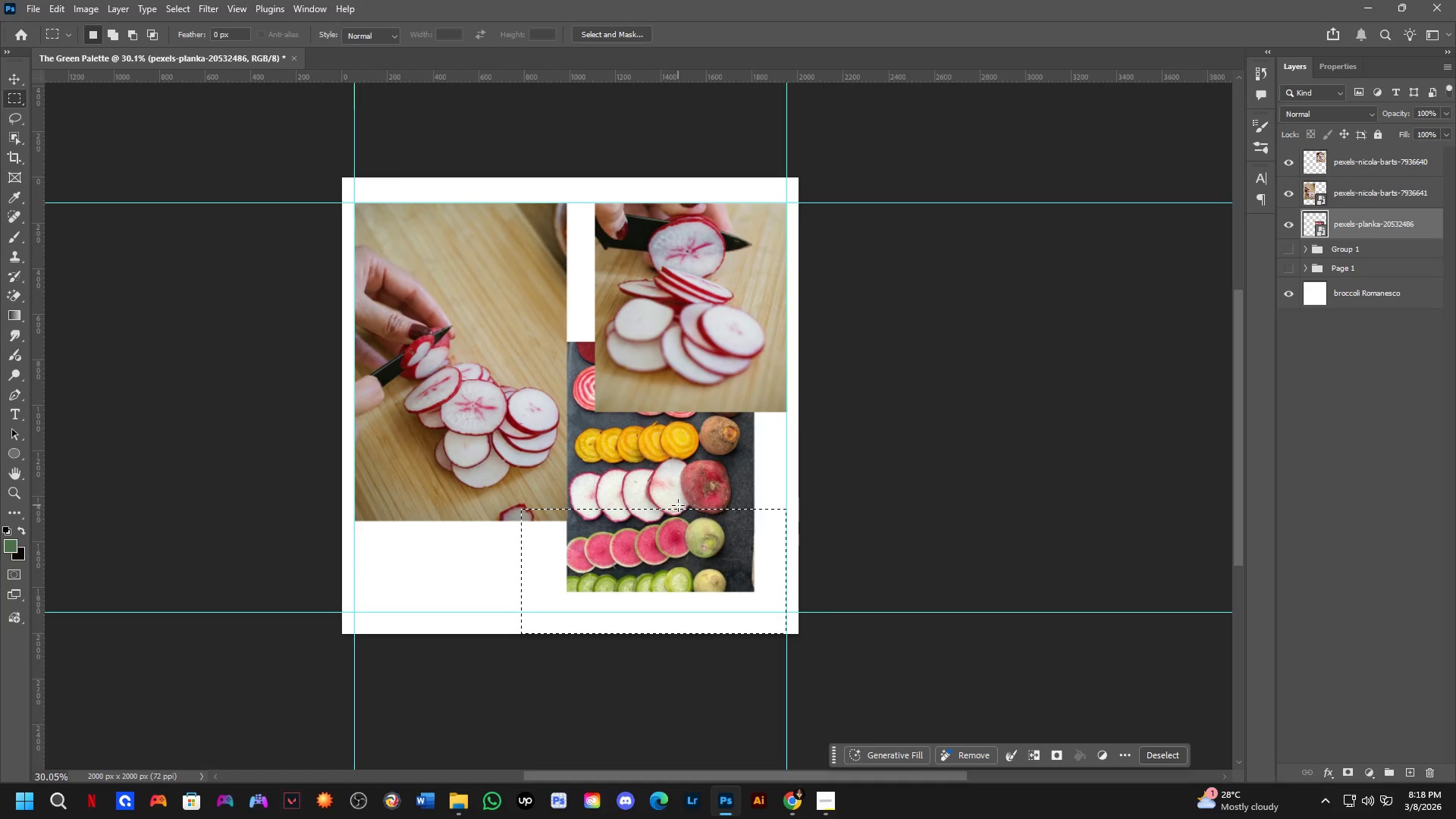 
key(B)
 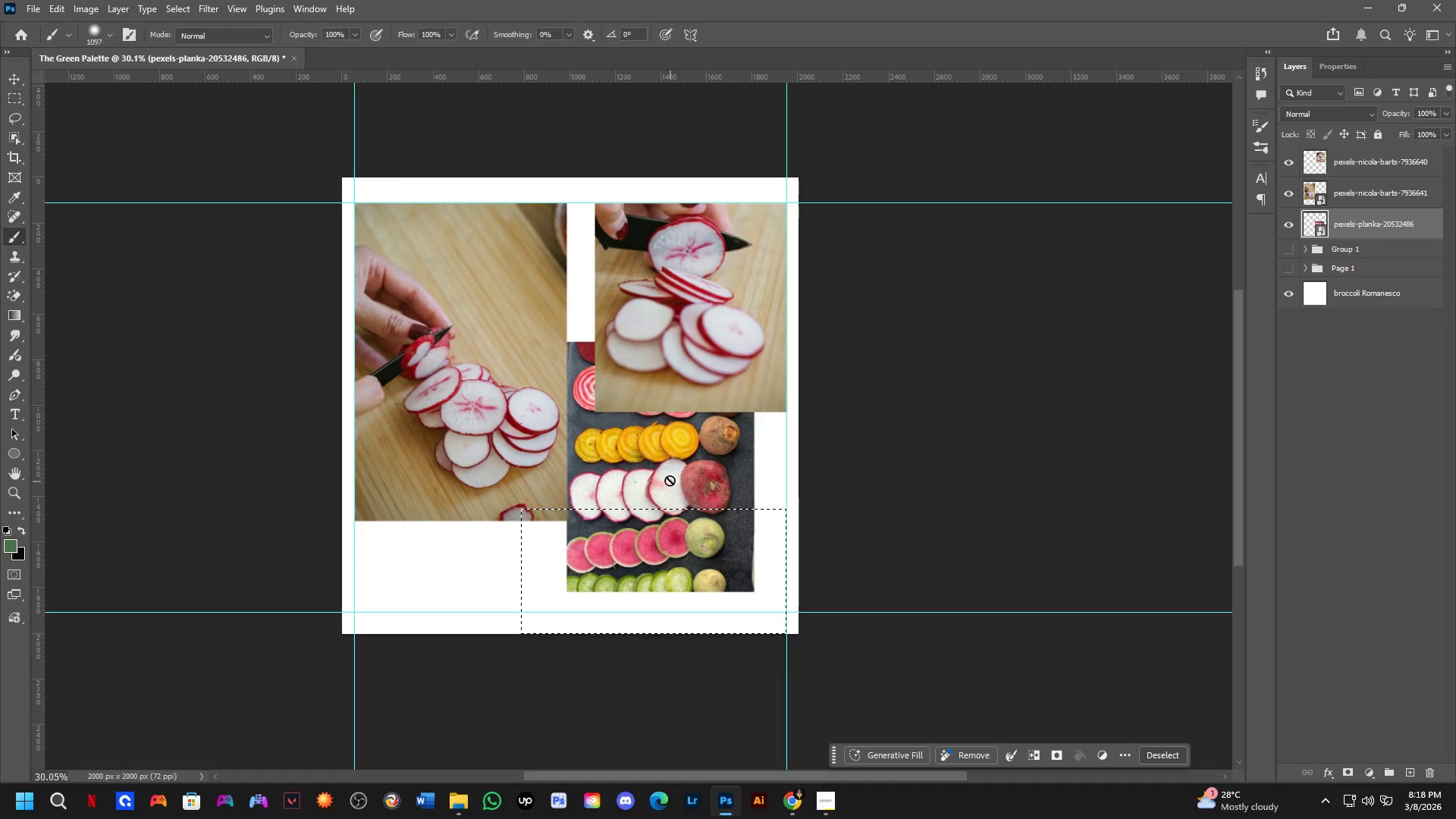 
left_click([669, 476])
 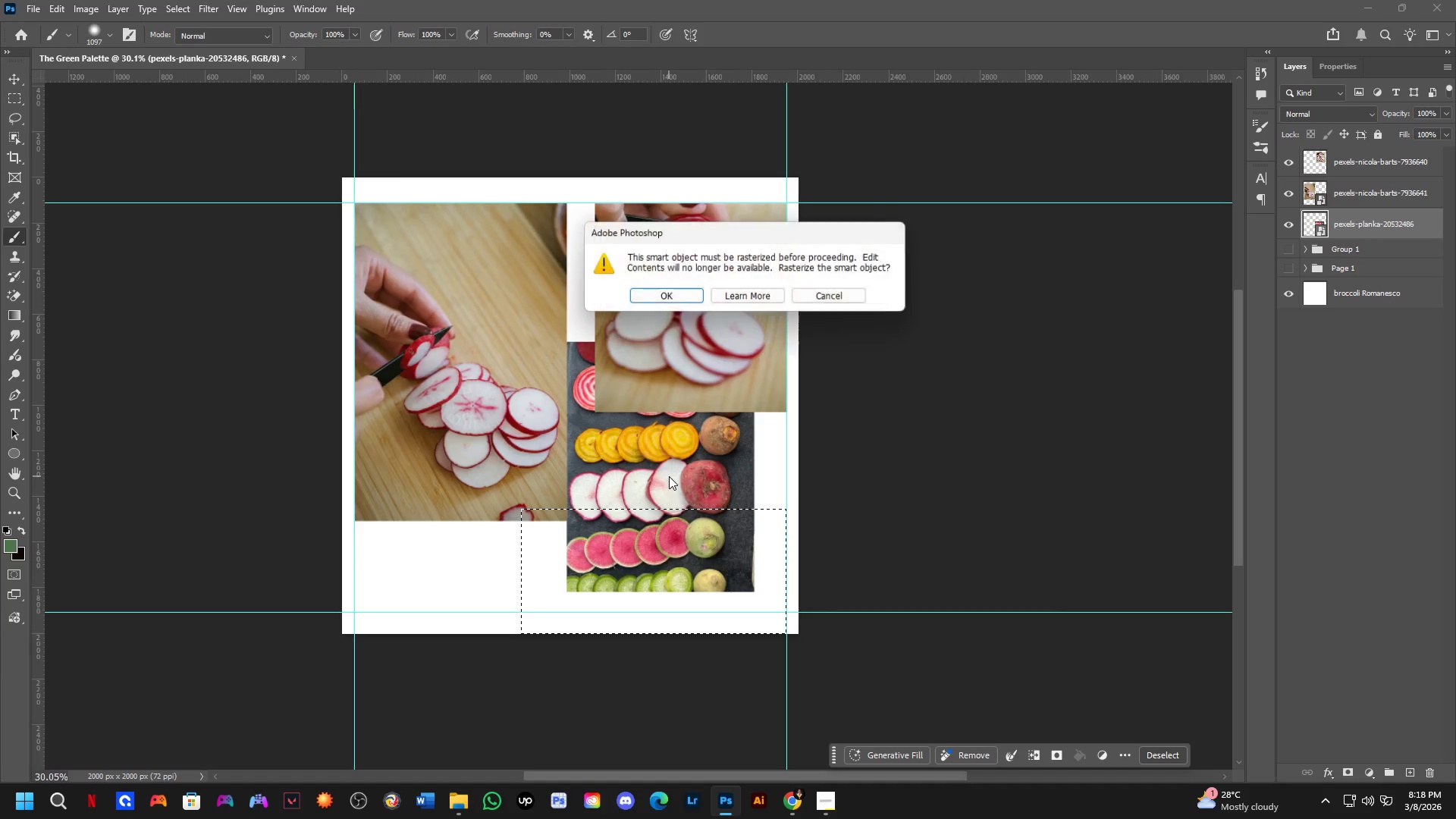 
key(Space)
 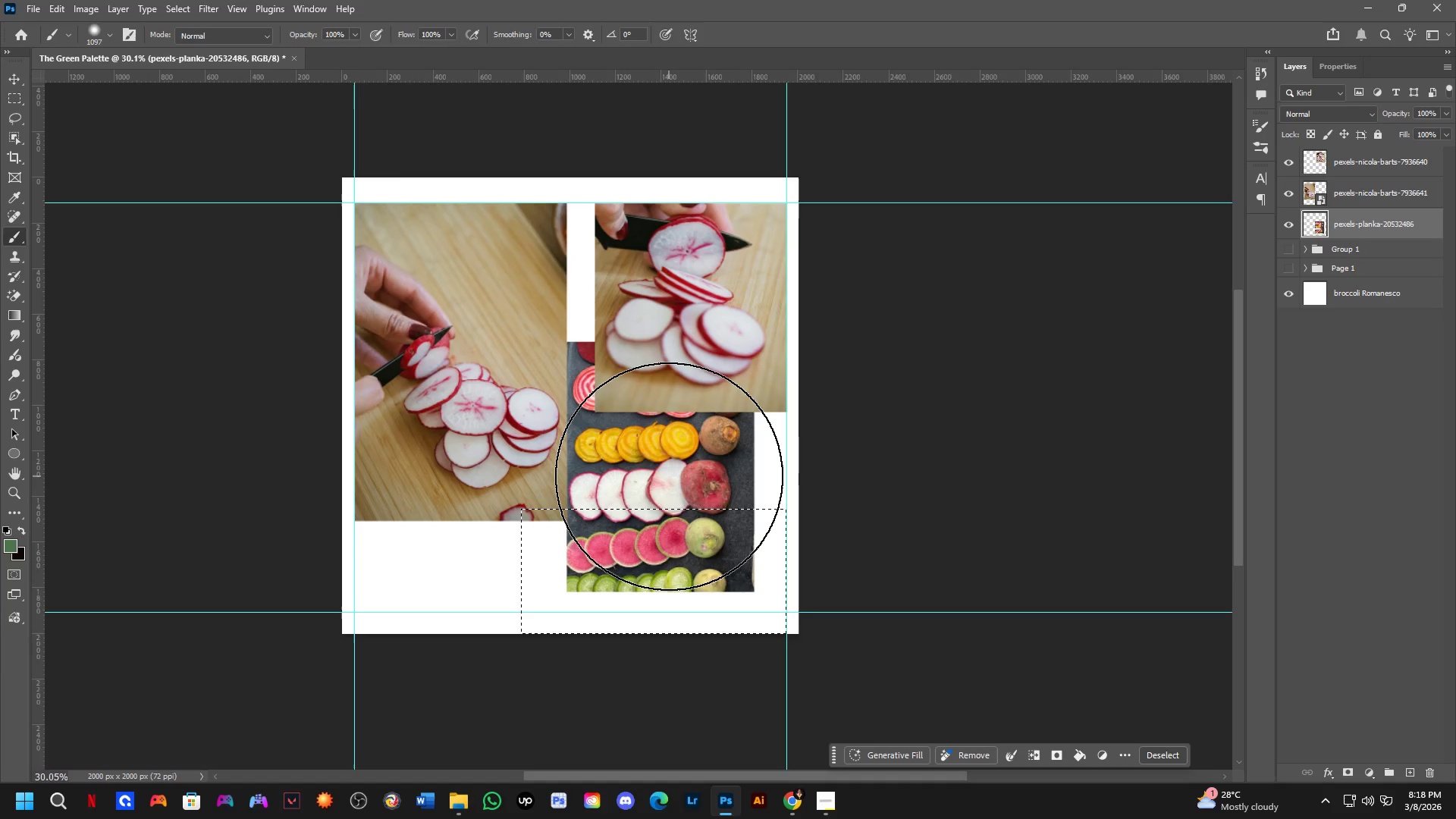 
key(Control+X)
 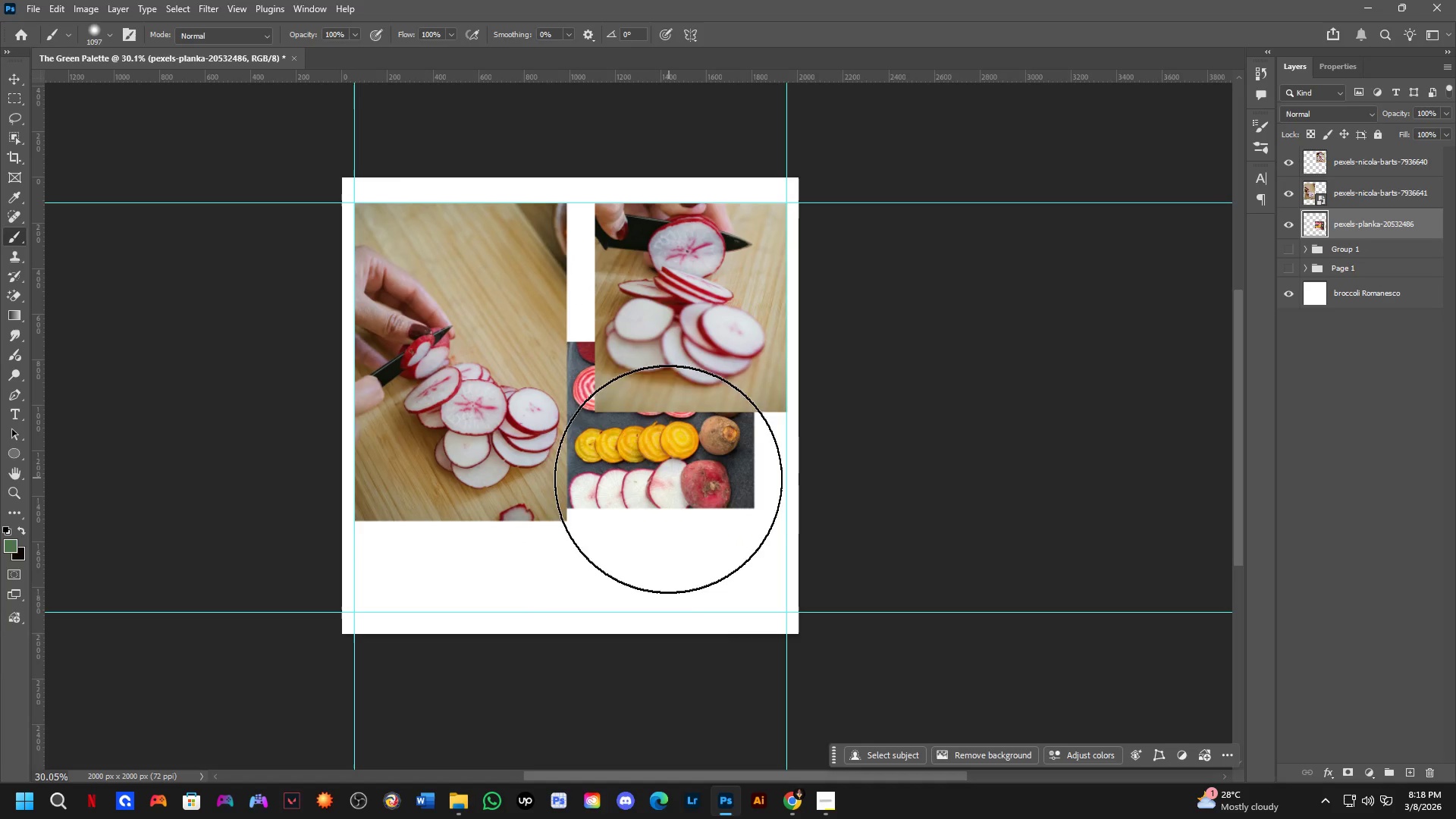 
key(Control+ControlLeft)
 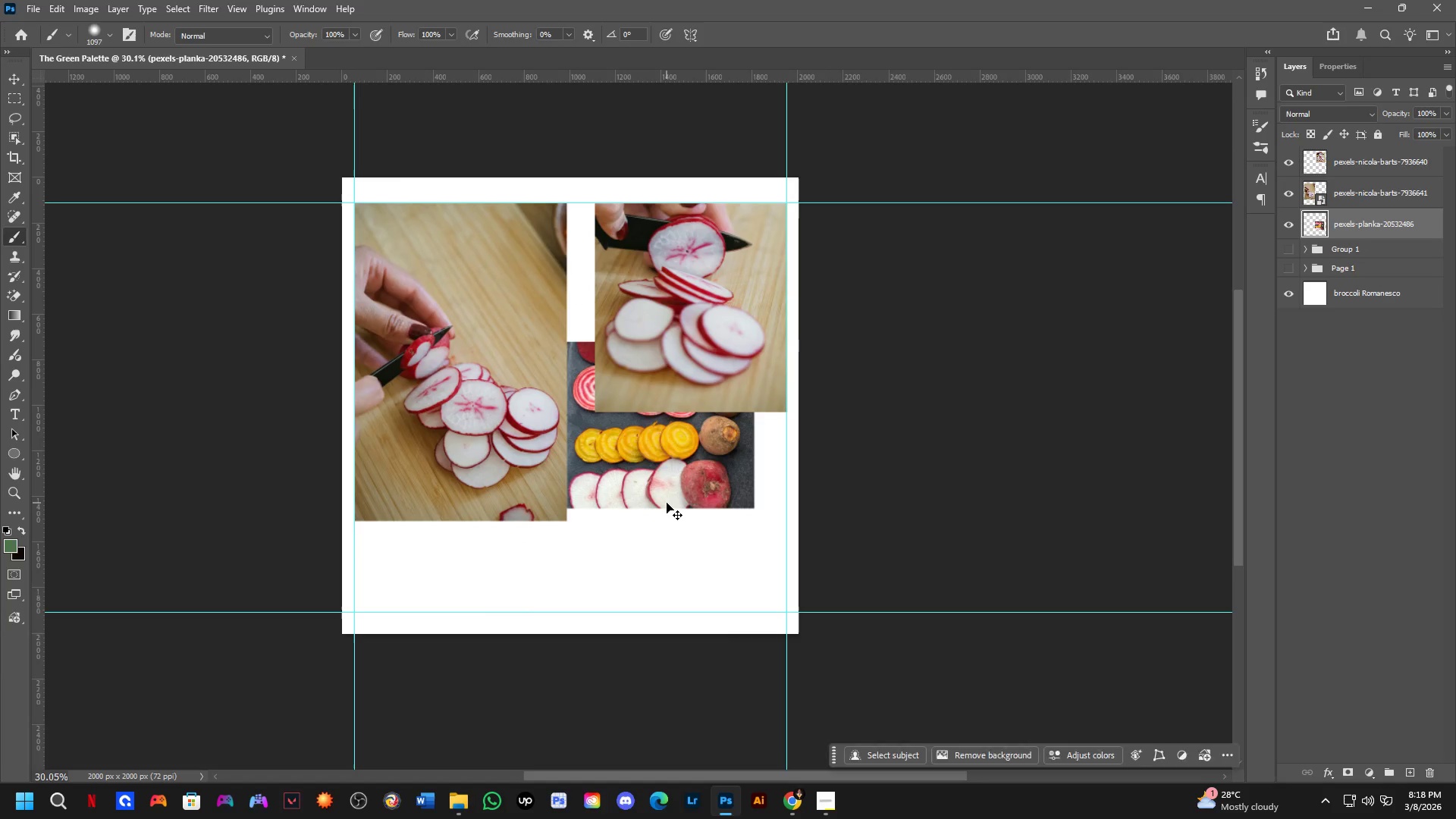 
left_click_drag(start_coordinate=[667, 503], to_coordinate=[698, 608])
 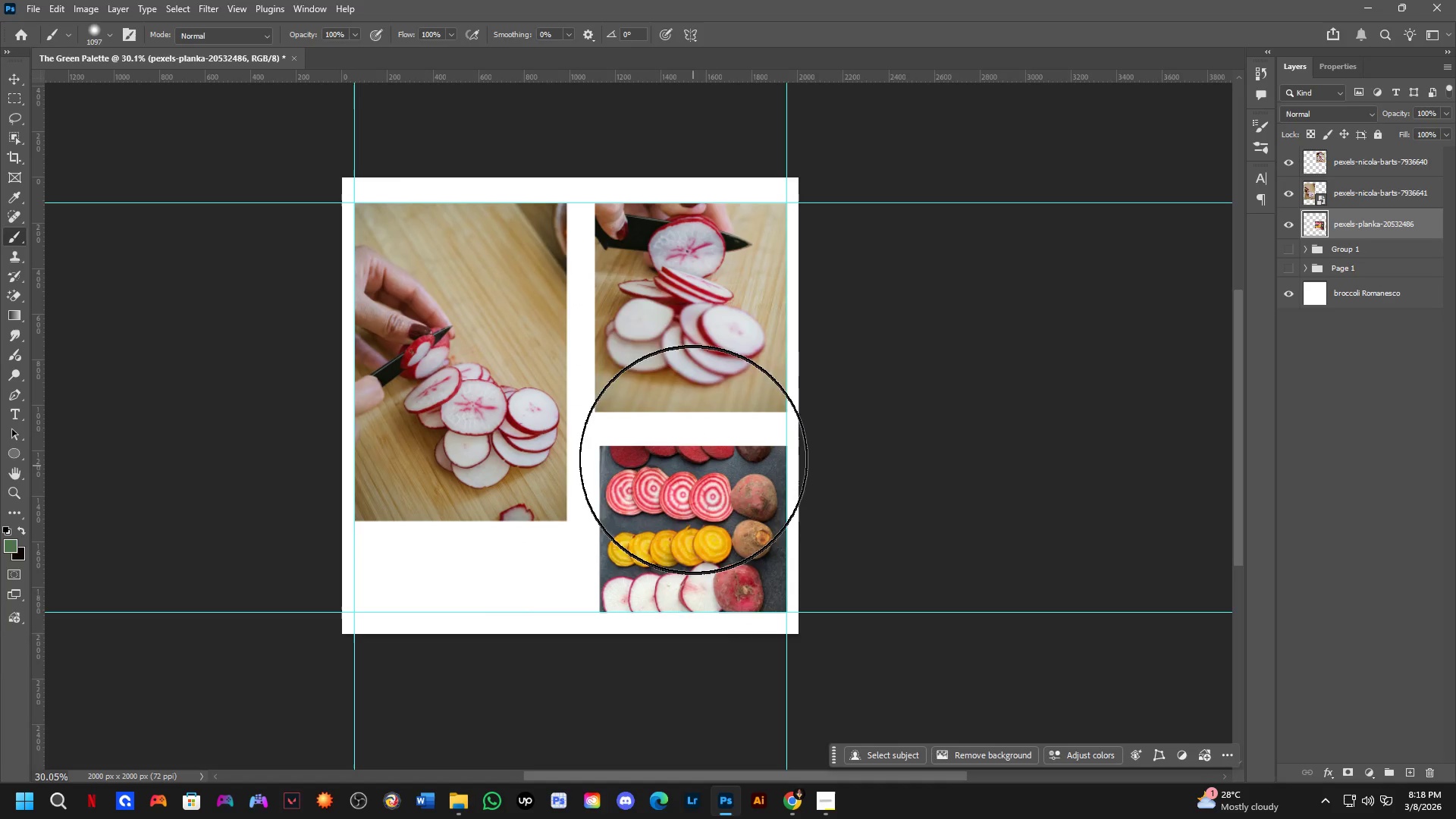 
hold_key(key=ControlLeft, duration=0.61)
left_click_drag(start_coordinate=[693, 377], to_coordinate=[693, 386])
 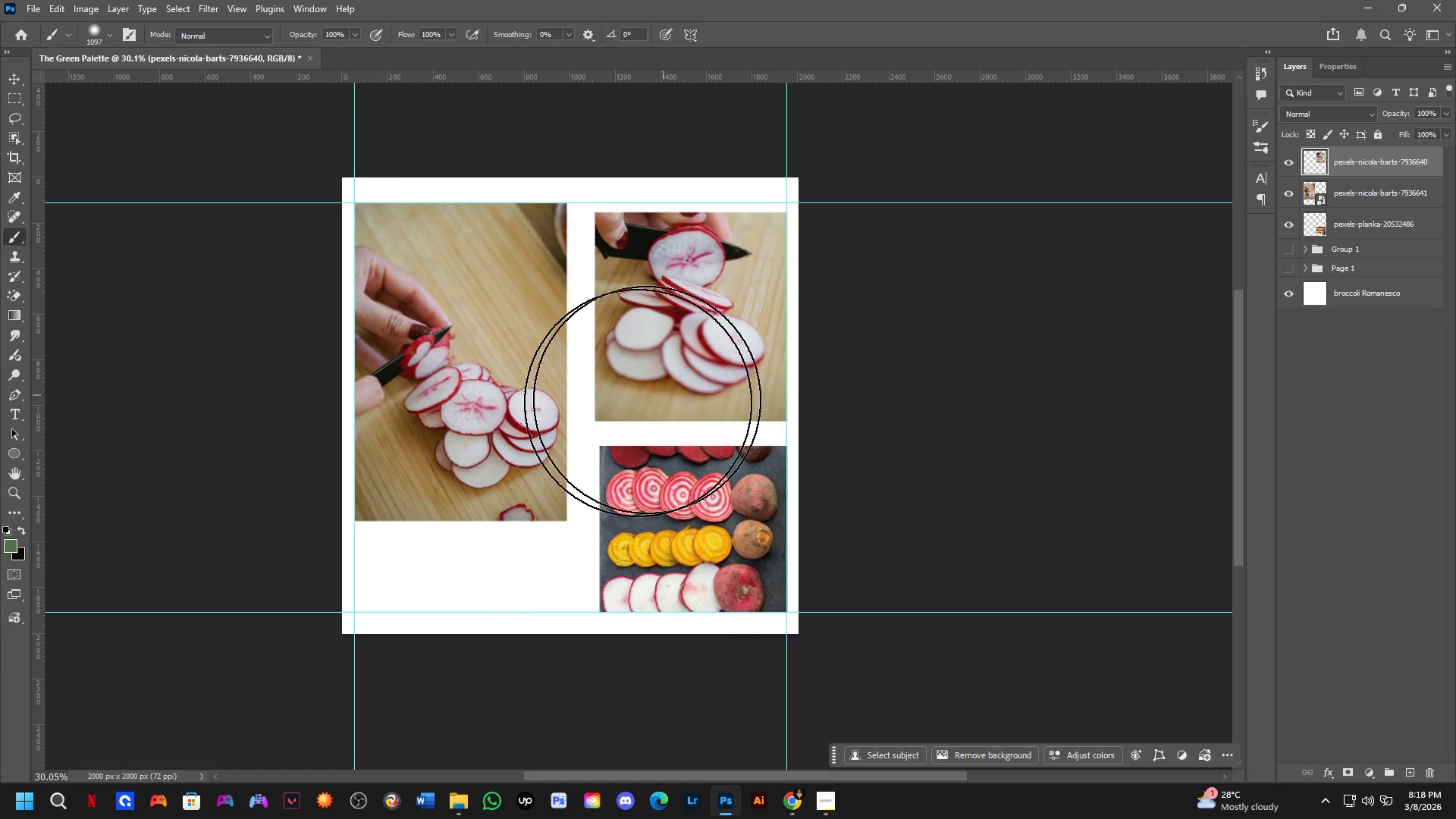 
hold_key(key=ControlLeft, duration=1.52)
left_click_drag(start_coordinate=[523, 403], to_coordinate=[523, 494])
 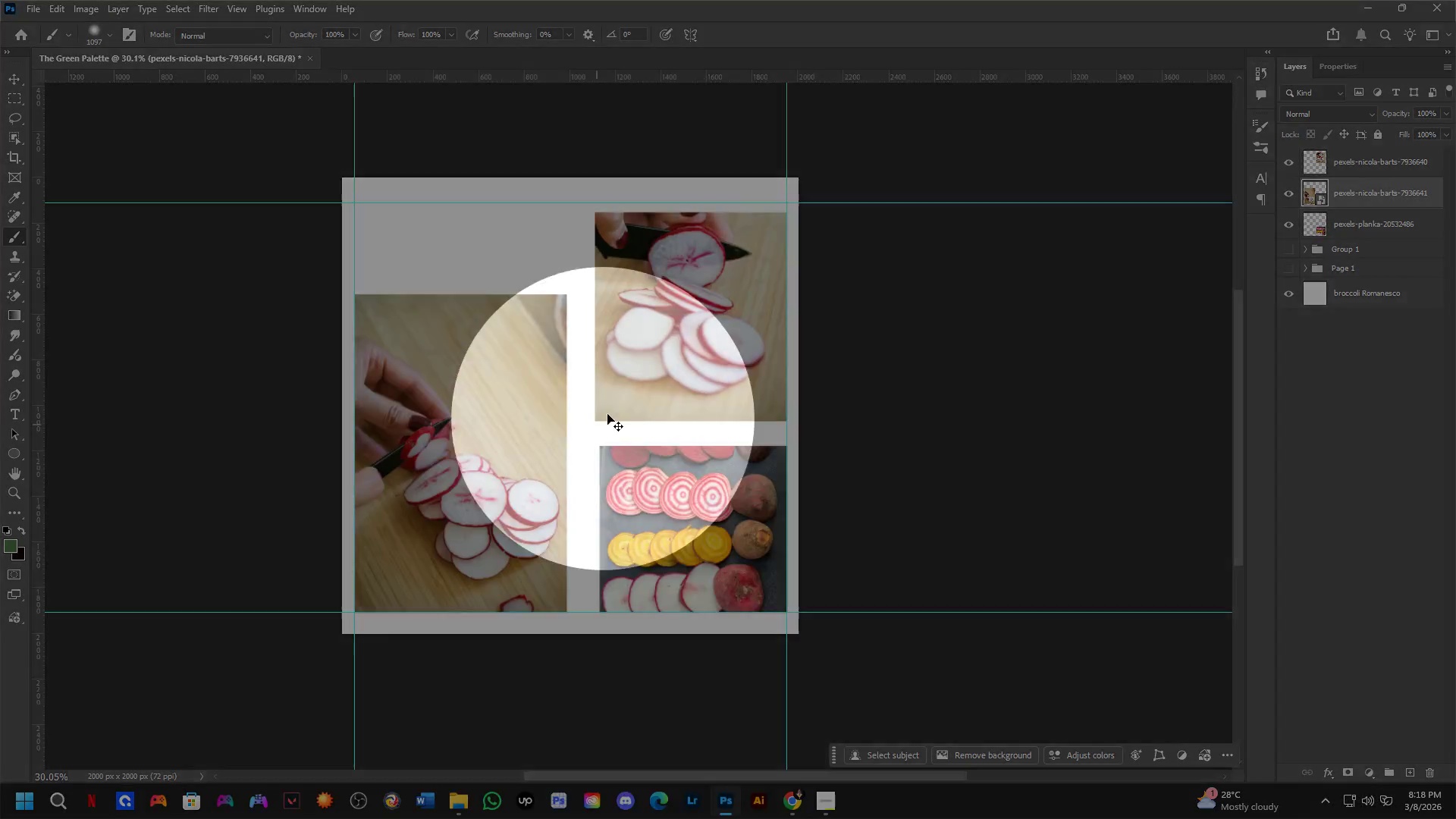 
hold_key(key=ControlLeft, duration=0.94)
 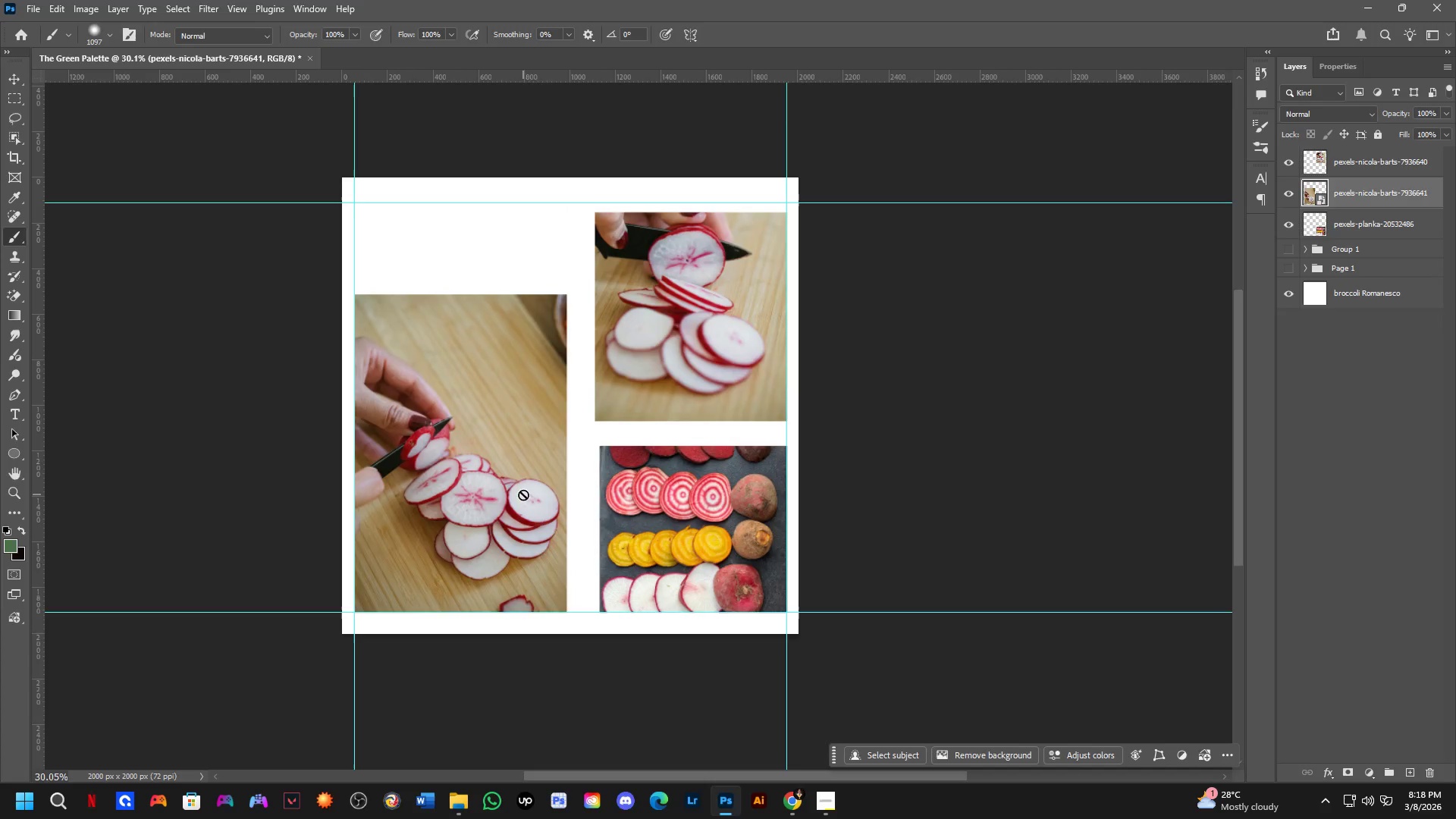 
key(Control+T)
 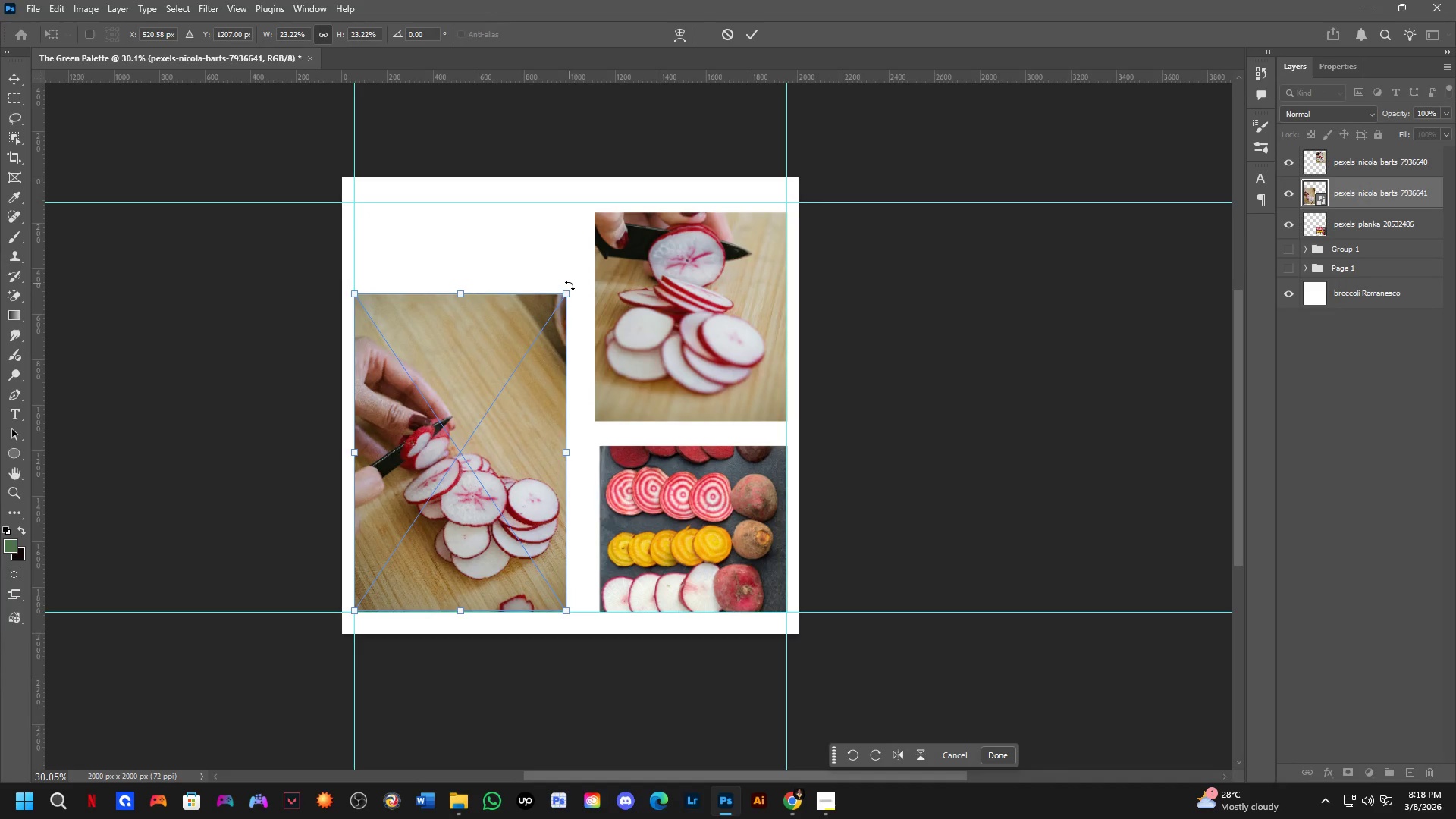 
left_click_drag(start_coordinate=[567, 292], to_coordinate=[589, 261])
 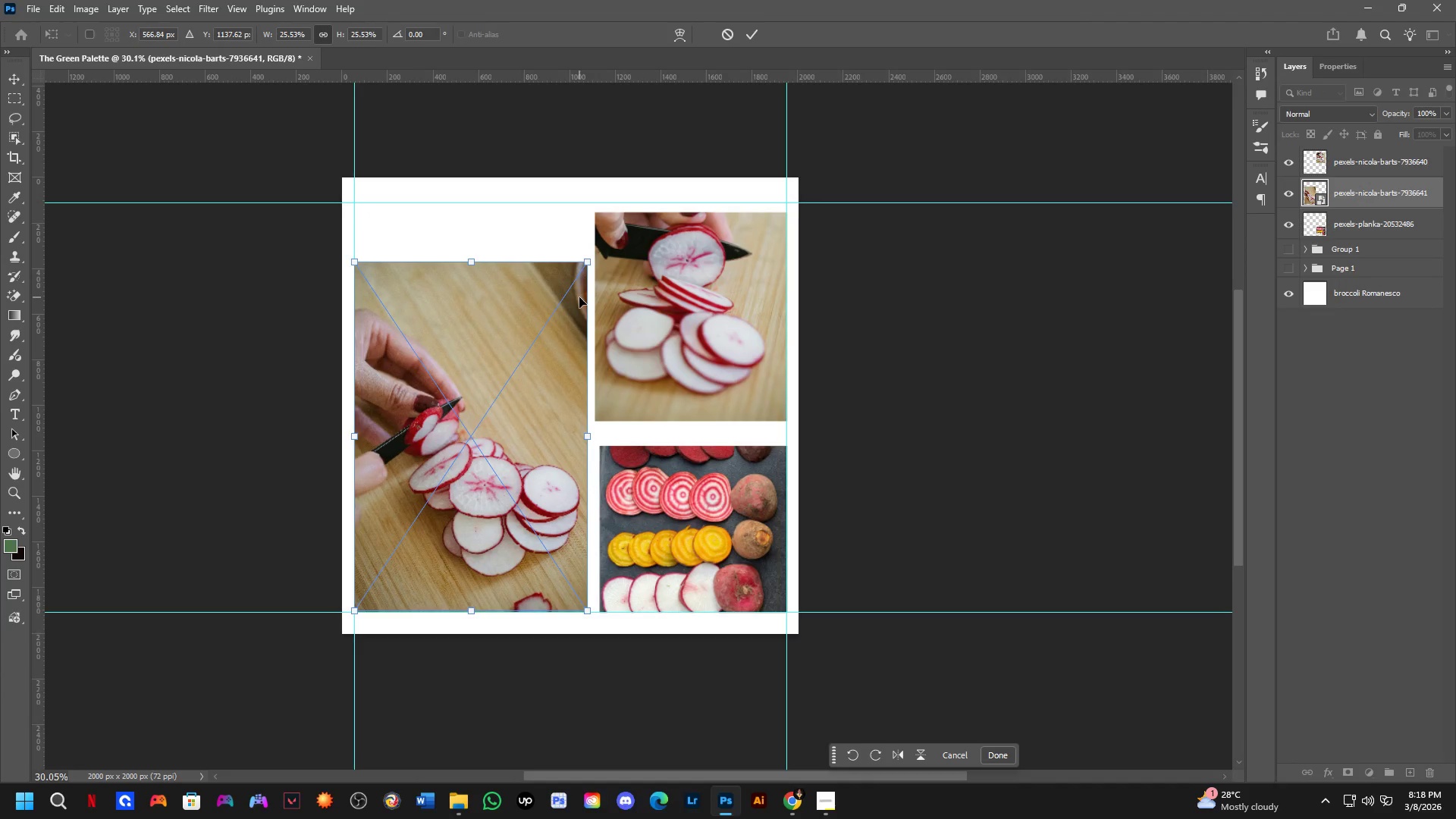 
key(NumpadEnter)
 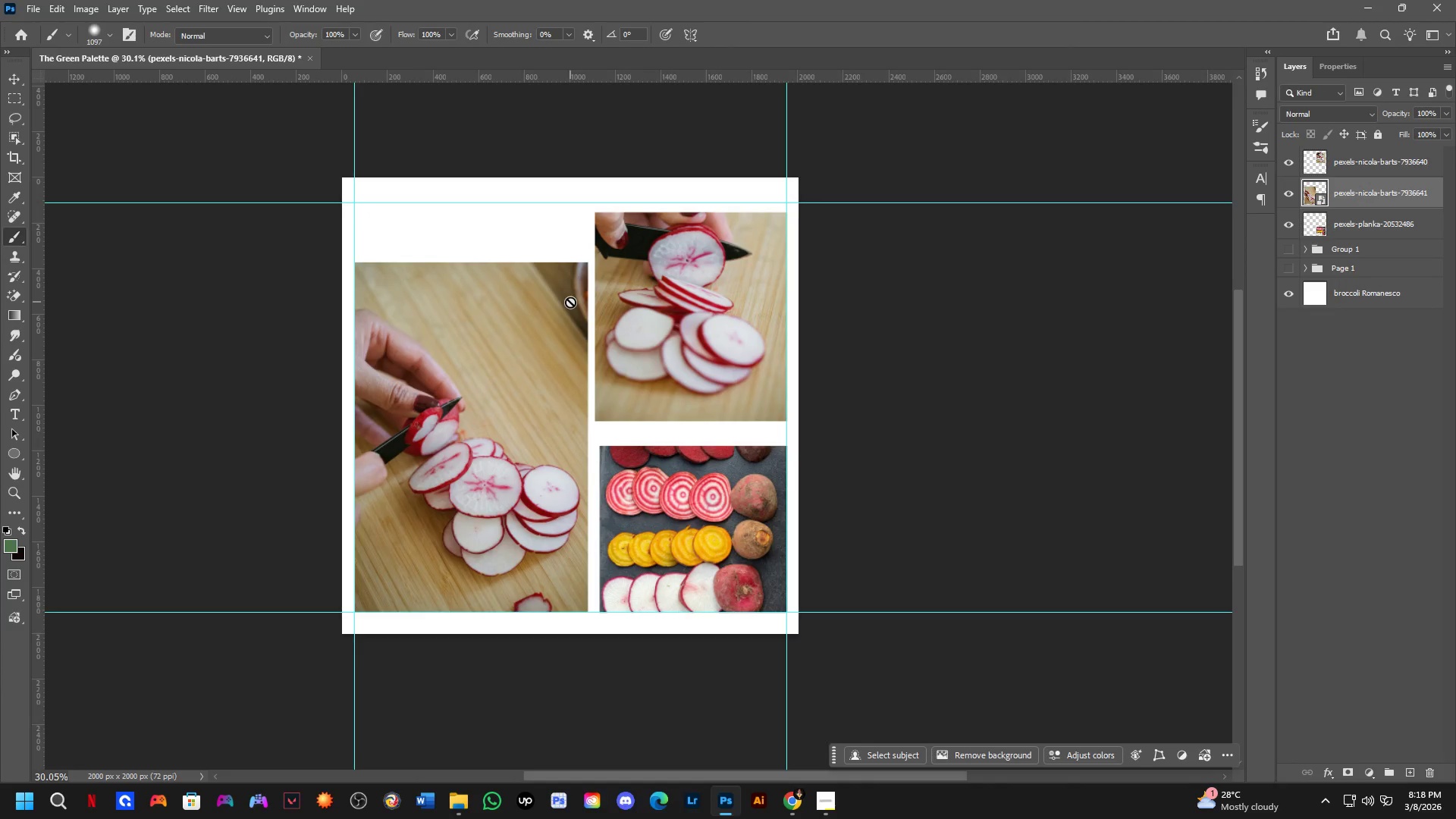 
hold_key(key=ControlLeft, duration=0.62)
left_click_drag(start_coordinate=[756, 271], to_coordinate=[516, 262])
 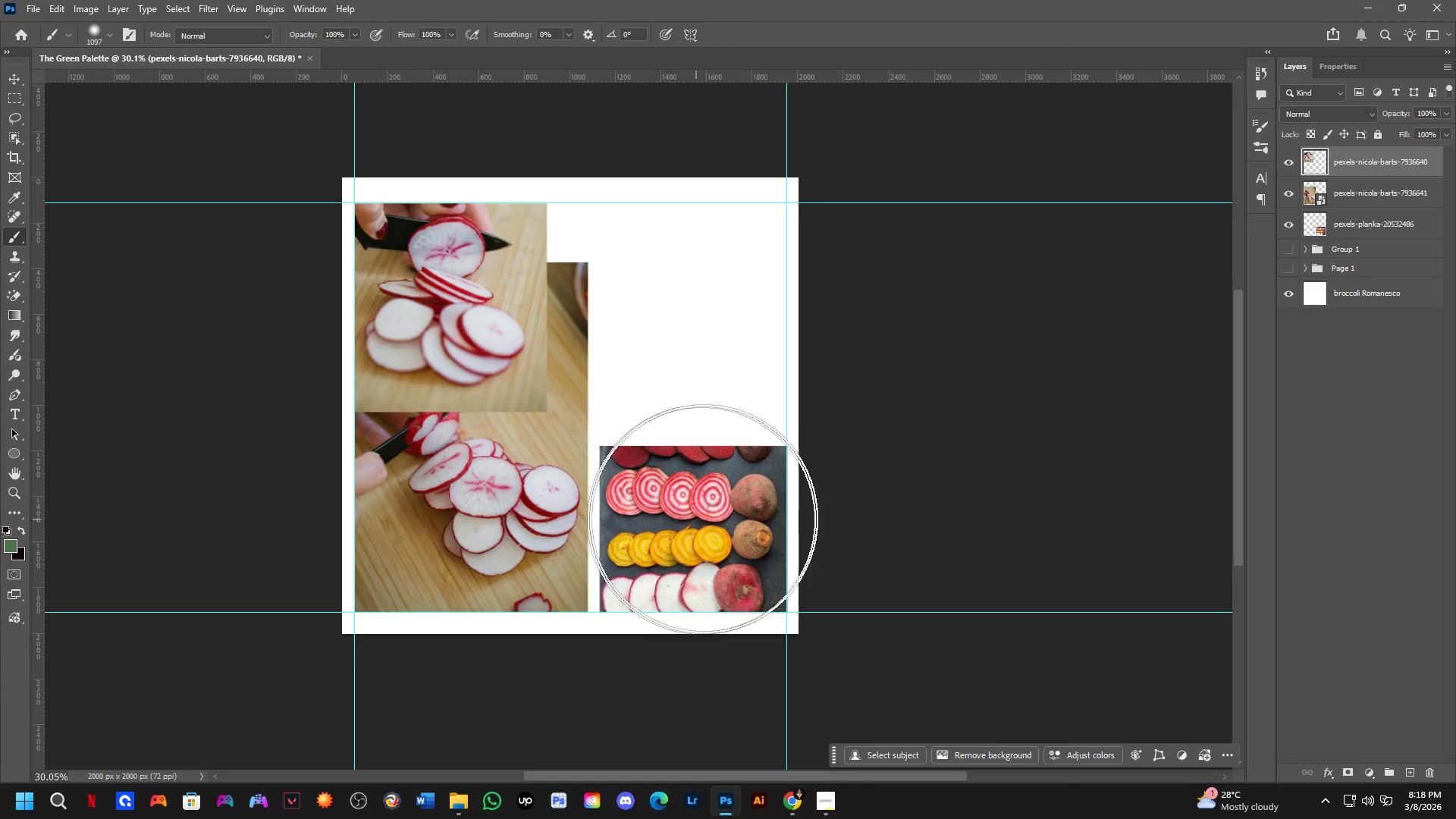 
hold_key(key=ControlLeft, duration=2.23)
 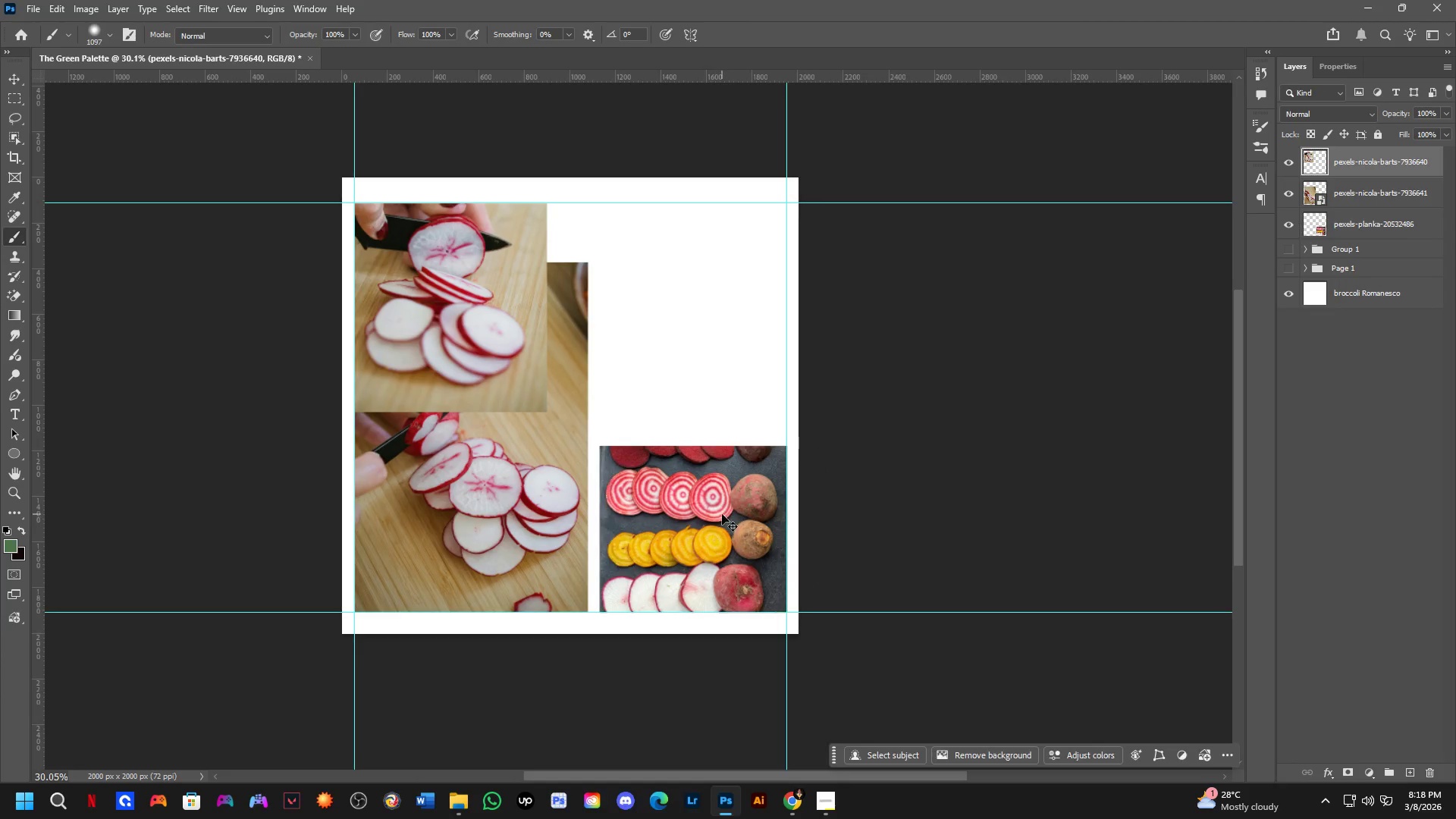 
left_click_drag(start_coordinate=[723, 514], to_coordinate=[480, 517])
 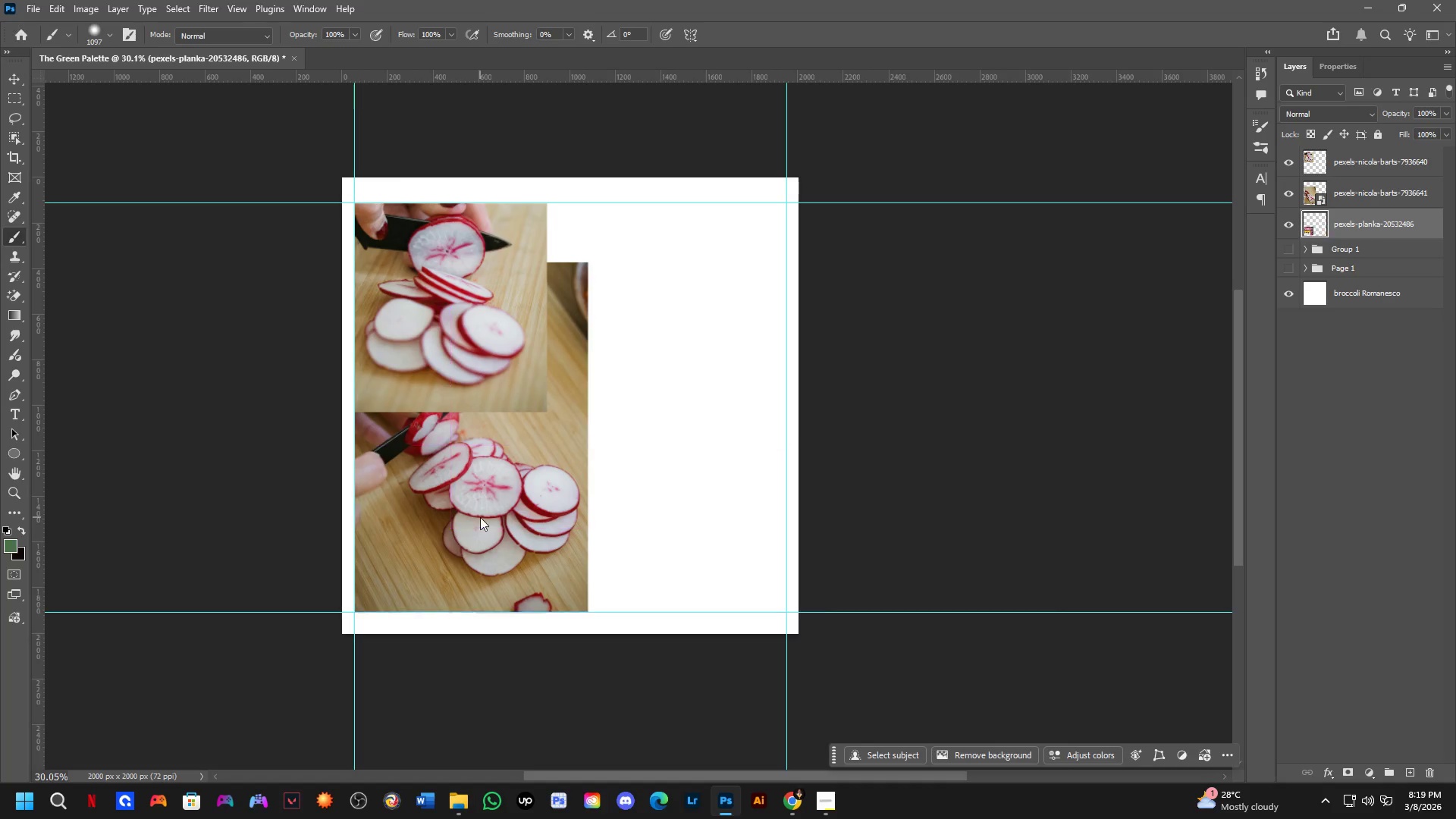 
hold_key(key=ControlLeft, duration=0.39)
left_click_drag(start_coordinate=[468, 510], to_coordinate=[670, 508])
 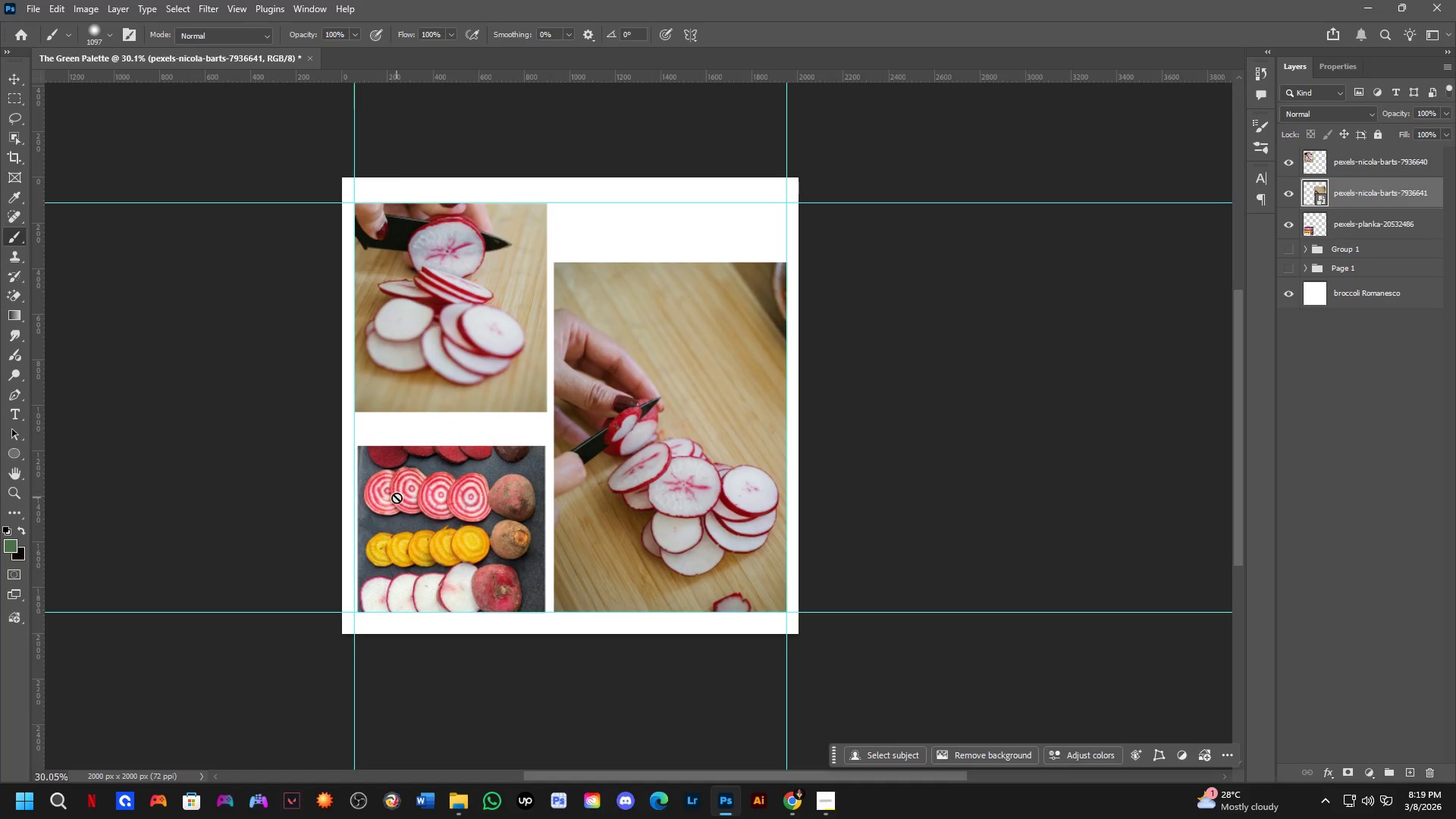 
key(Control+ControlLeft)
 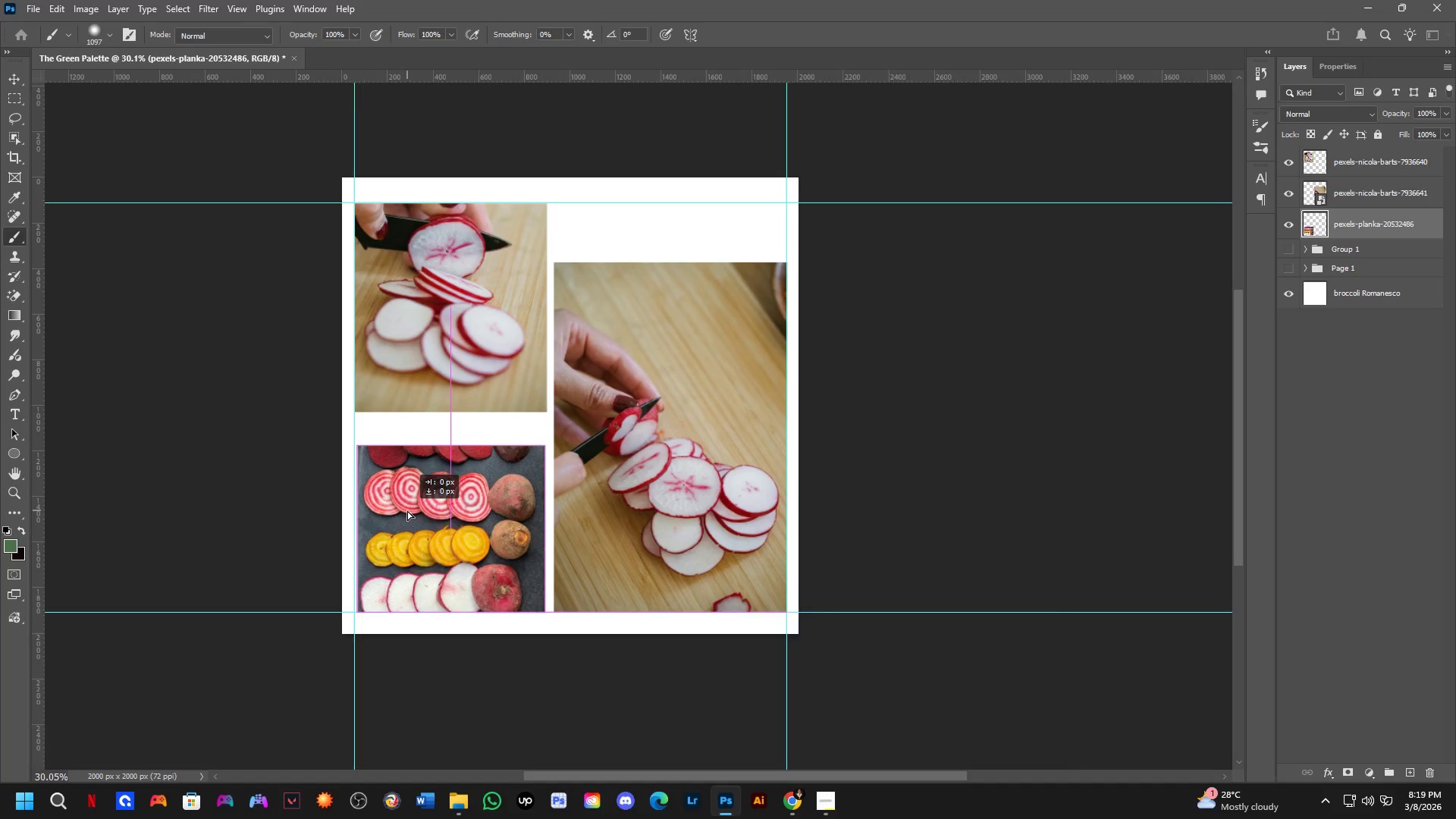 
scroll: coordinate [399, 566], scroll_direction: up, amount: 13.0
 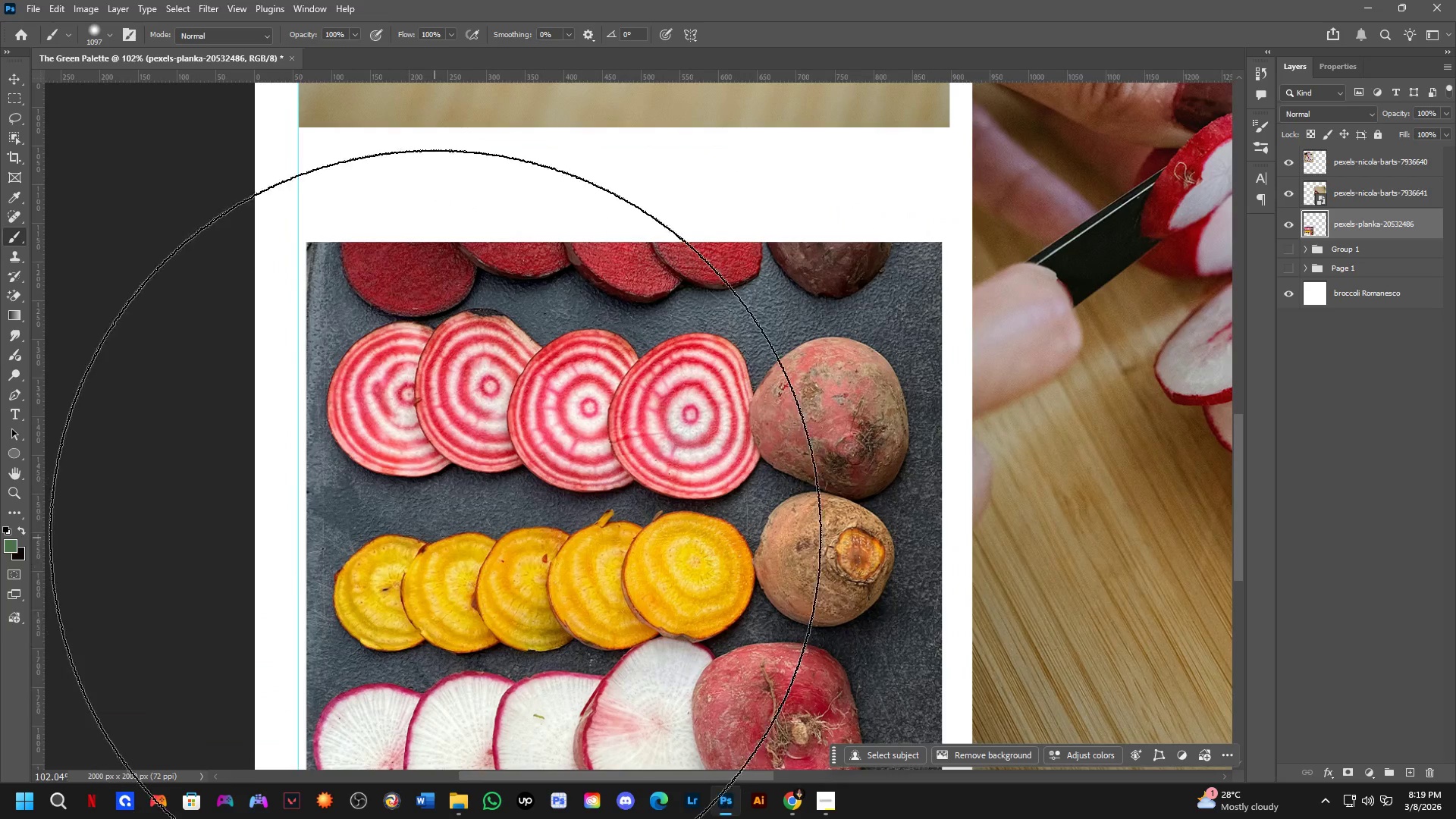 
hold_key(key=Space, duration=0.5)
 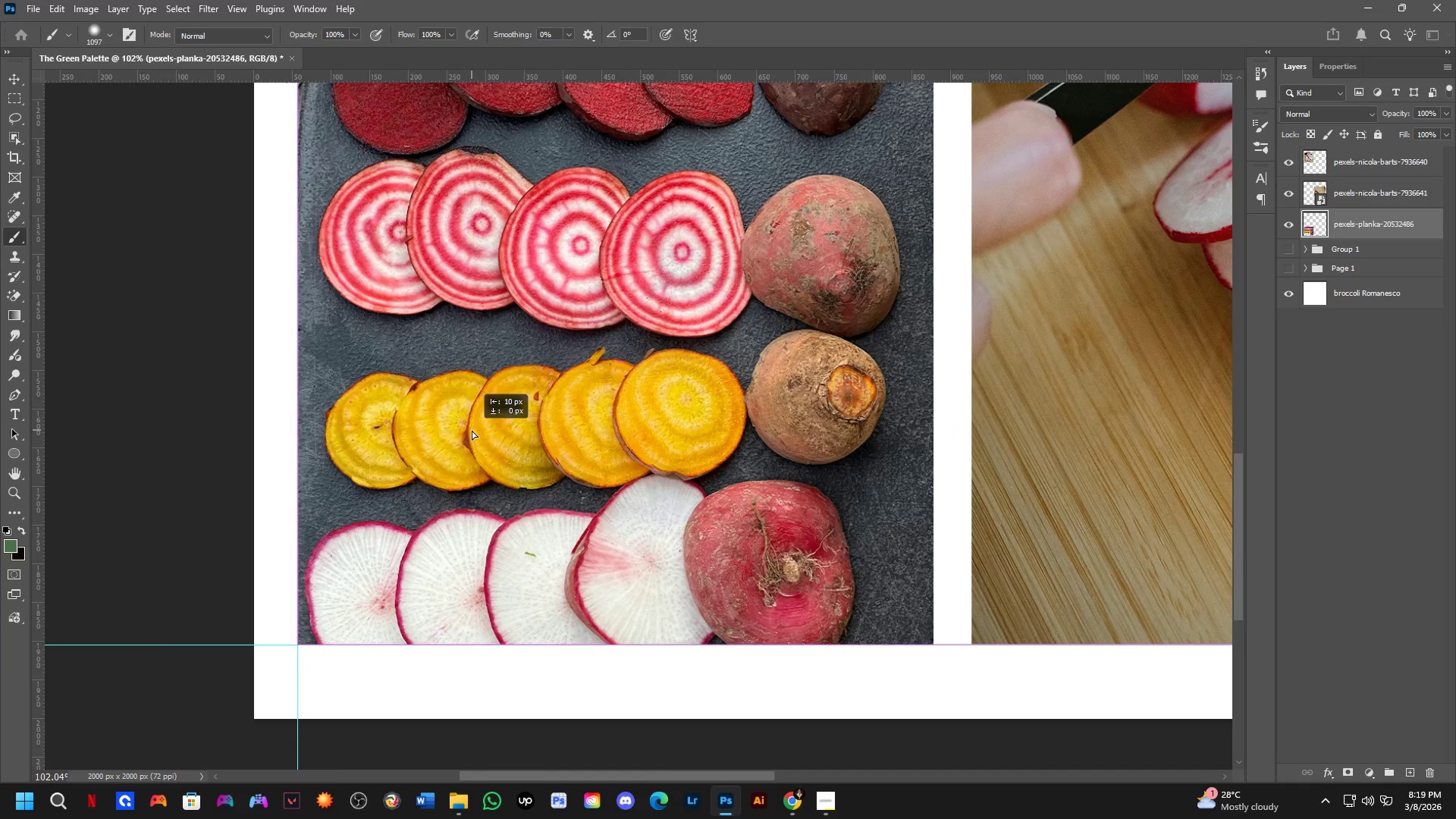 
left_click_drag(start_coordinate=[436, 529], to_coordinate=[435, 366])
 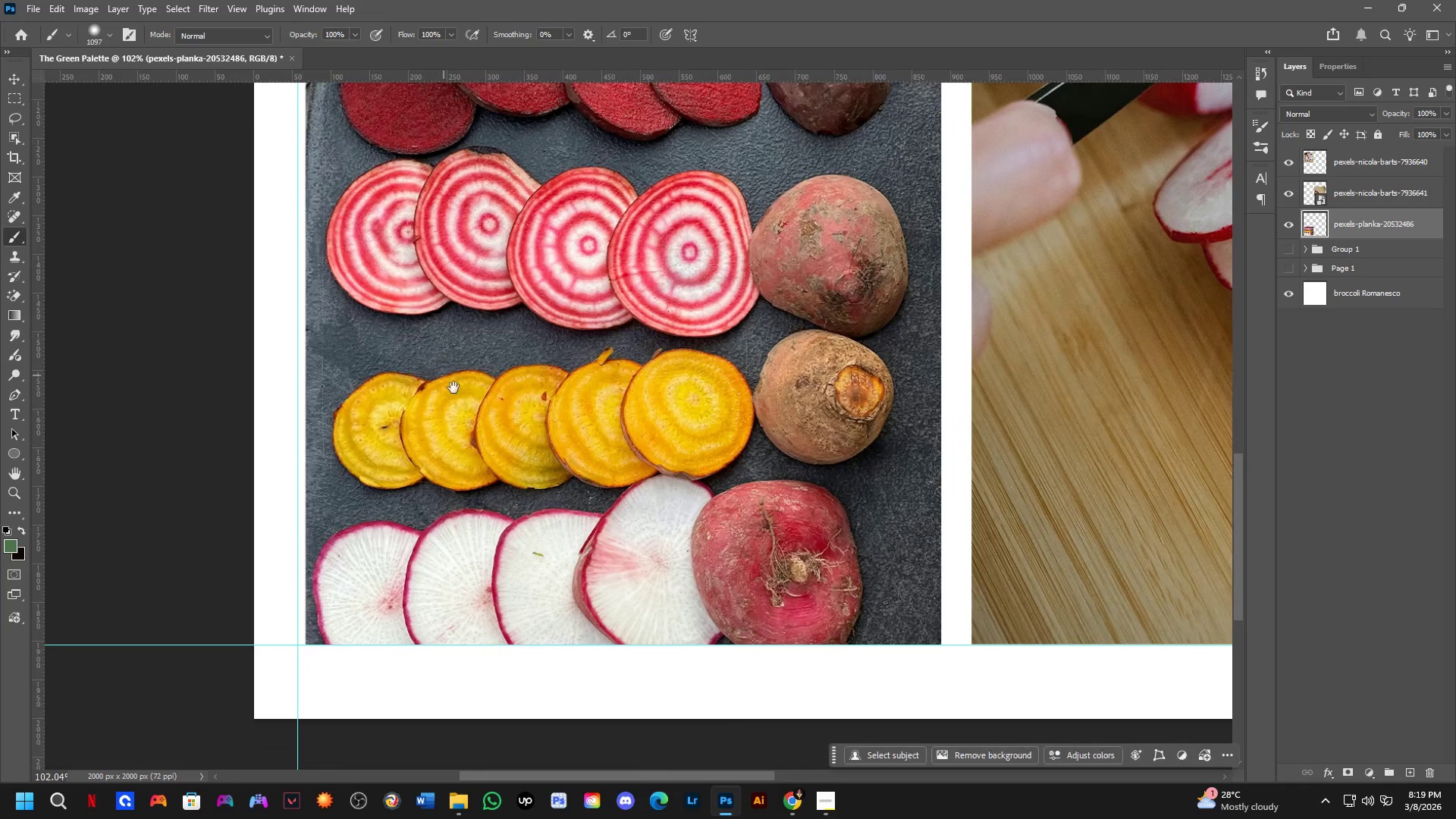 
hold_key(key=Space, duration=1.42)
 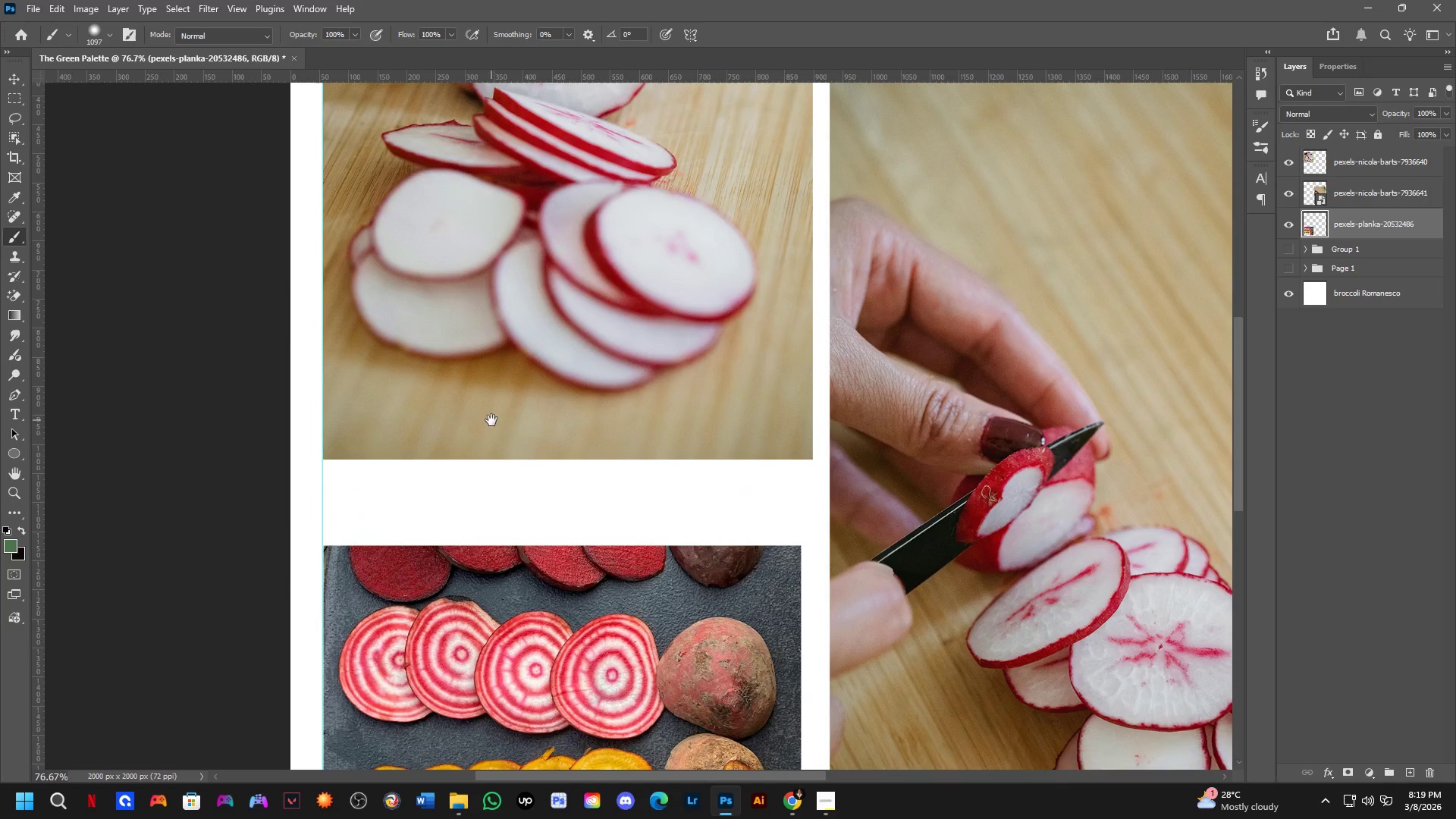 
key(Control+ControlLeft)
 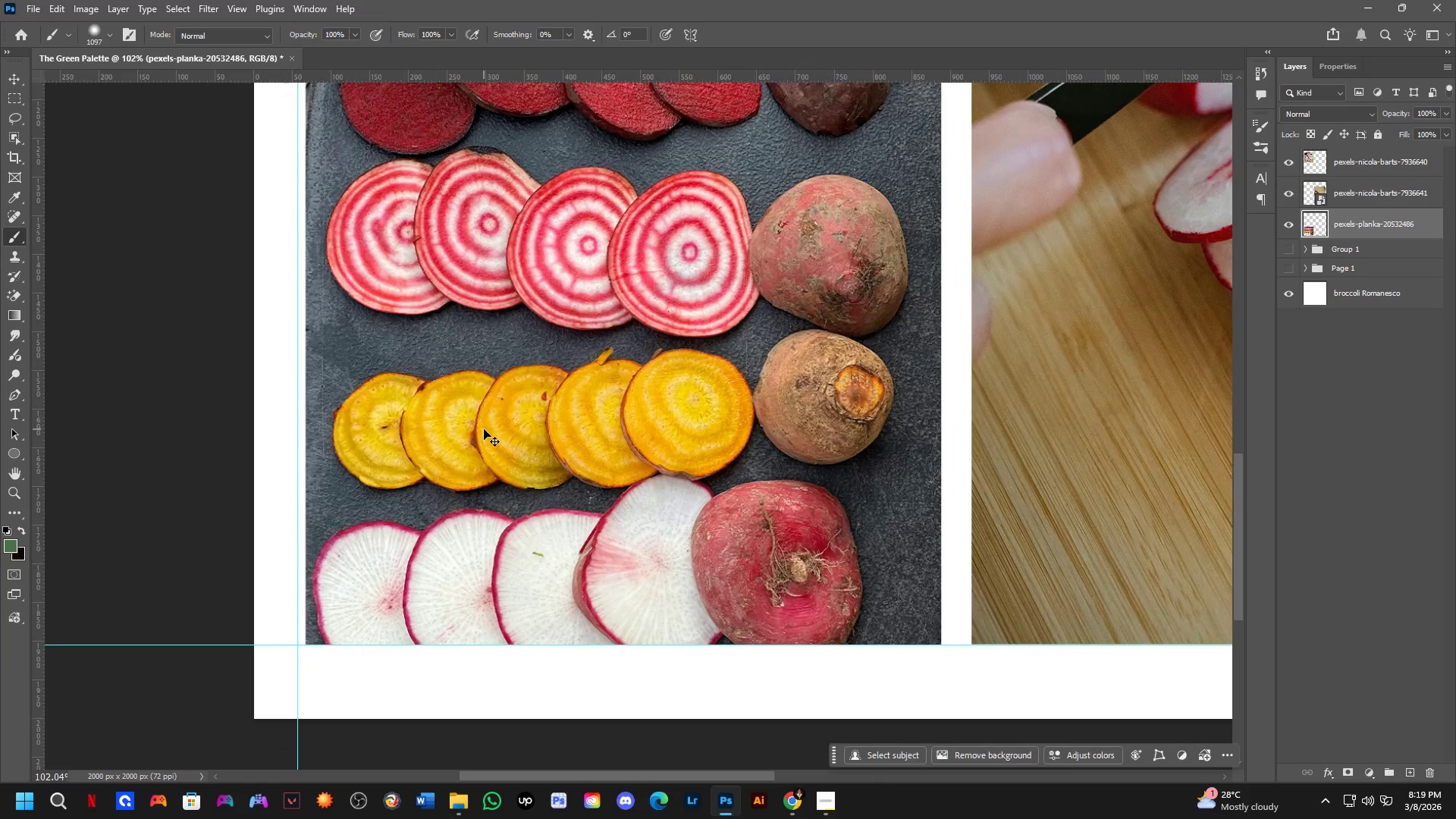 
left_click_drag(start_coordinate=[484, 429], to_coordinate=[472, 430])
 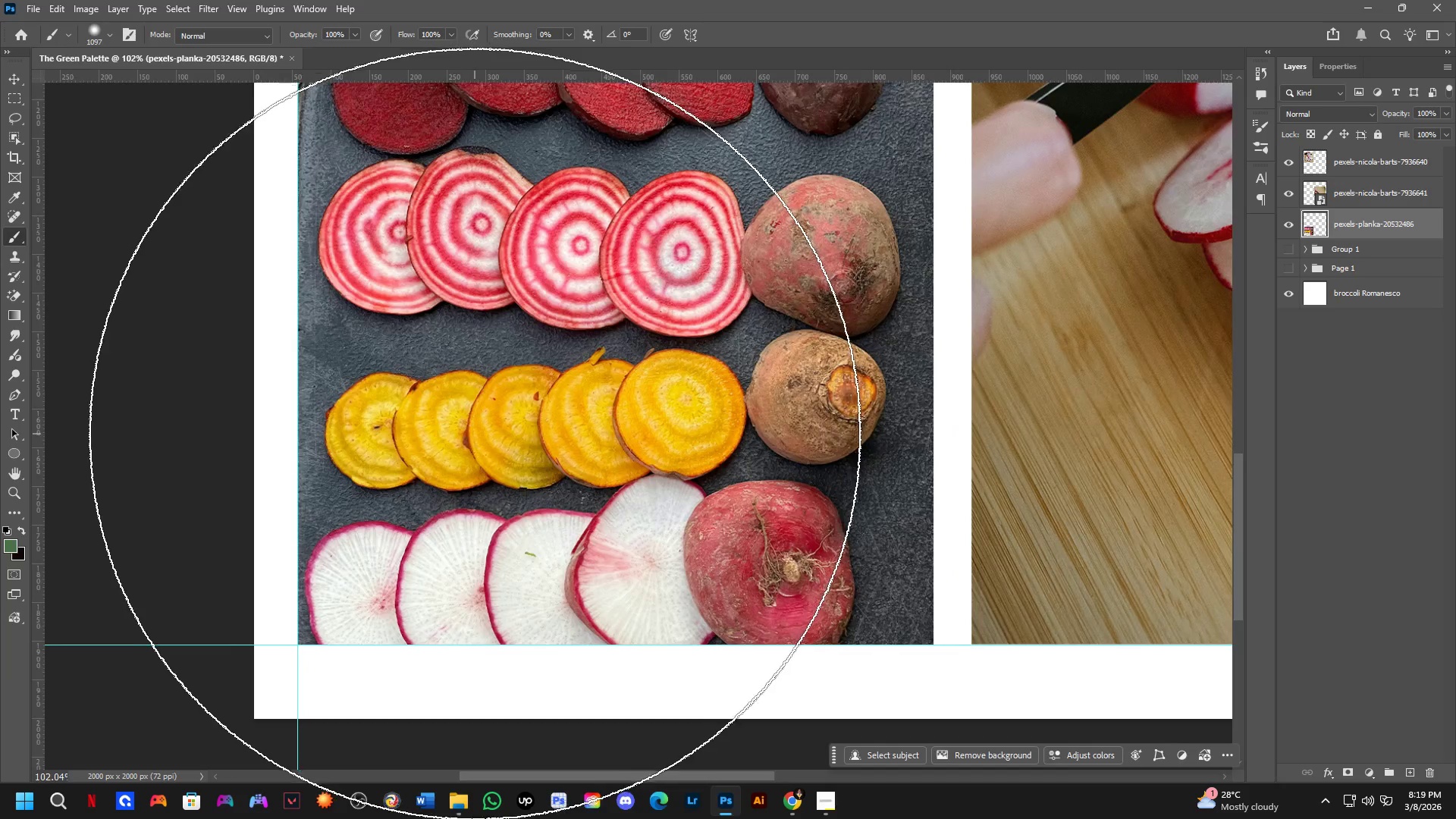 
scroll: coordinate [475, 435], scroll_direction: down, amount: 3.0
 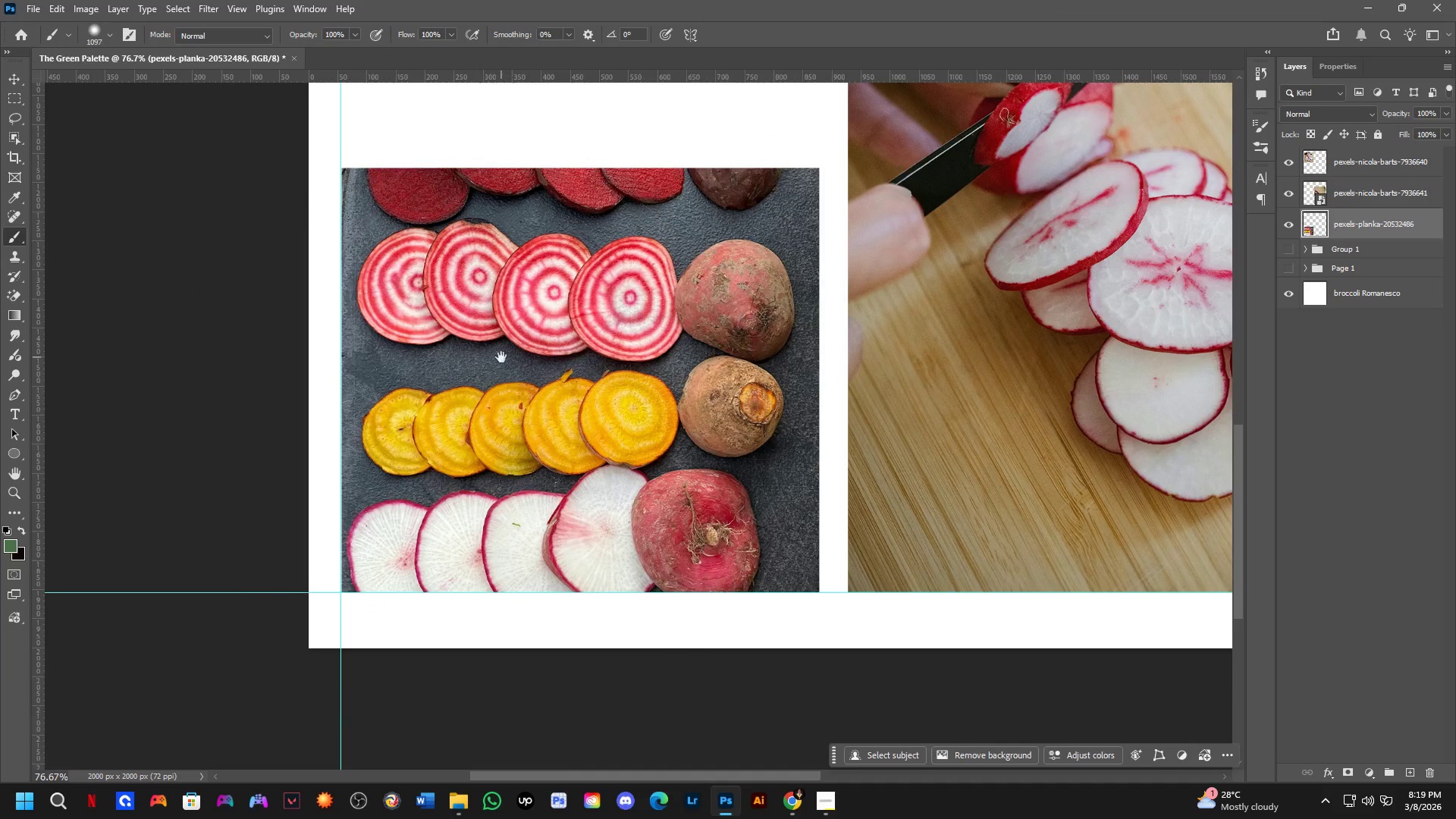 
left_click_drag(start_coordinate=[502, 356], to_coordinate=[506, 604])
 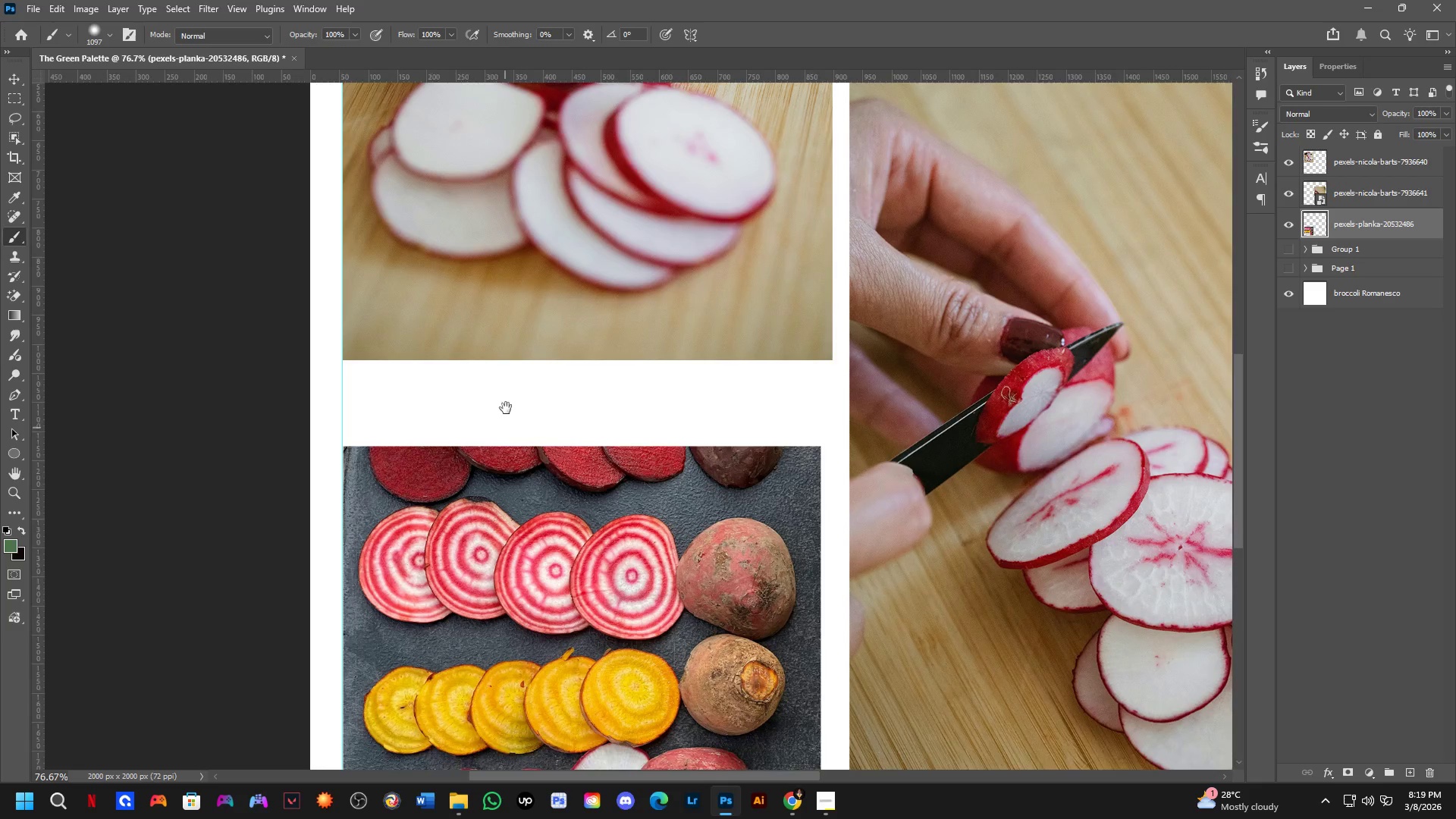 
hold_key(key=Space, duration=0.55)
 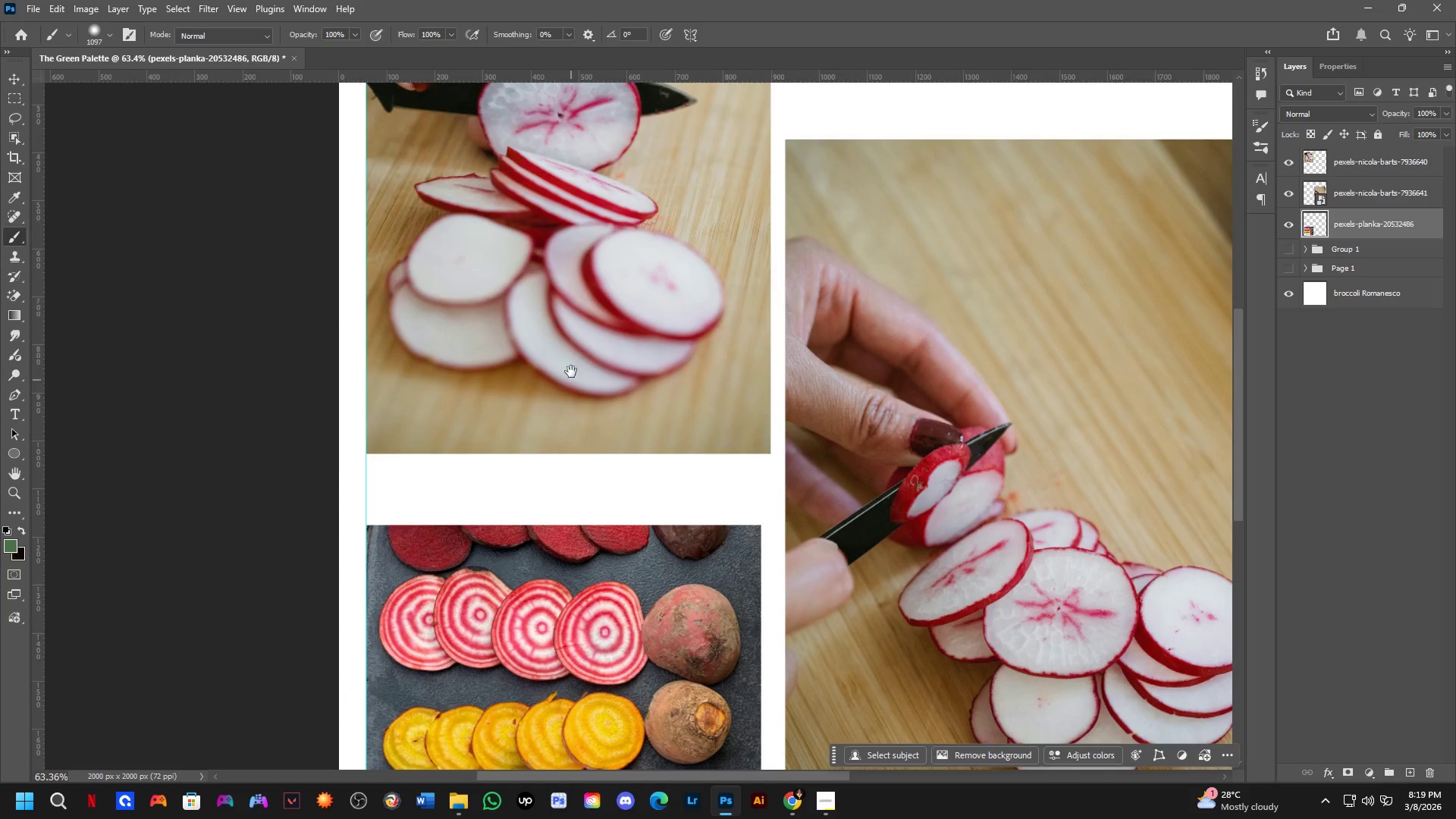 
left_click_drag(start_coordinate=[509, 357], to_coordinate=[491, 420])
 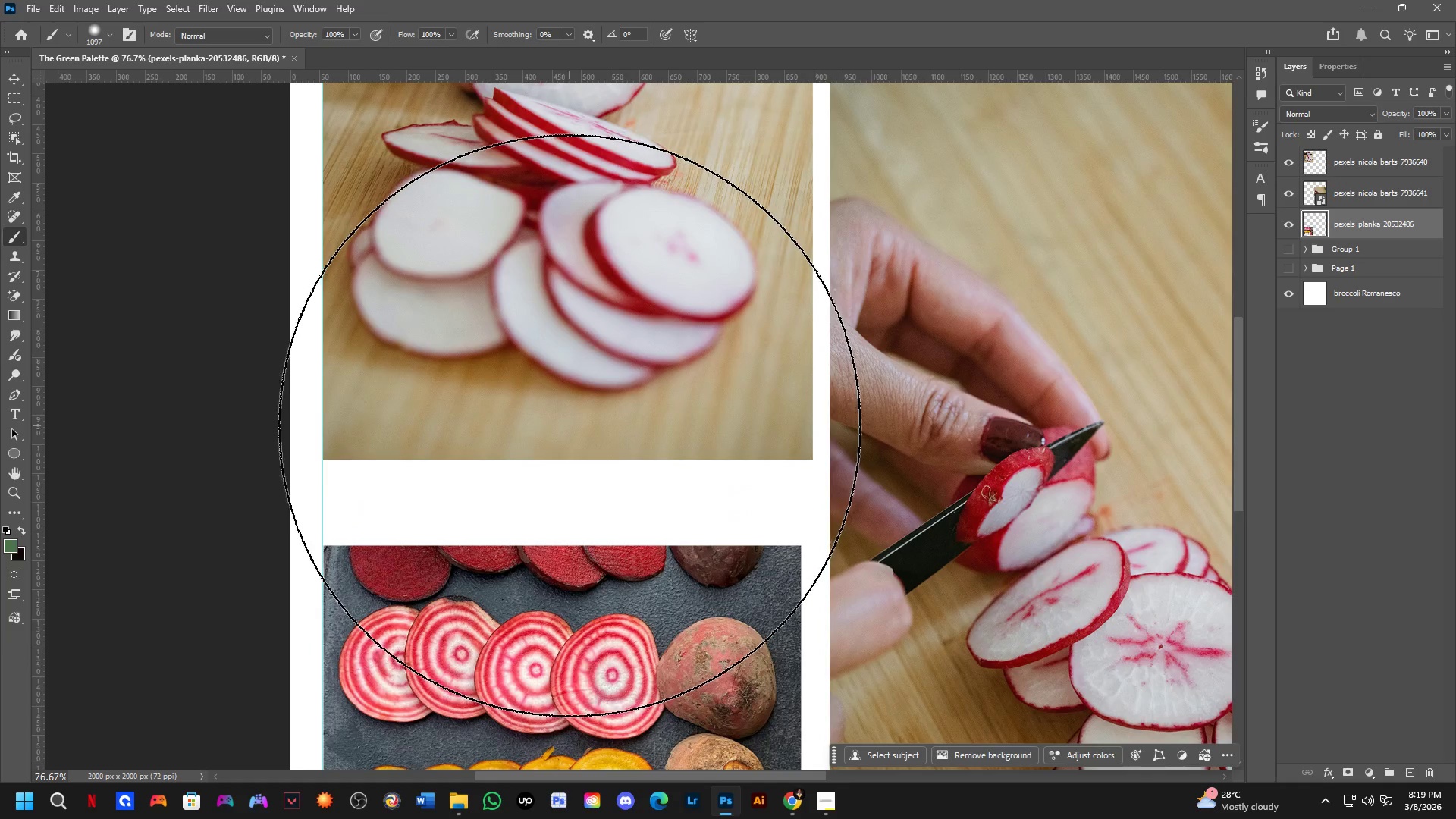 
scroll: coordinate [570, 425], scroll_direction: down, amount: 2.0
 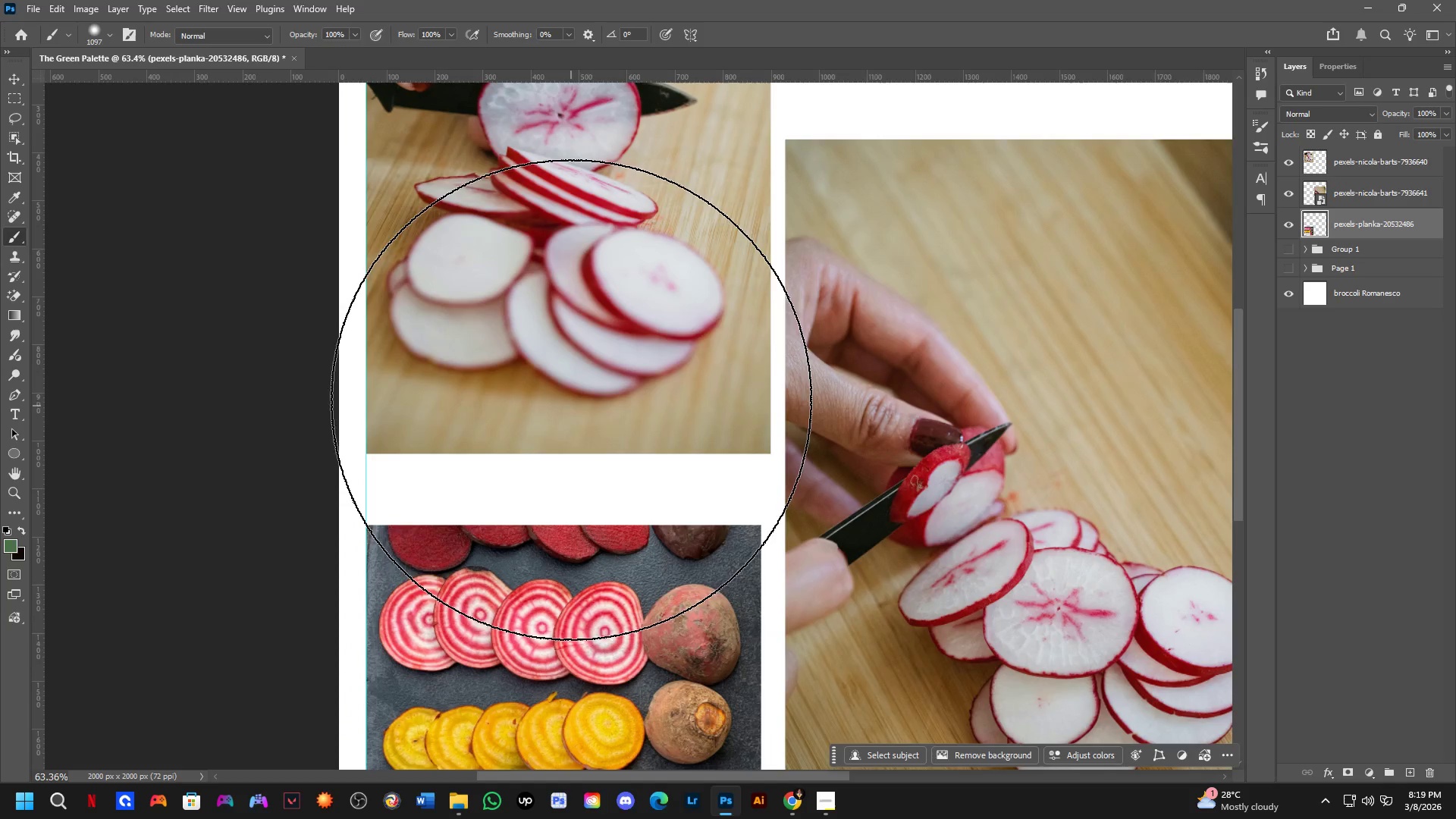 
hold_key(key=Space, duration=0.61)
 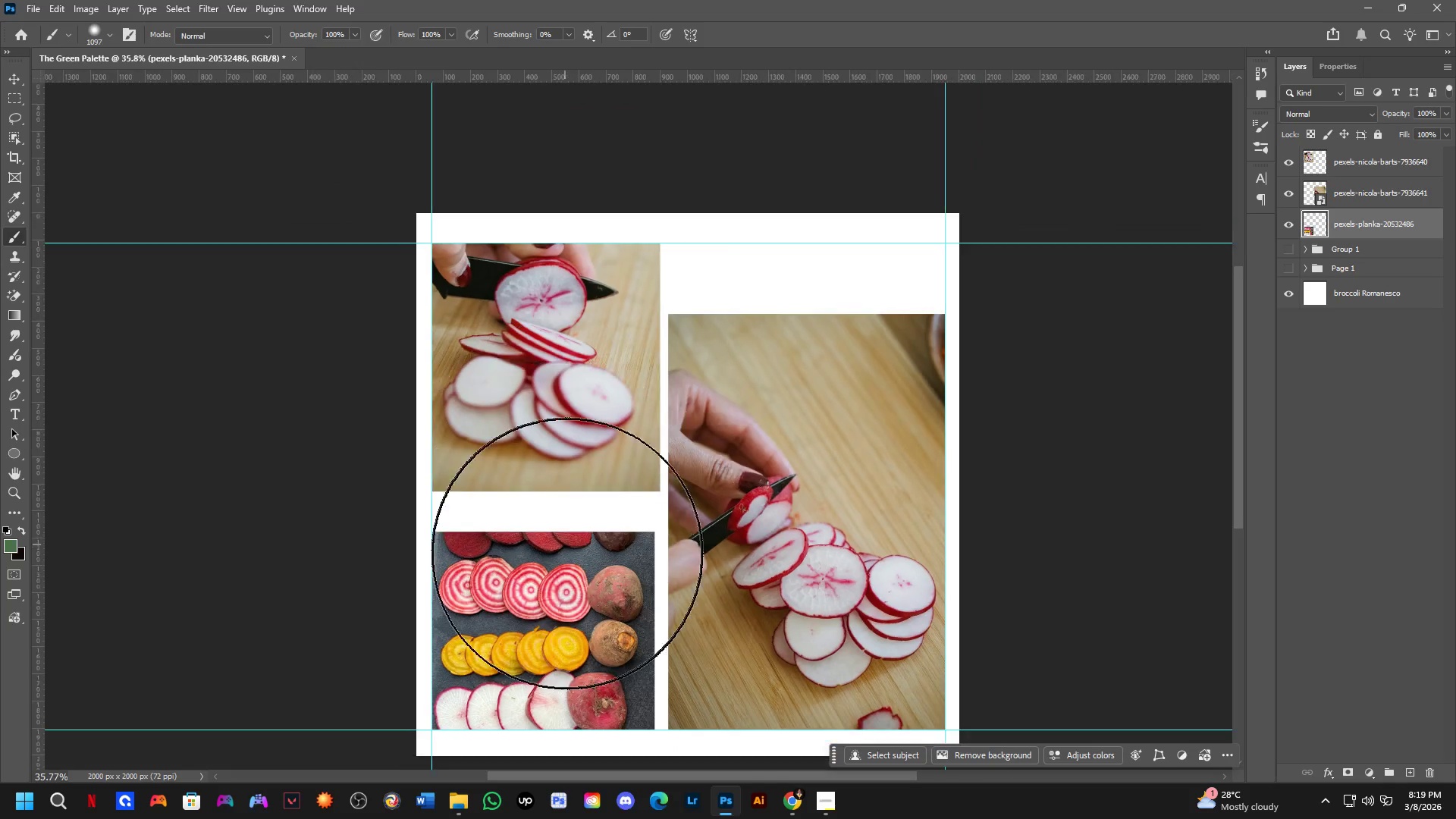 
left_click_drag(start_coordinate=[579, 287], to_coordinate=[553, 387])
 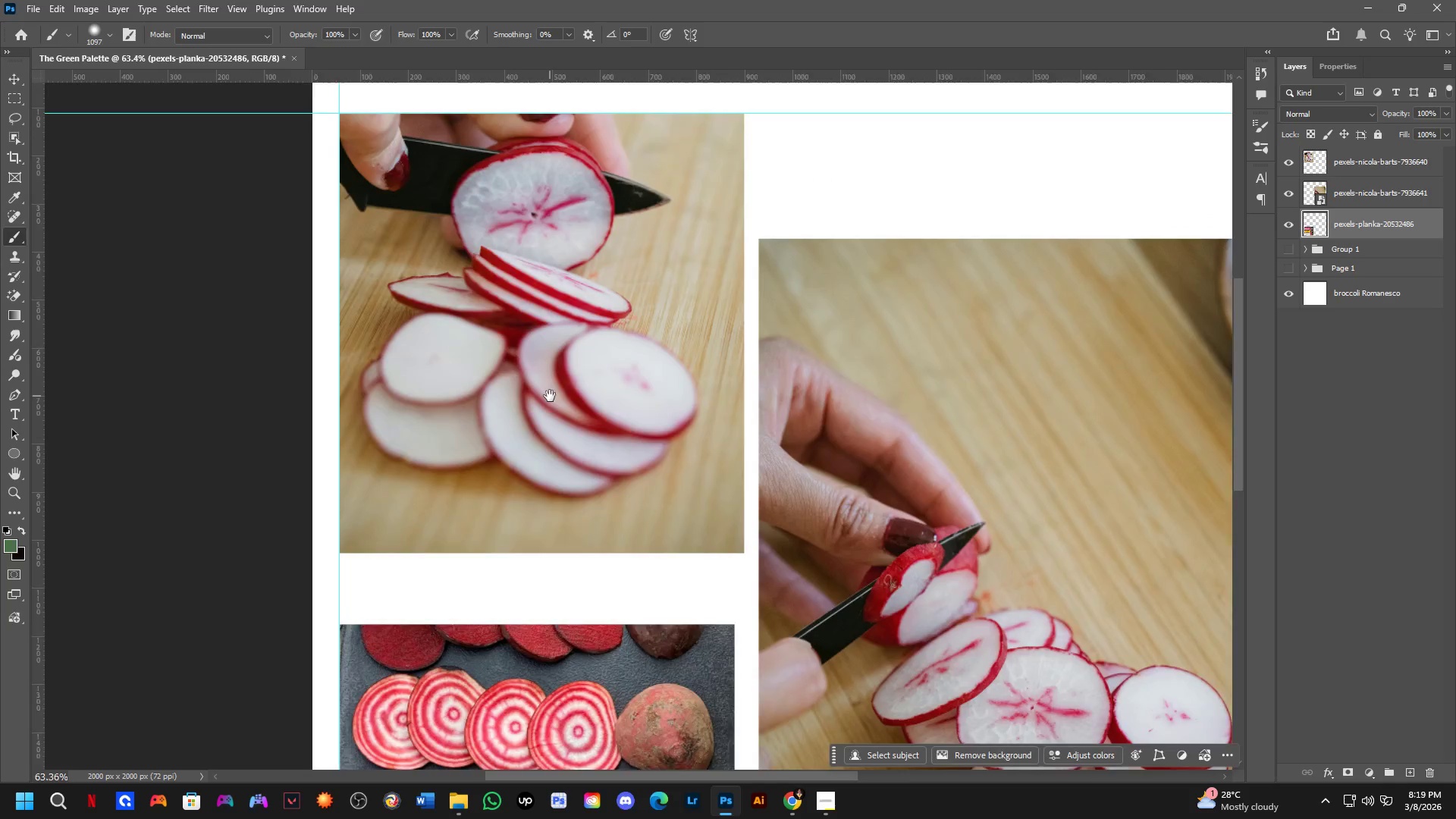 
scroll: coordinate [557, 453], scroll_direction: down, amount: 6.0
 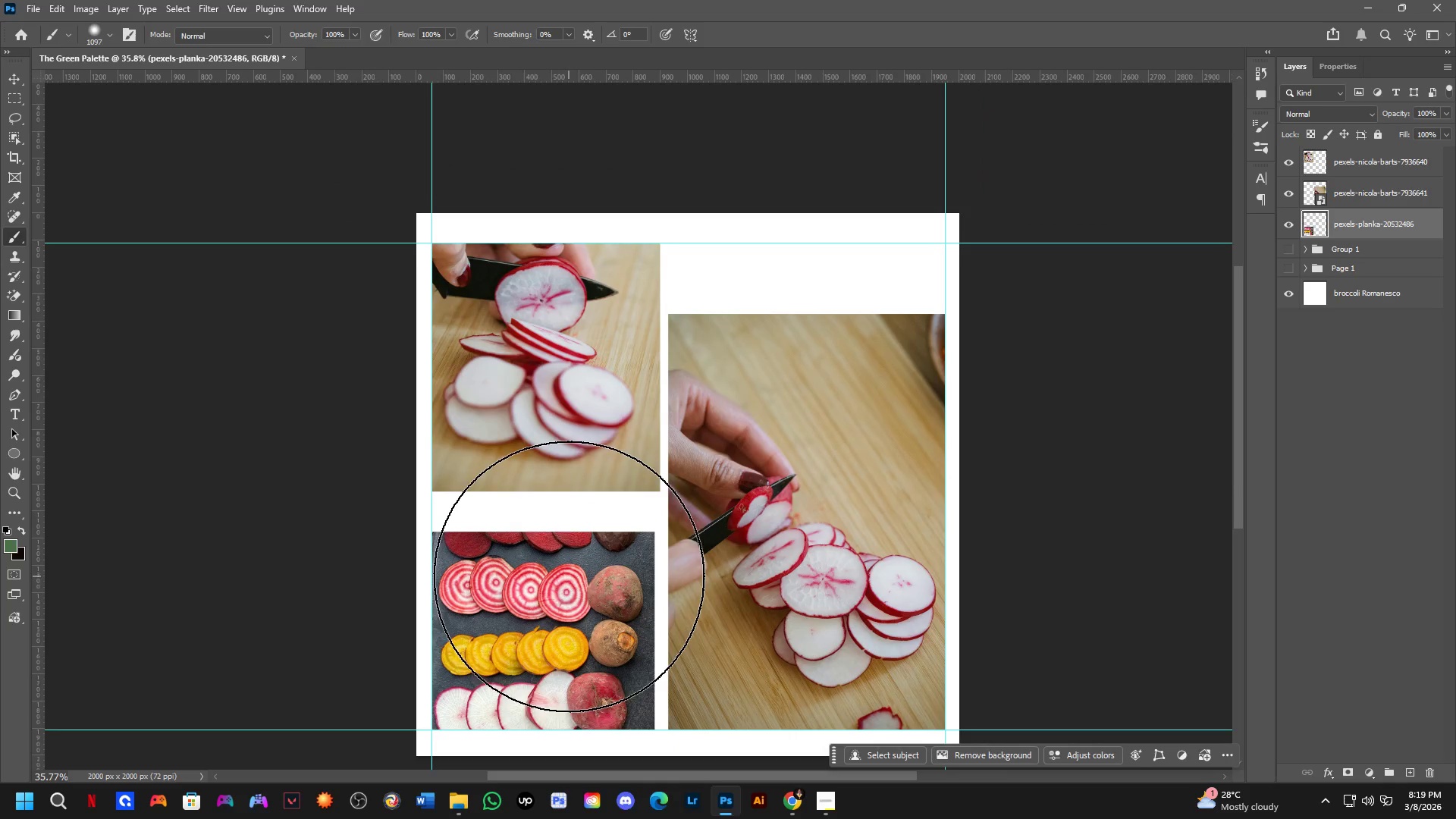 
key(Control+T)
 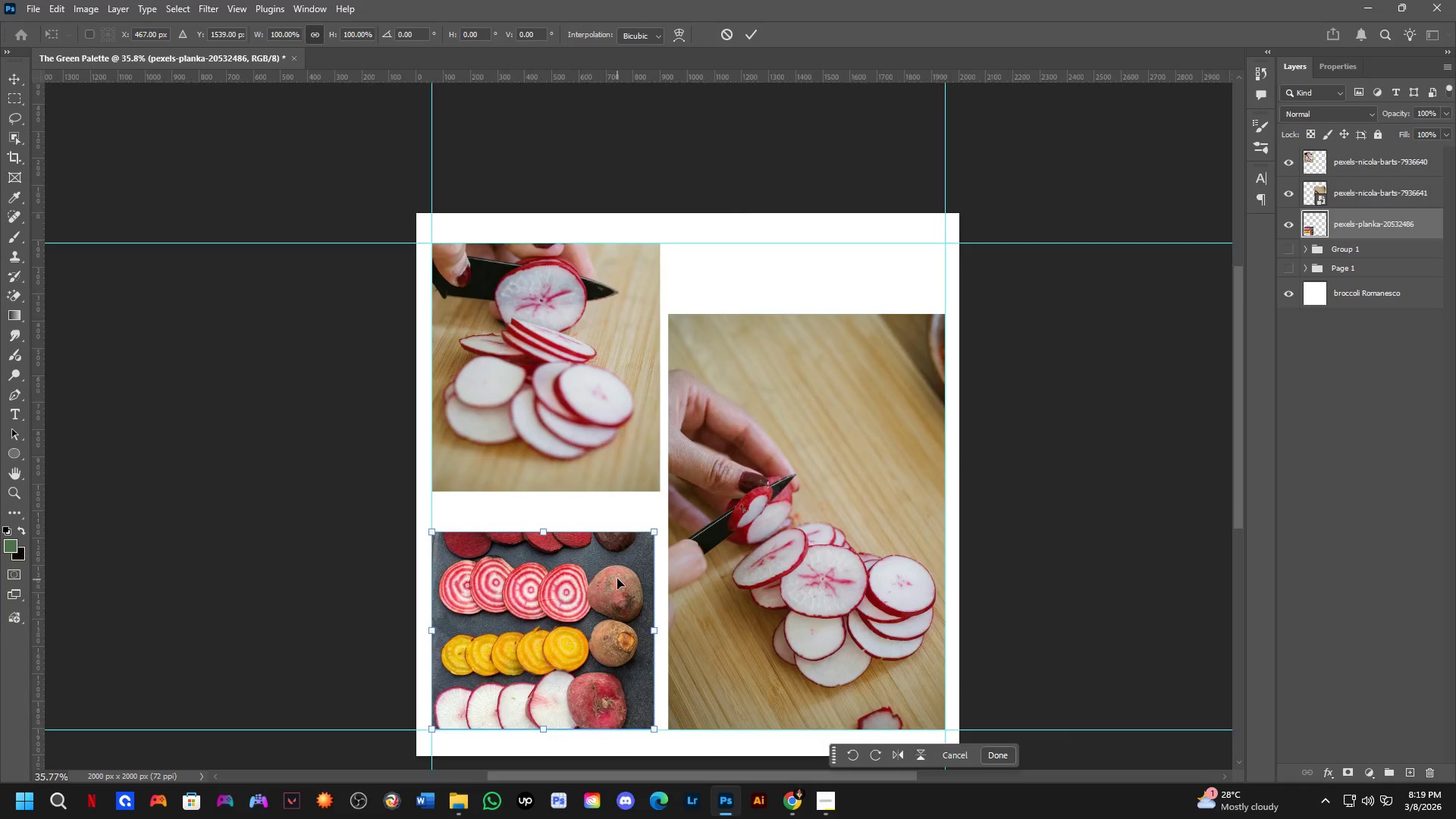 
scroll: coordinate [618, 577], scroll_direction: up, amount: 4.0
 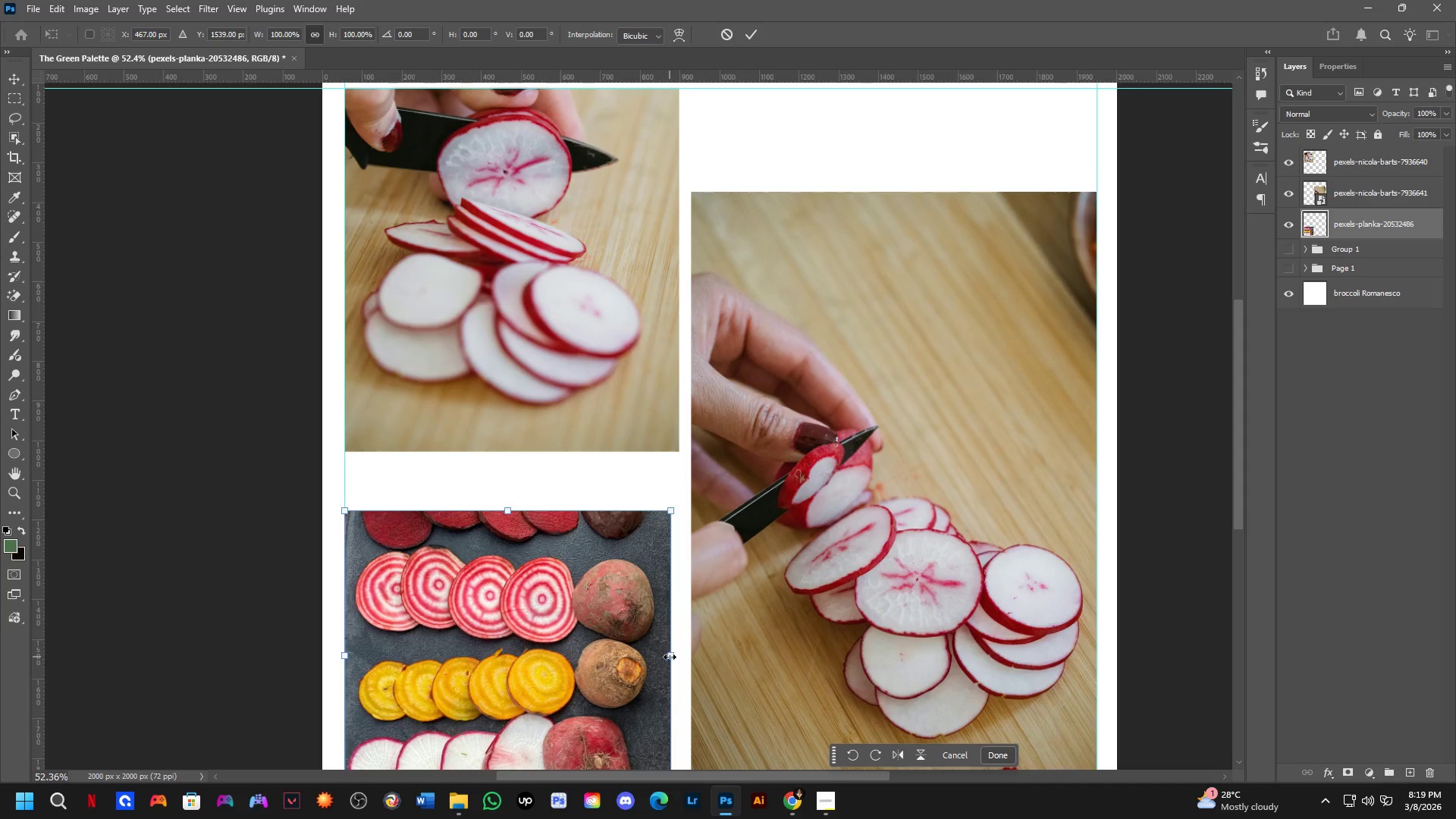 
left_click_drag(start_coordinate=[670, 657], to_coordinate=[675, 667])
 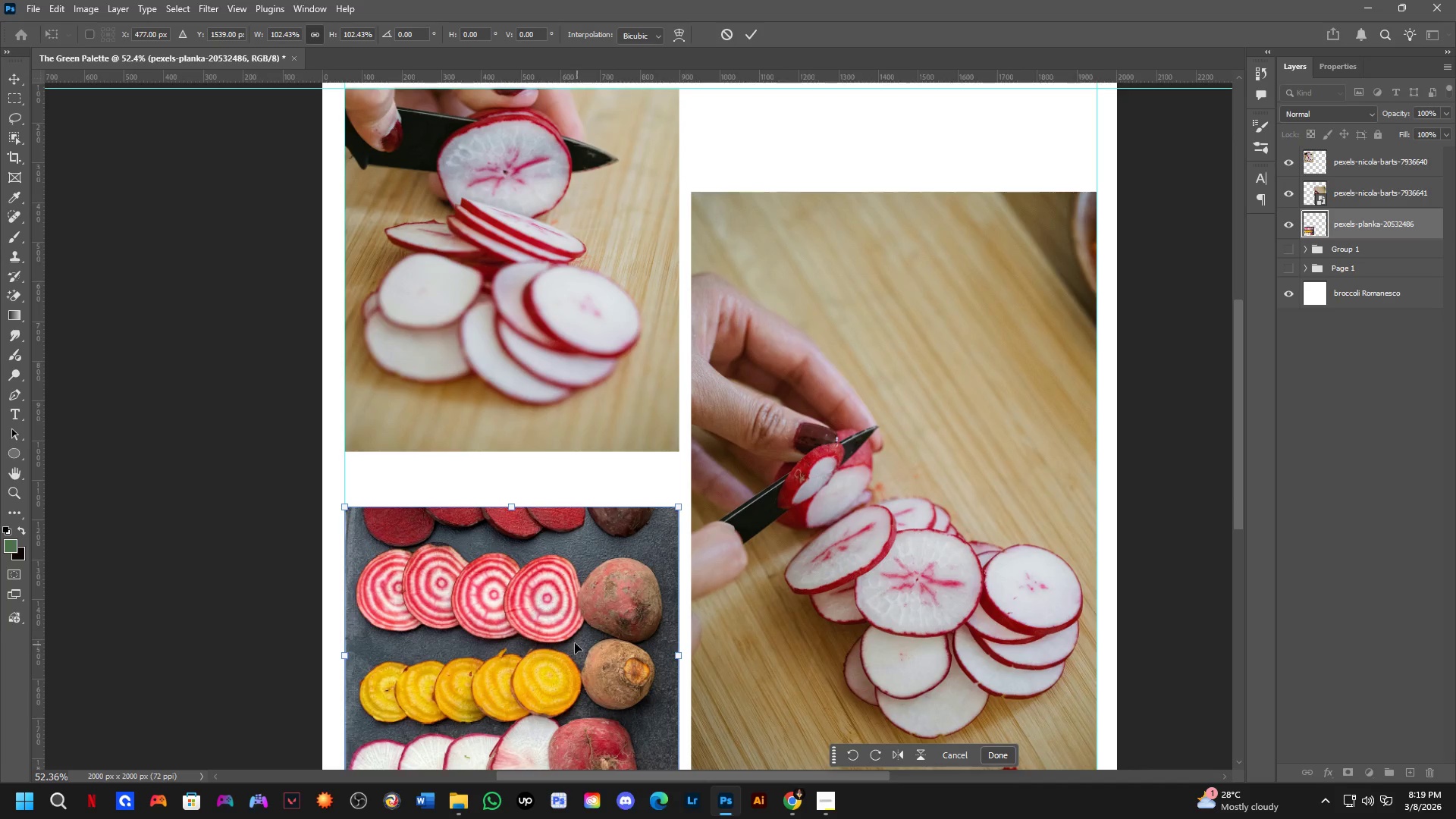 
scroll: coordinate [543, 573], scroll_direction: down, amount: 2.0
 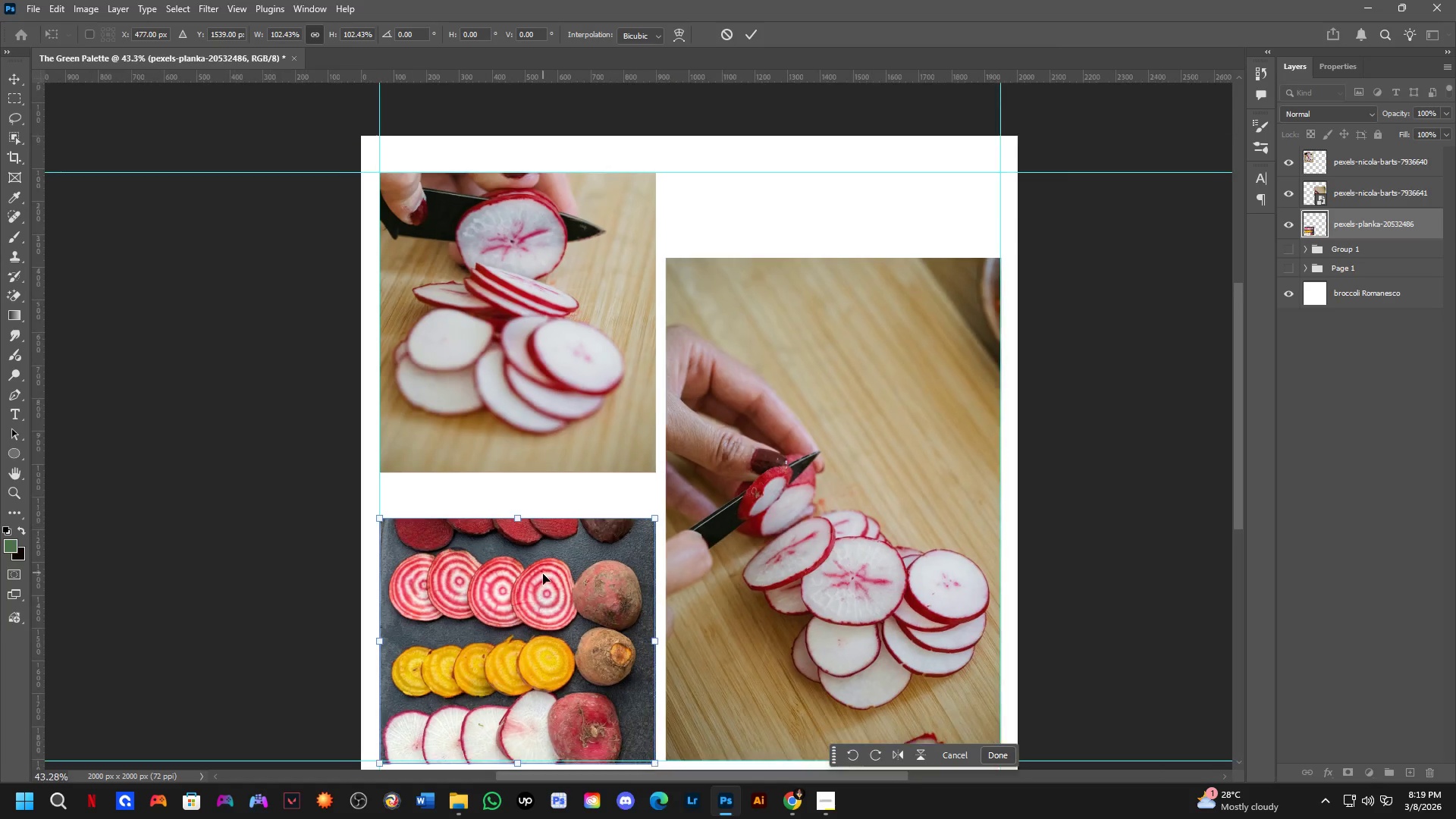 
hold_key(key=Space, duration=0.5)
 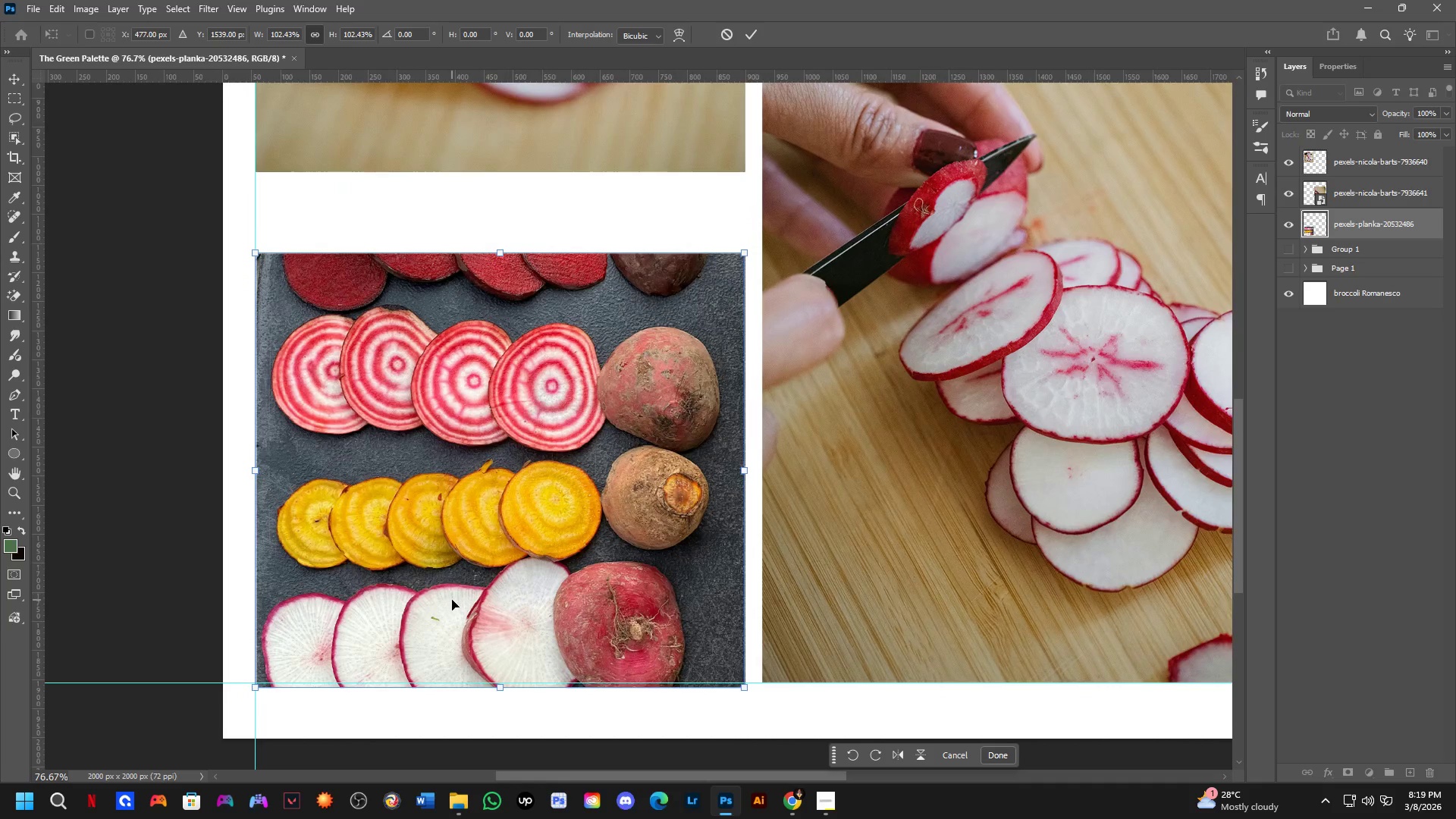 
left_click_drag(start_coordinate=[543, 641], to_coordinate=[512, 500])
 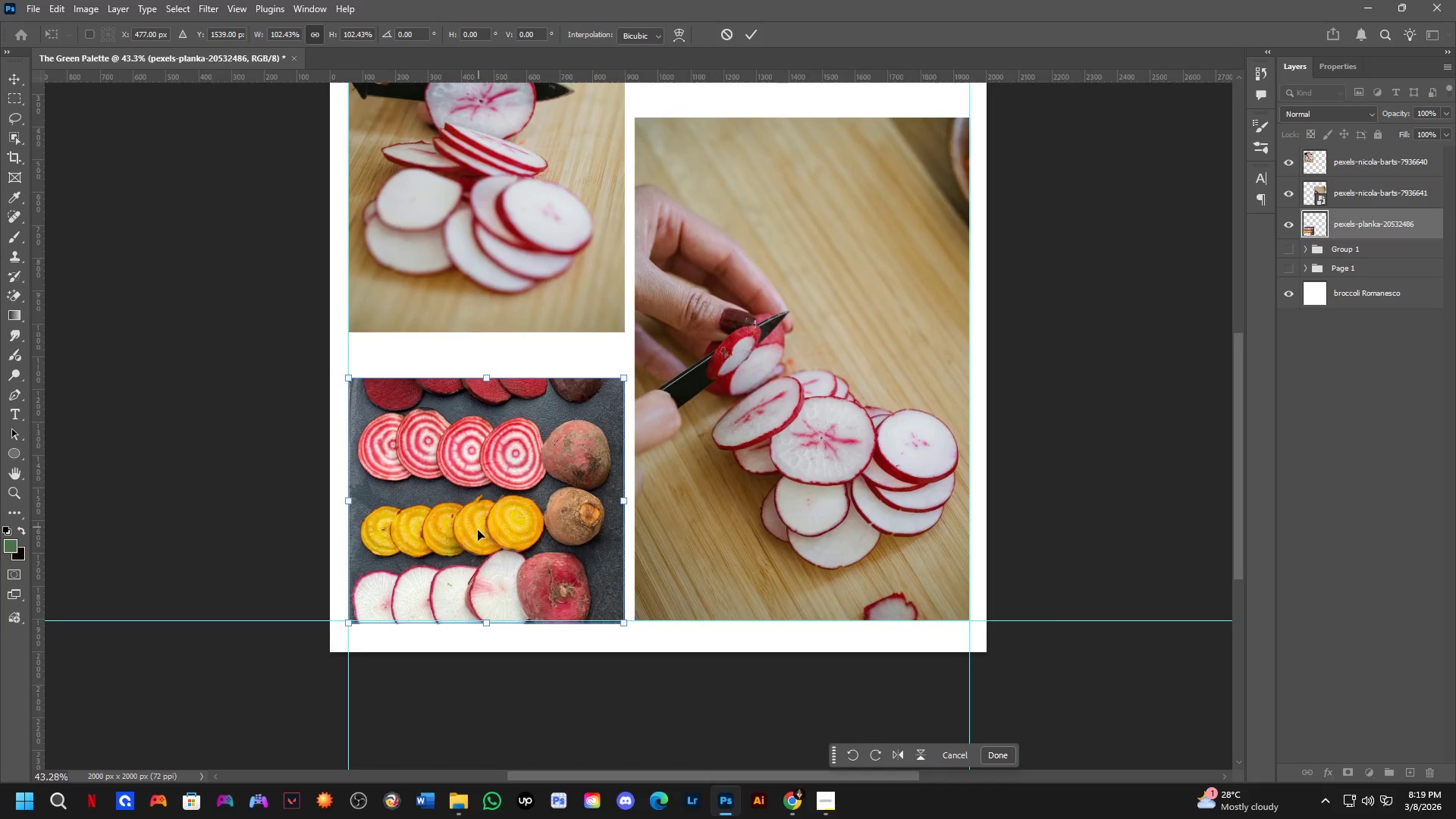 
scroll: coordinate [453, 560], scroll_direction: up, amount: 6.0
 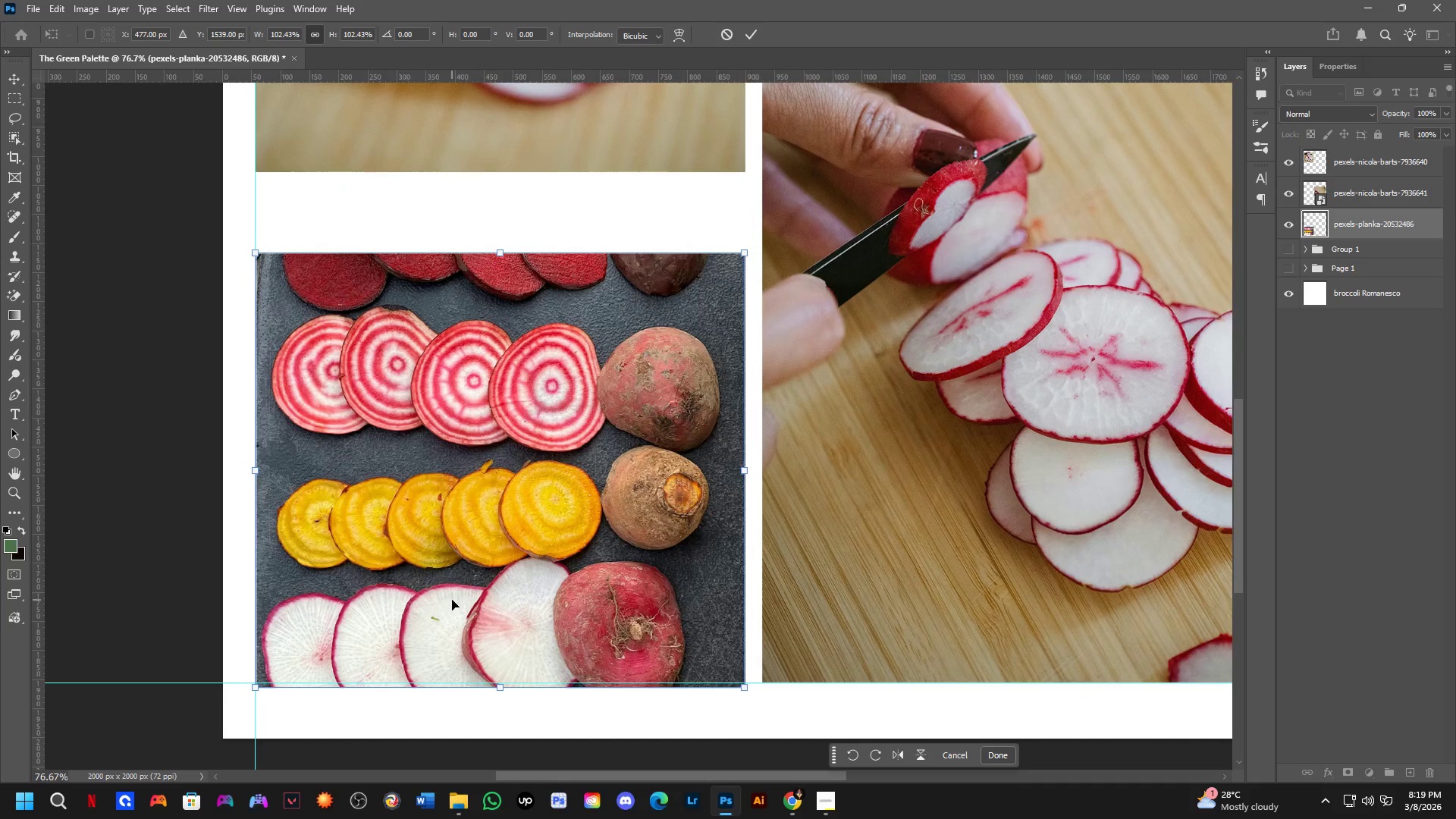 
hold_key(key=ShiftLeft, duration=0.59)
left_click_drag(start_coordinate=[452, 600], to_coordinate=[451, 591])
 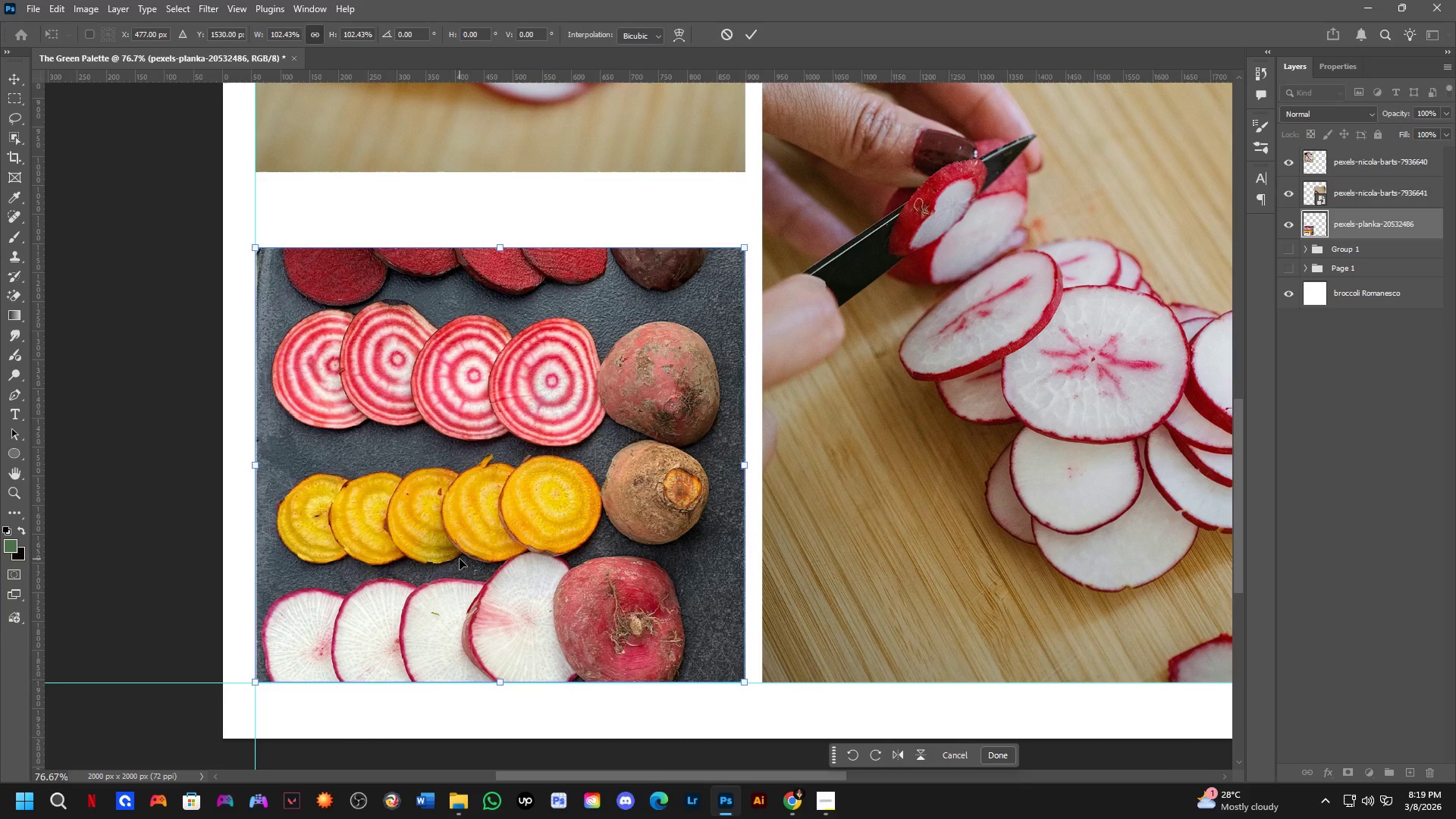 
key(NumpadEnter)
 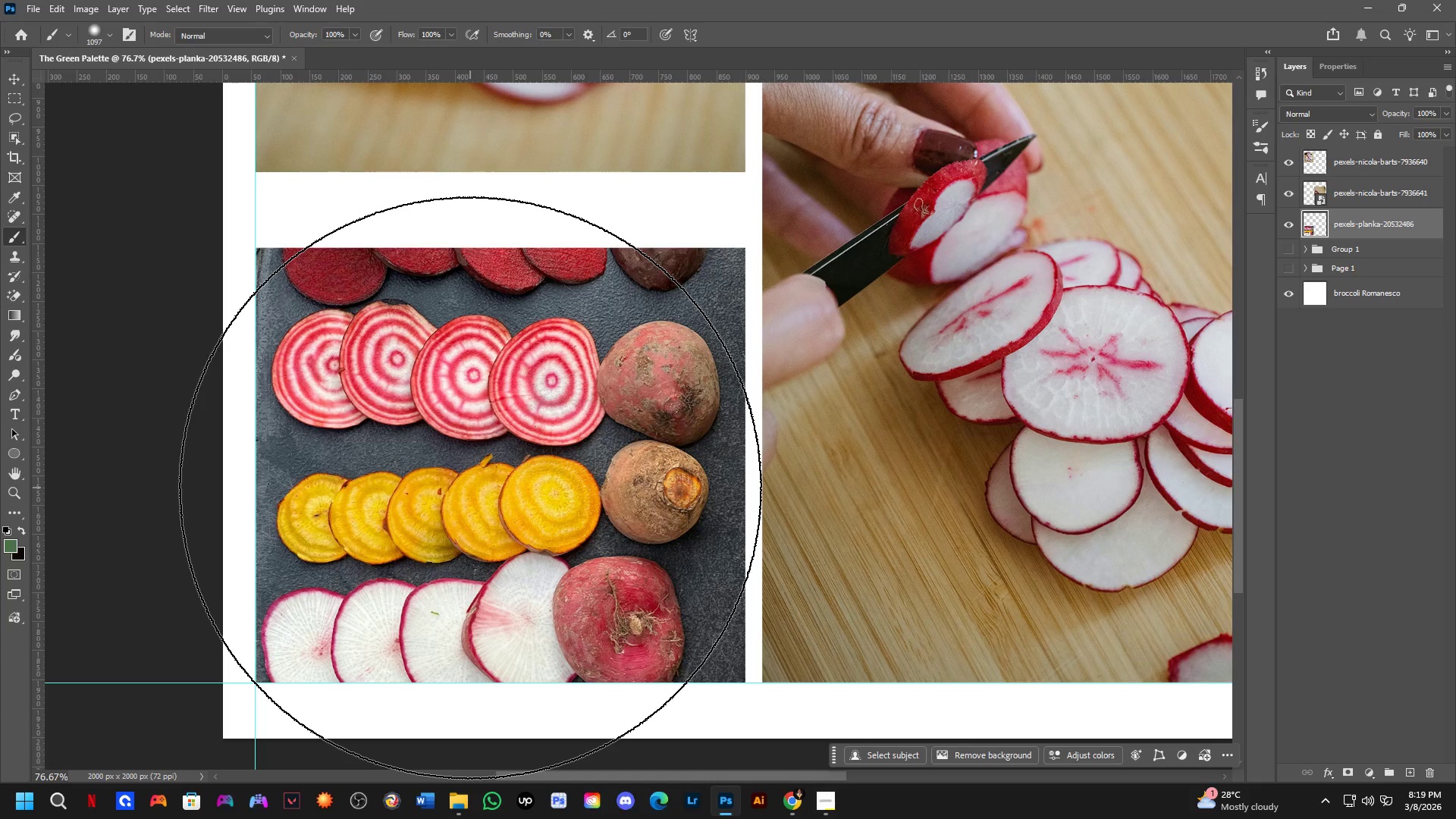 
wait(12.19)
 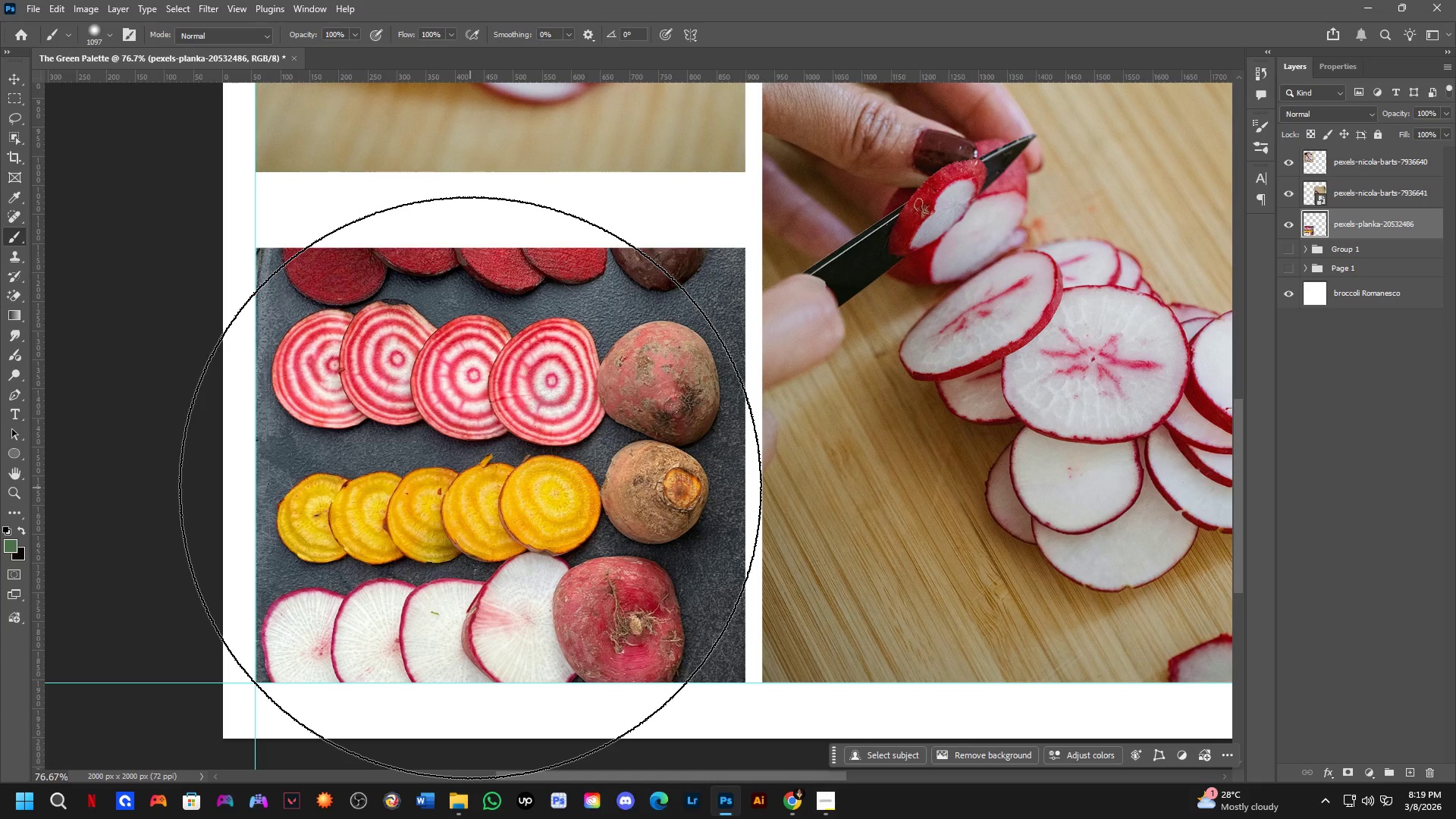 
scroll: coordinate [453, 372], scroll_direction: down, amount: 5.0
 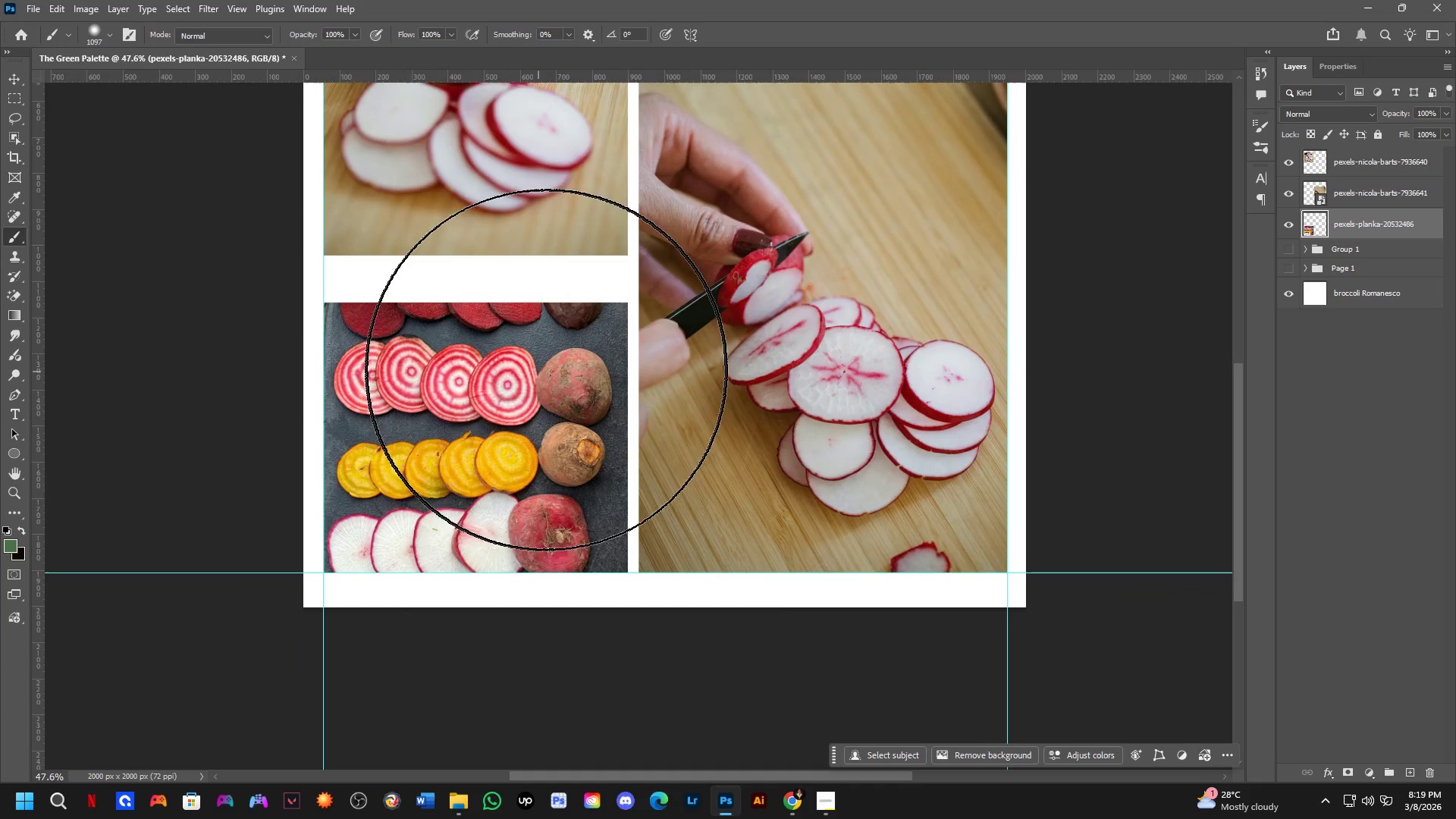 
hold_key(key=Space, duration=0.52)
 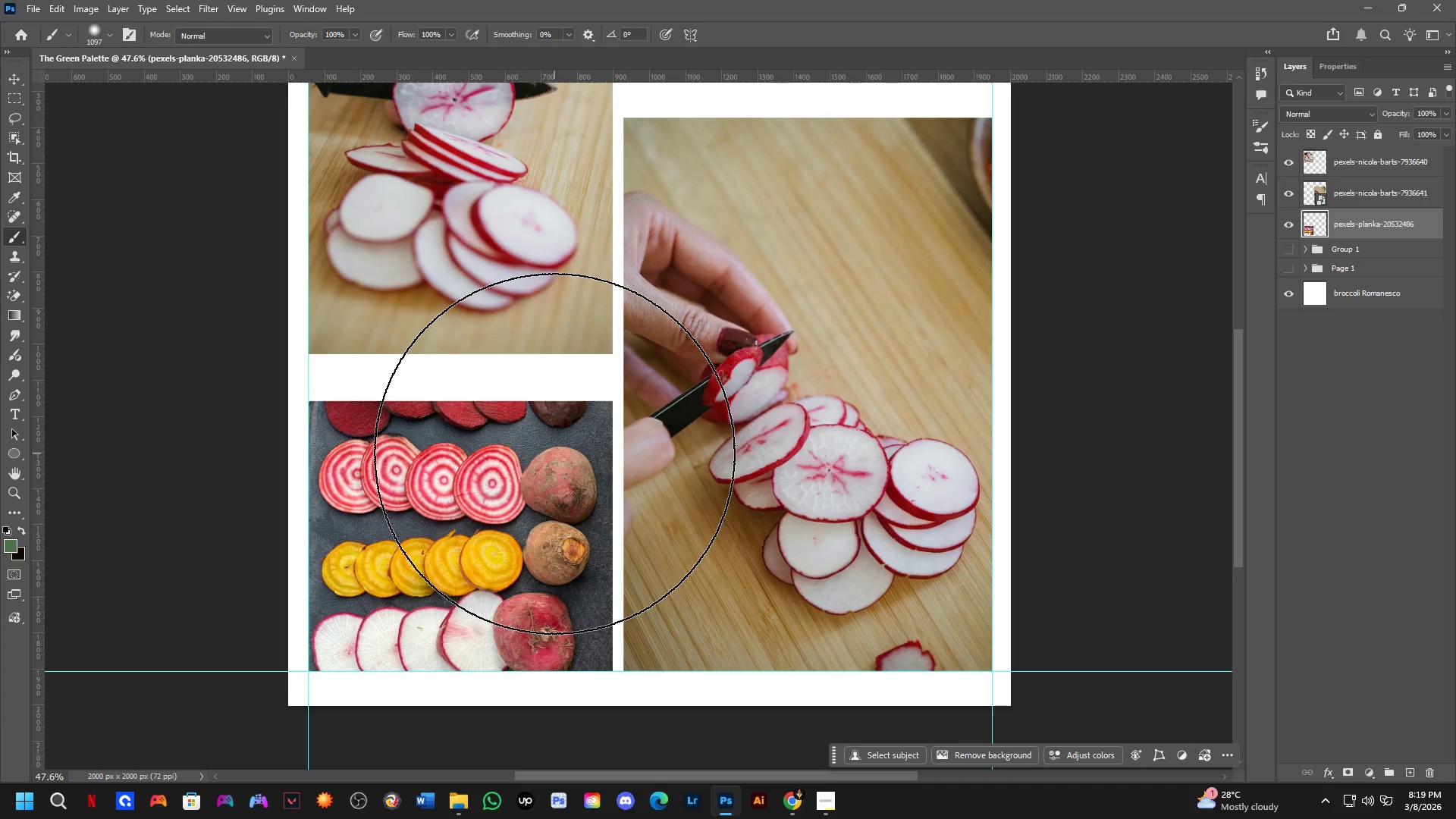 
left_click_drag(start_coordinate=[570, 354], to_coordinate=[555, 453])
 